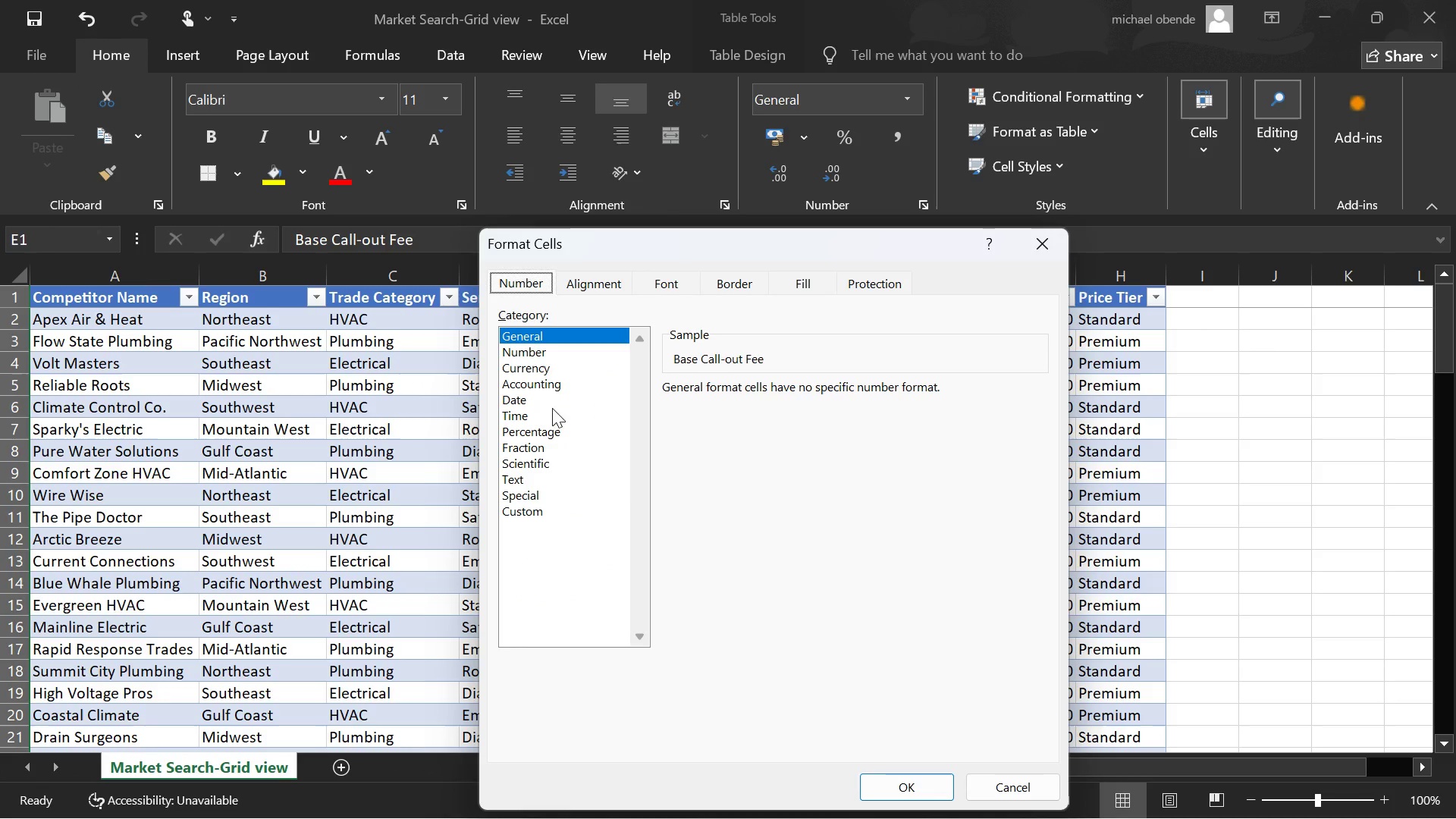 
wait(5.45)
 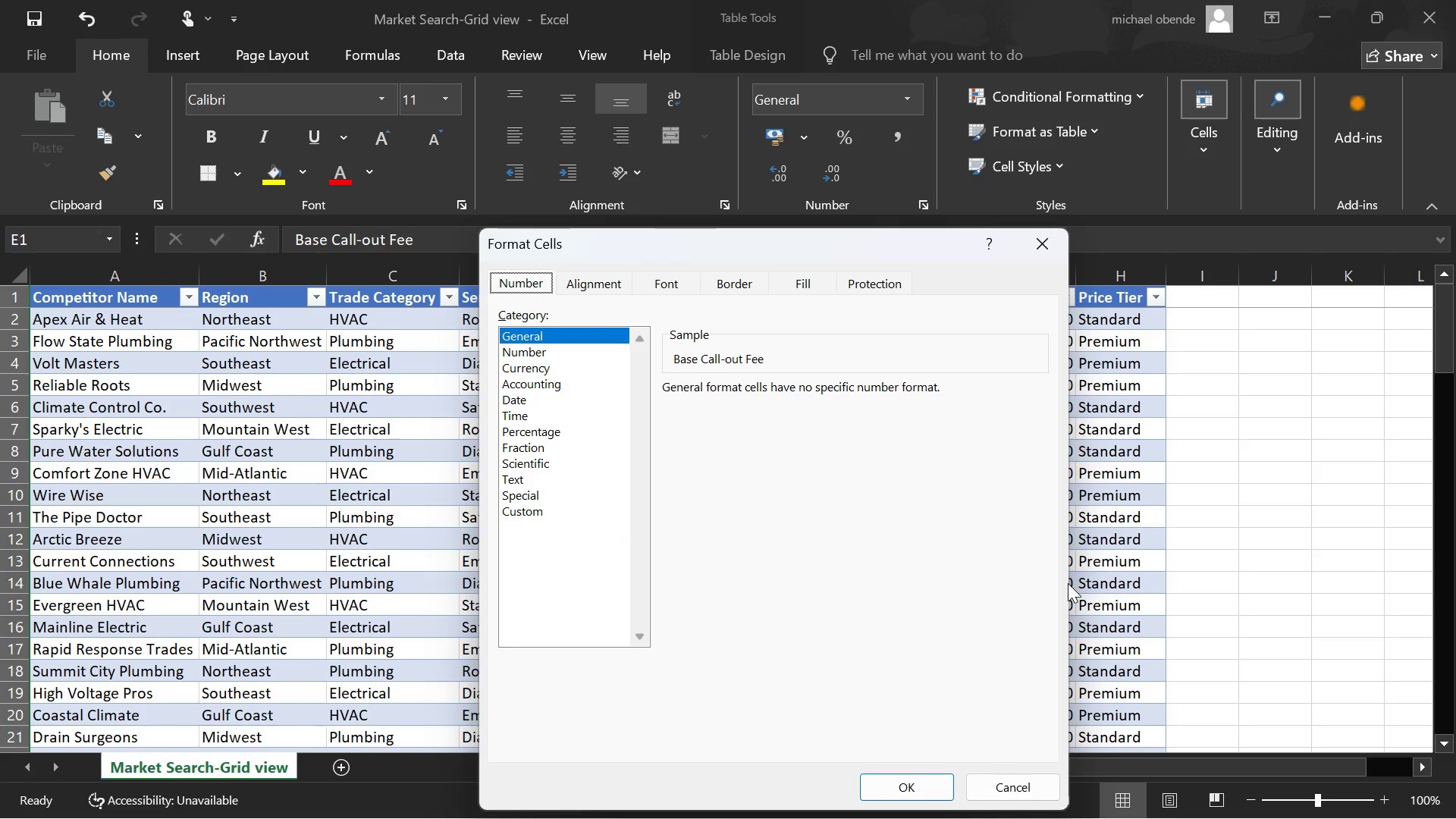 
left_click([537, 364])
 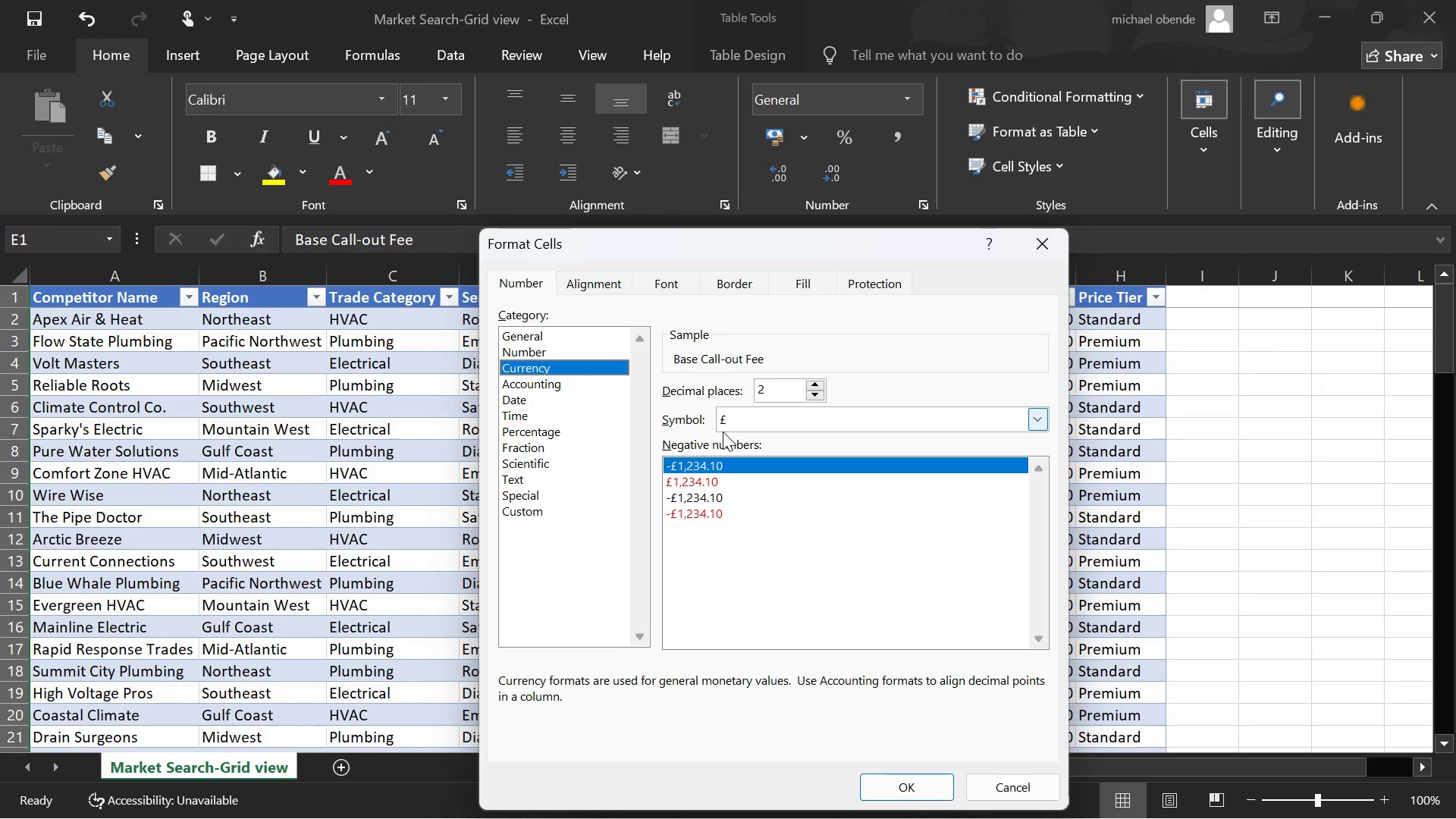 
mouse_move([801, 443])
 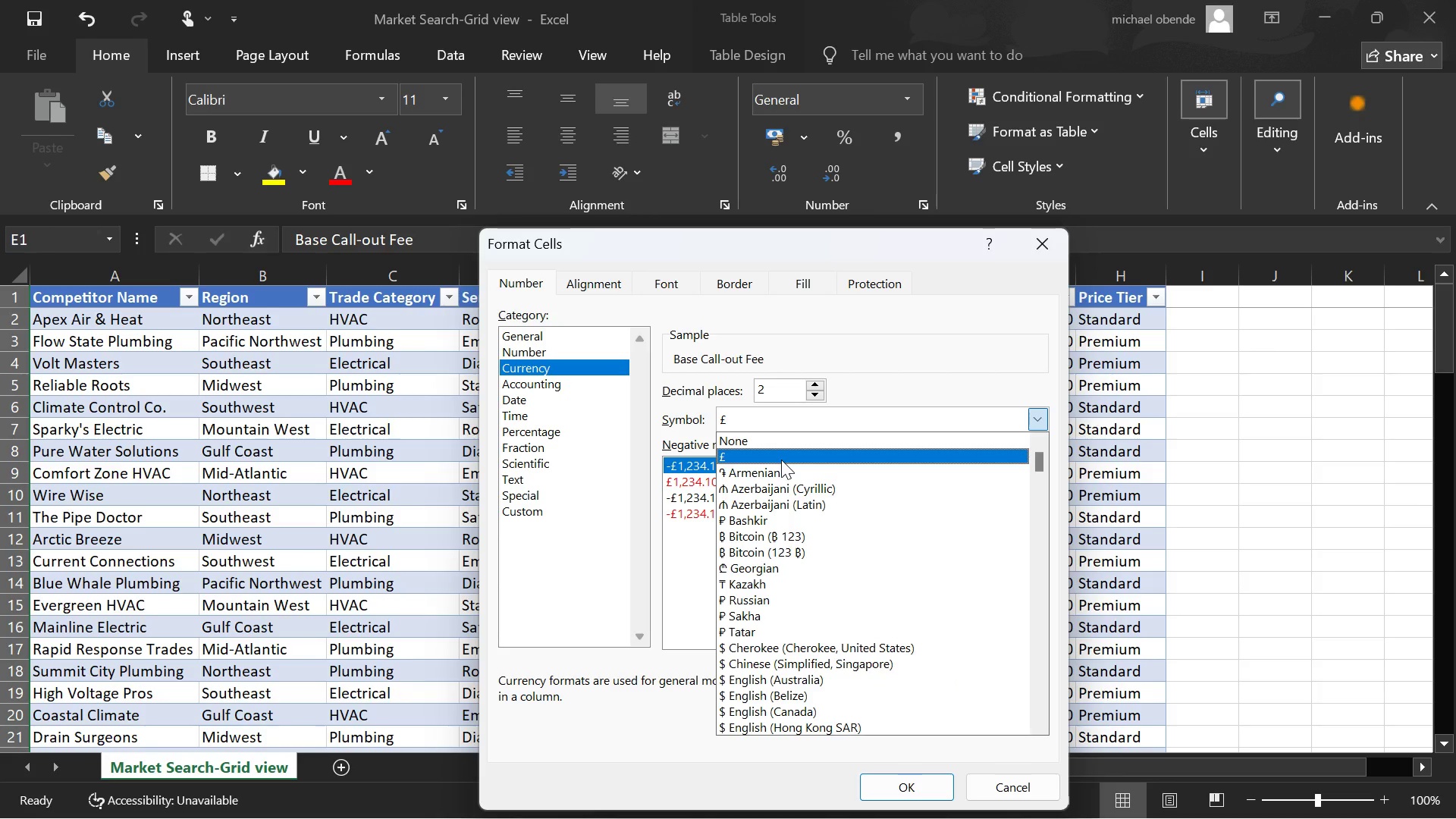 
scroll: coordinate [793, 538], scroll_direction: down, amount: 3.0
 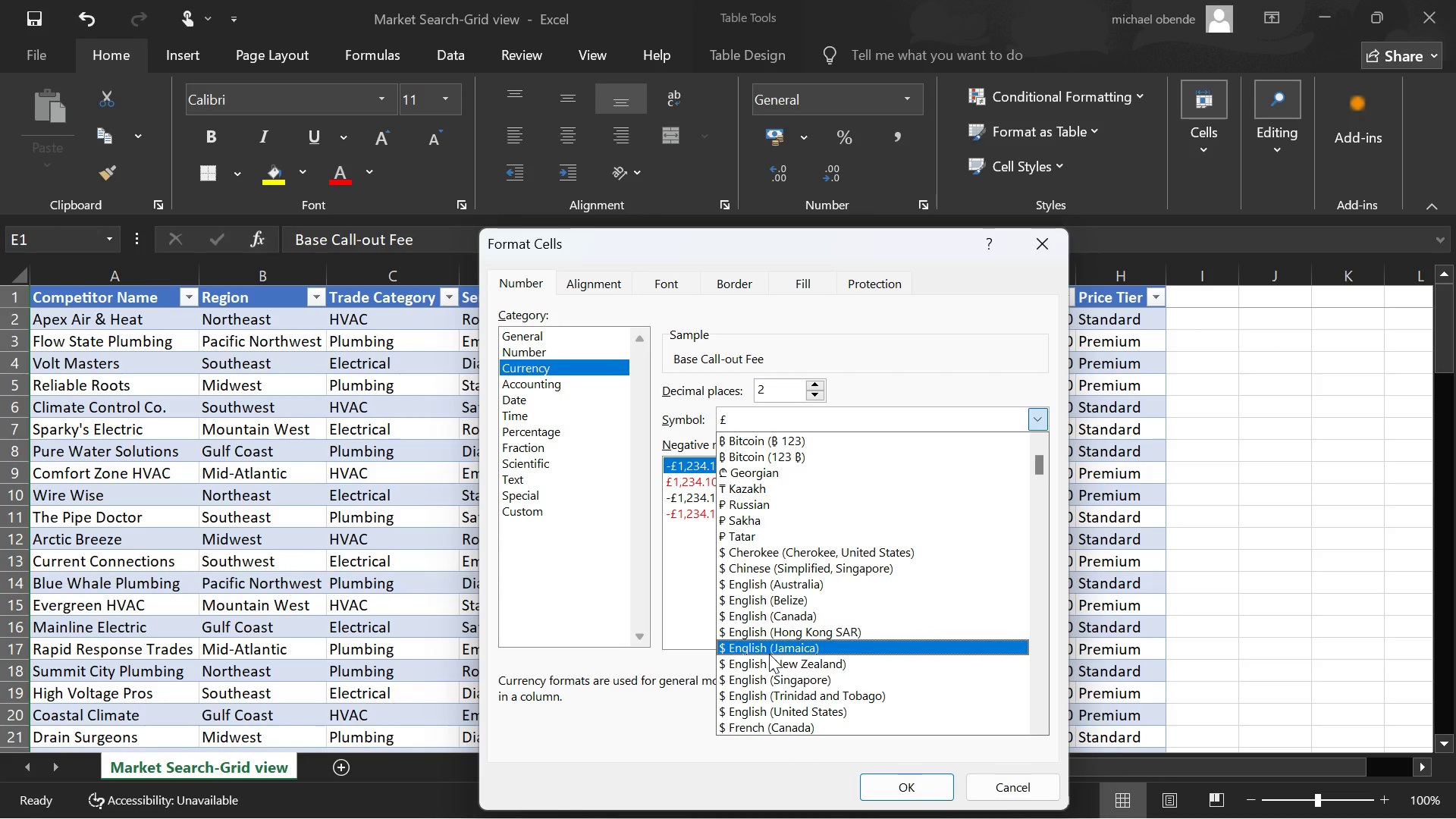 
wait(9.33)
 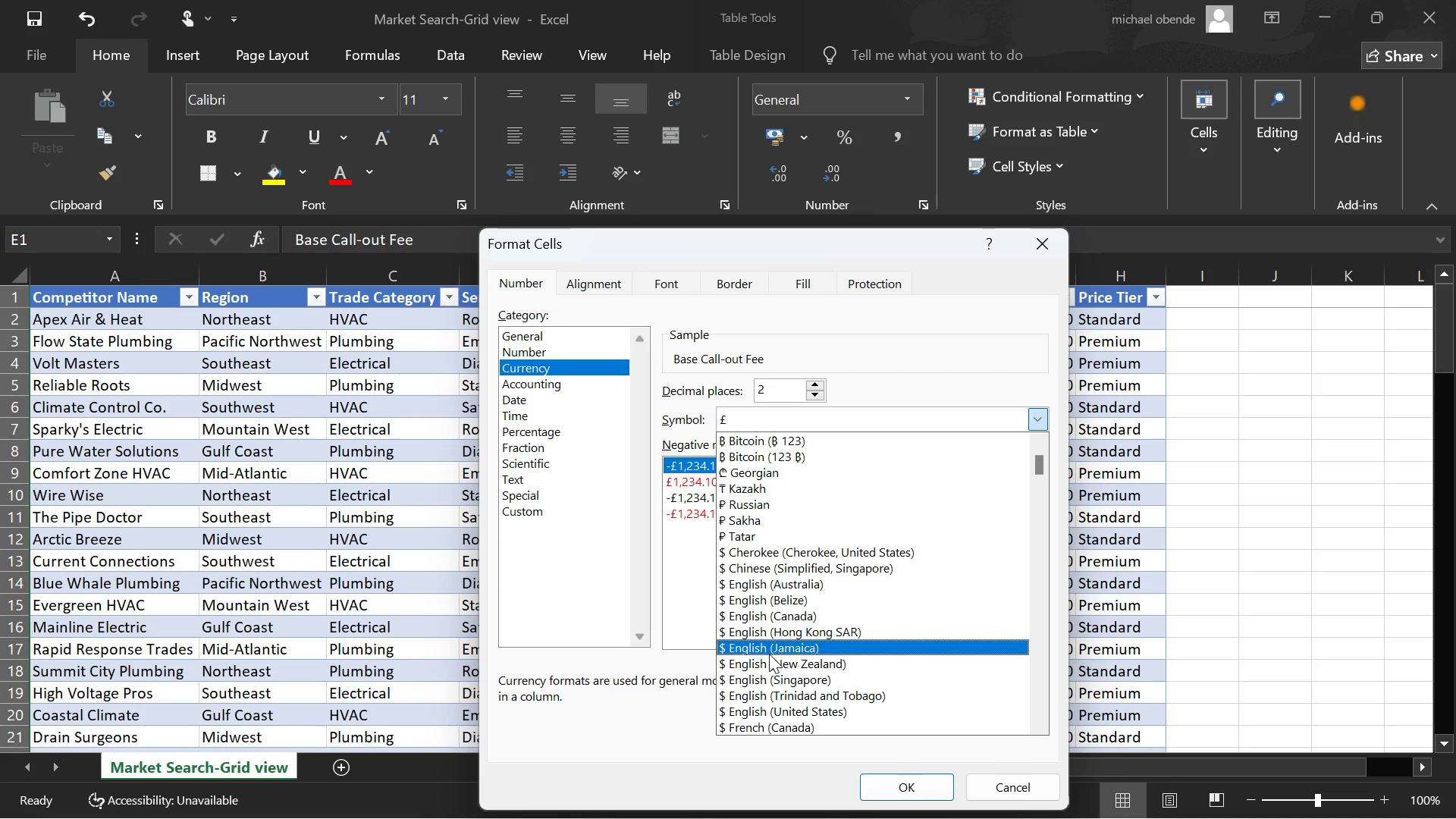 
left_click([726, 705])
 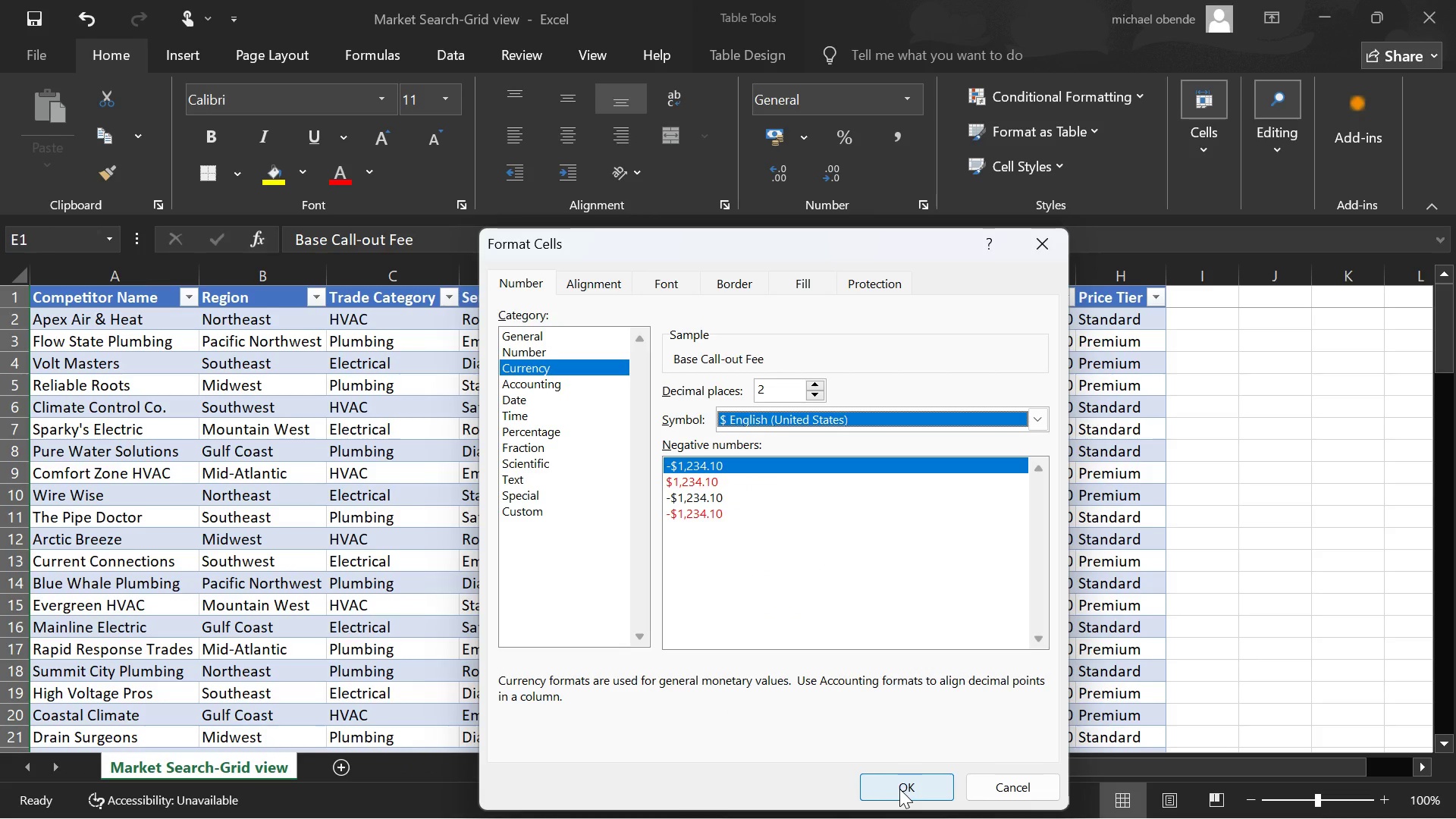 
left_click([900, 786])
 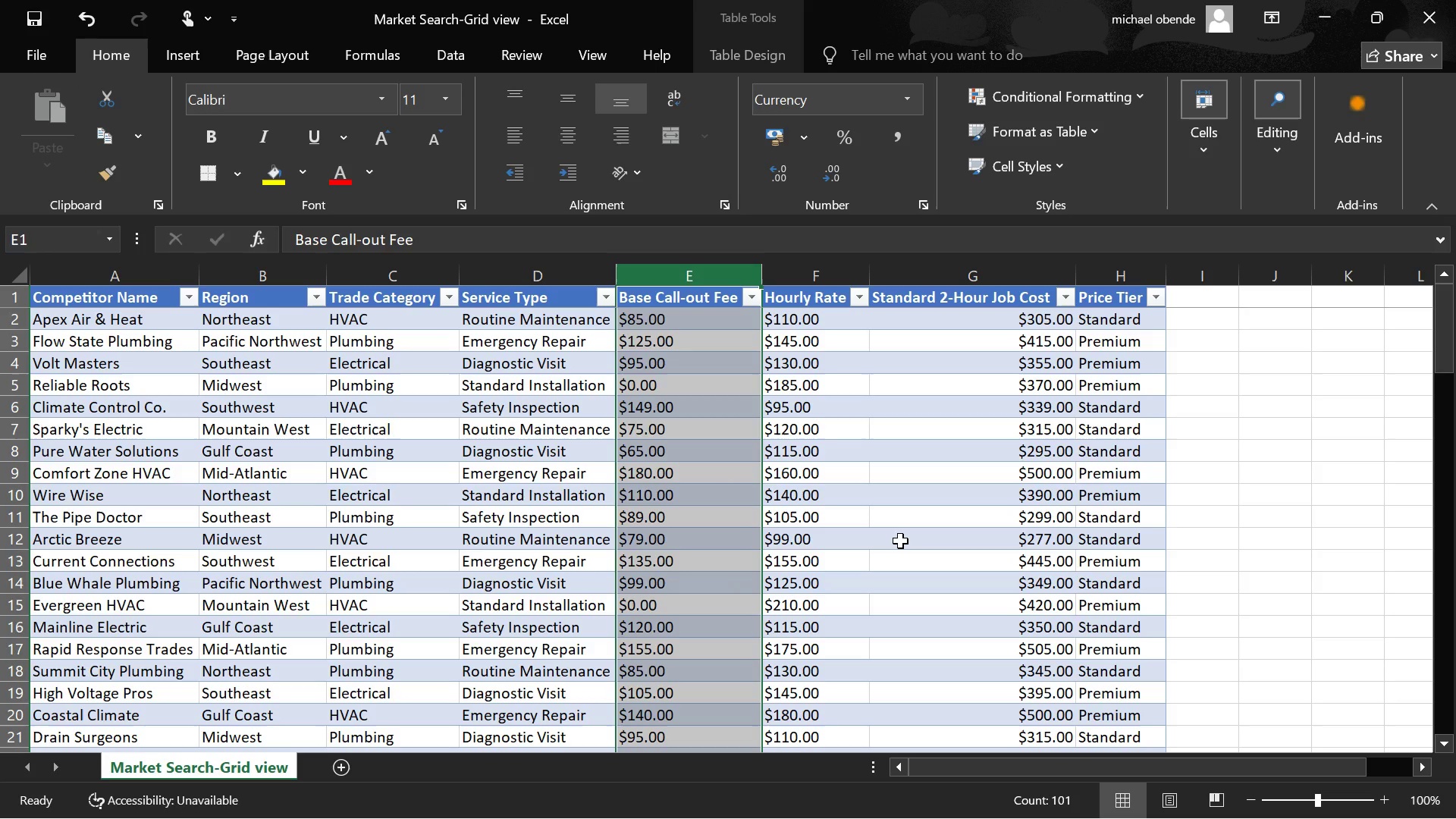 
left_click([899, 540])
 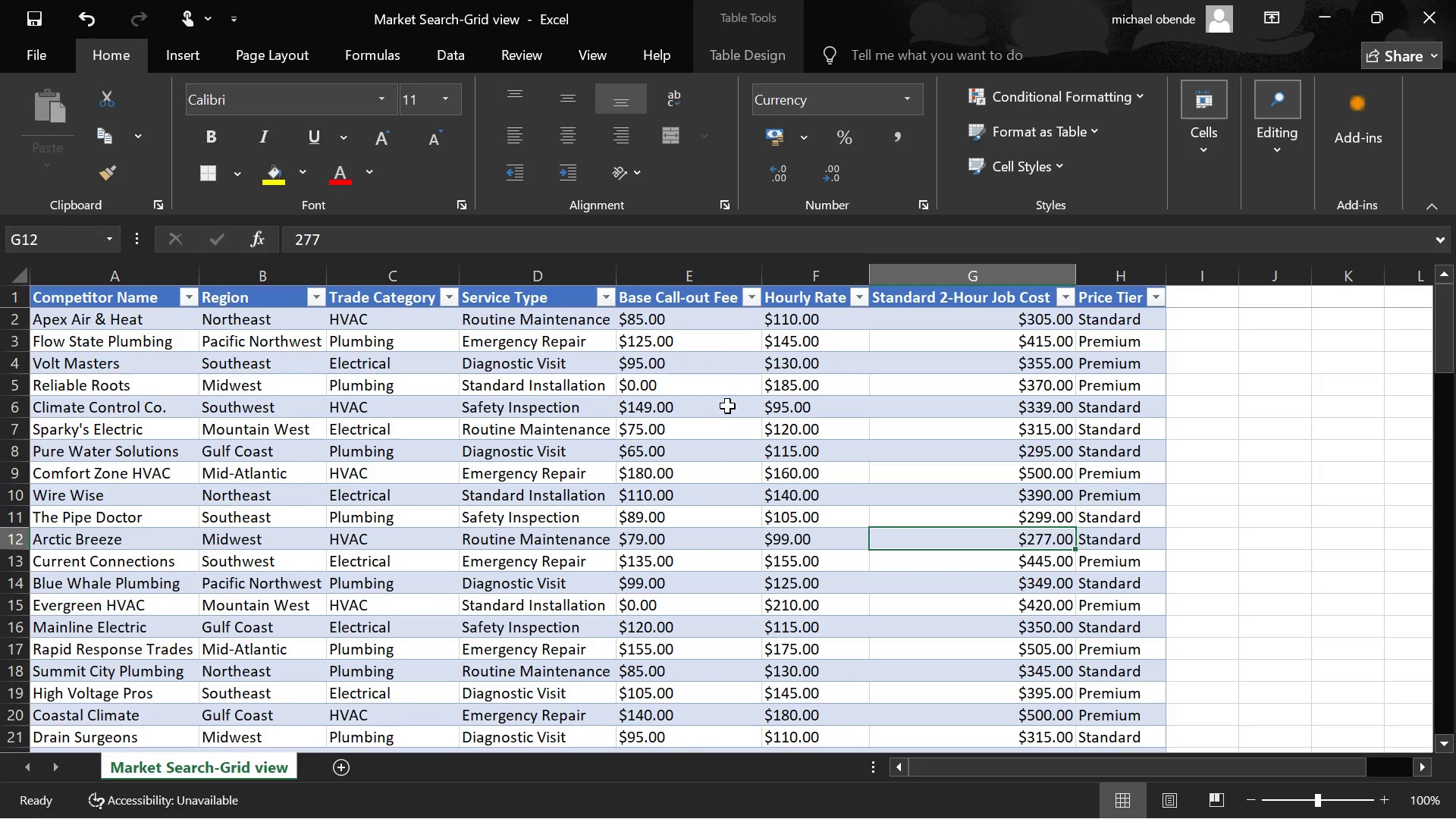 
scroll: coordinate [742, 418], scroll_direction: down, amount: 34.0
 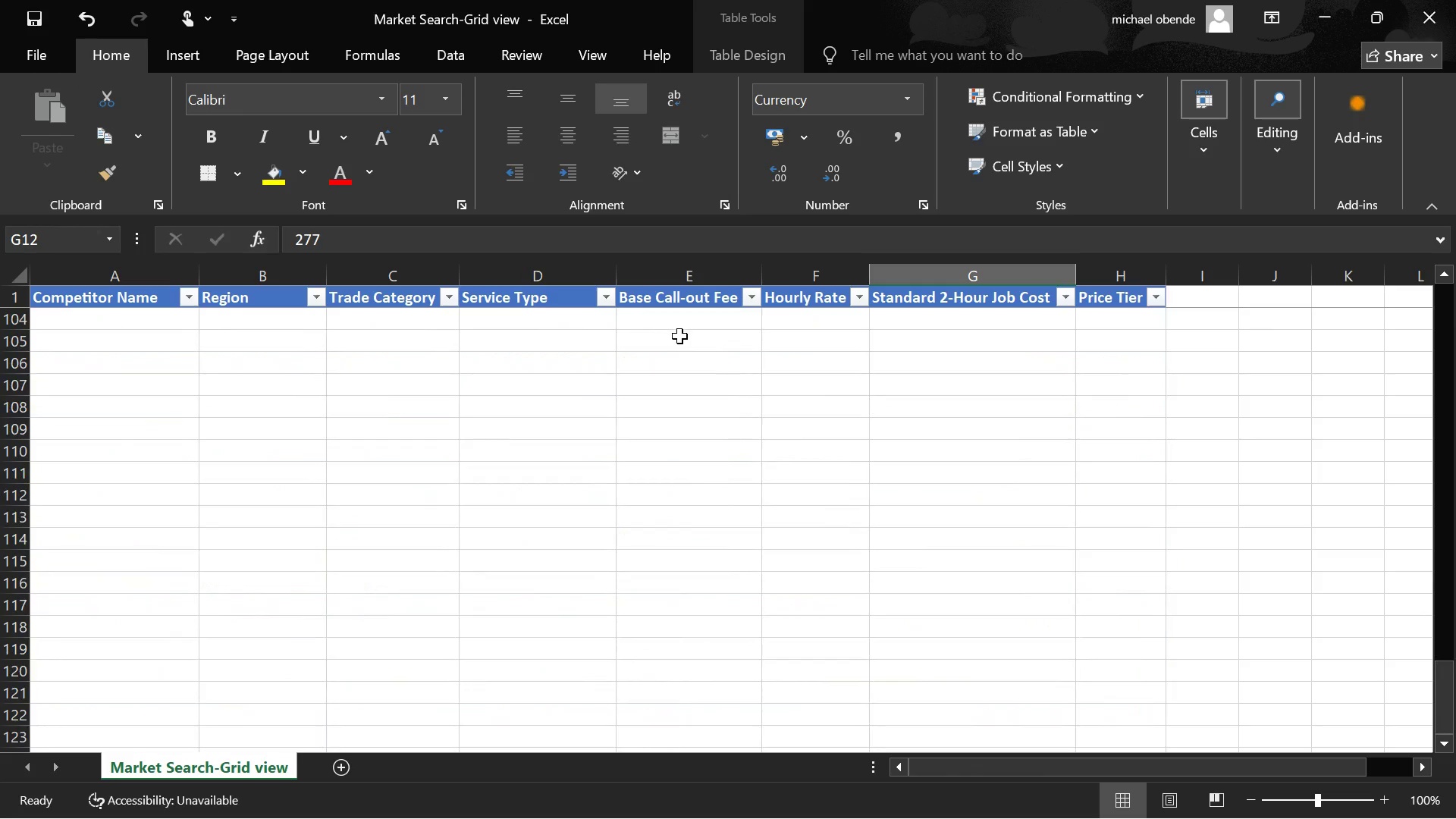 
scroll: coordinate [679, 336], scroll_direction: none, amount: 0.0
 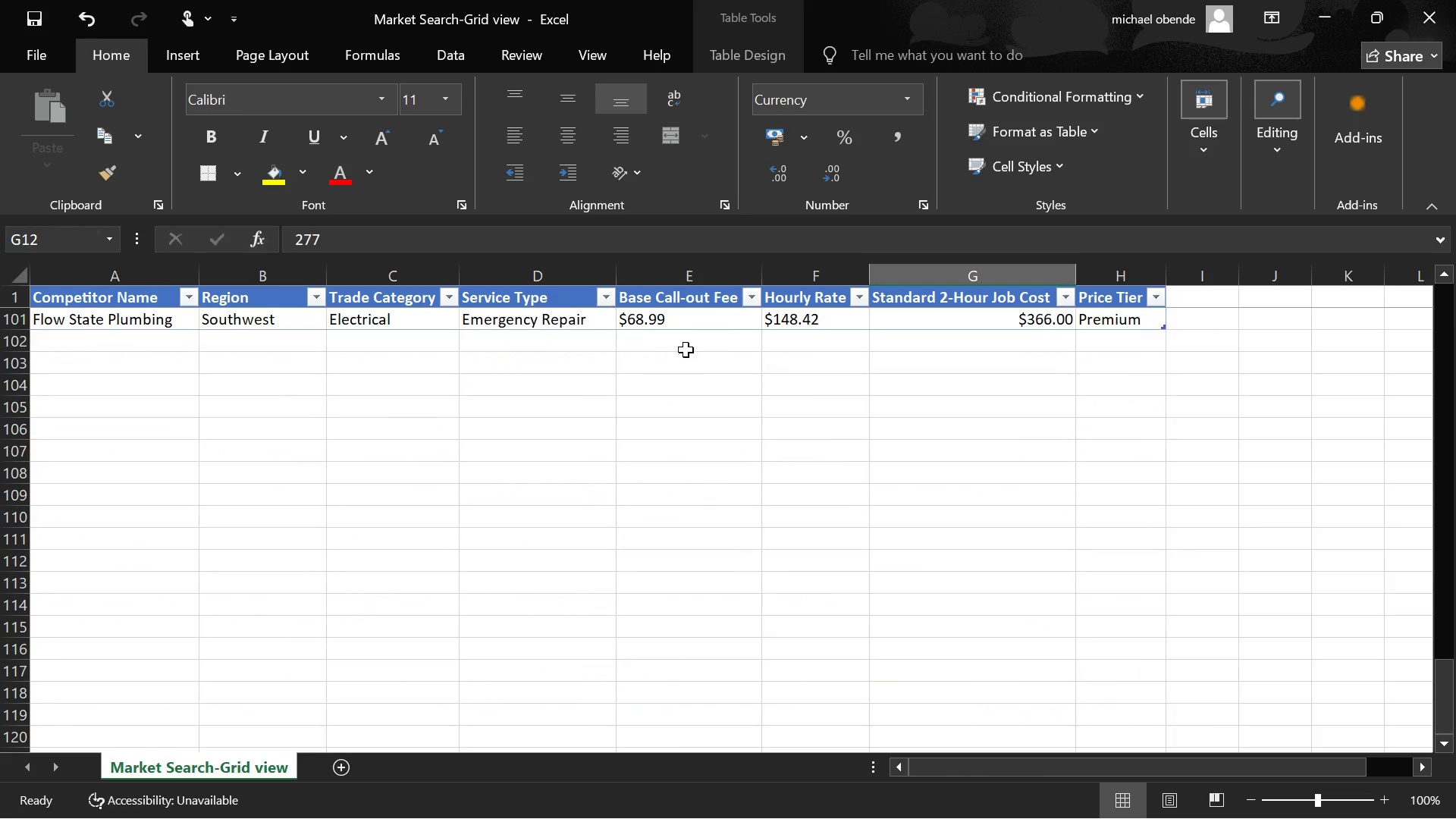 
left_click([686, 350])
 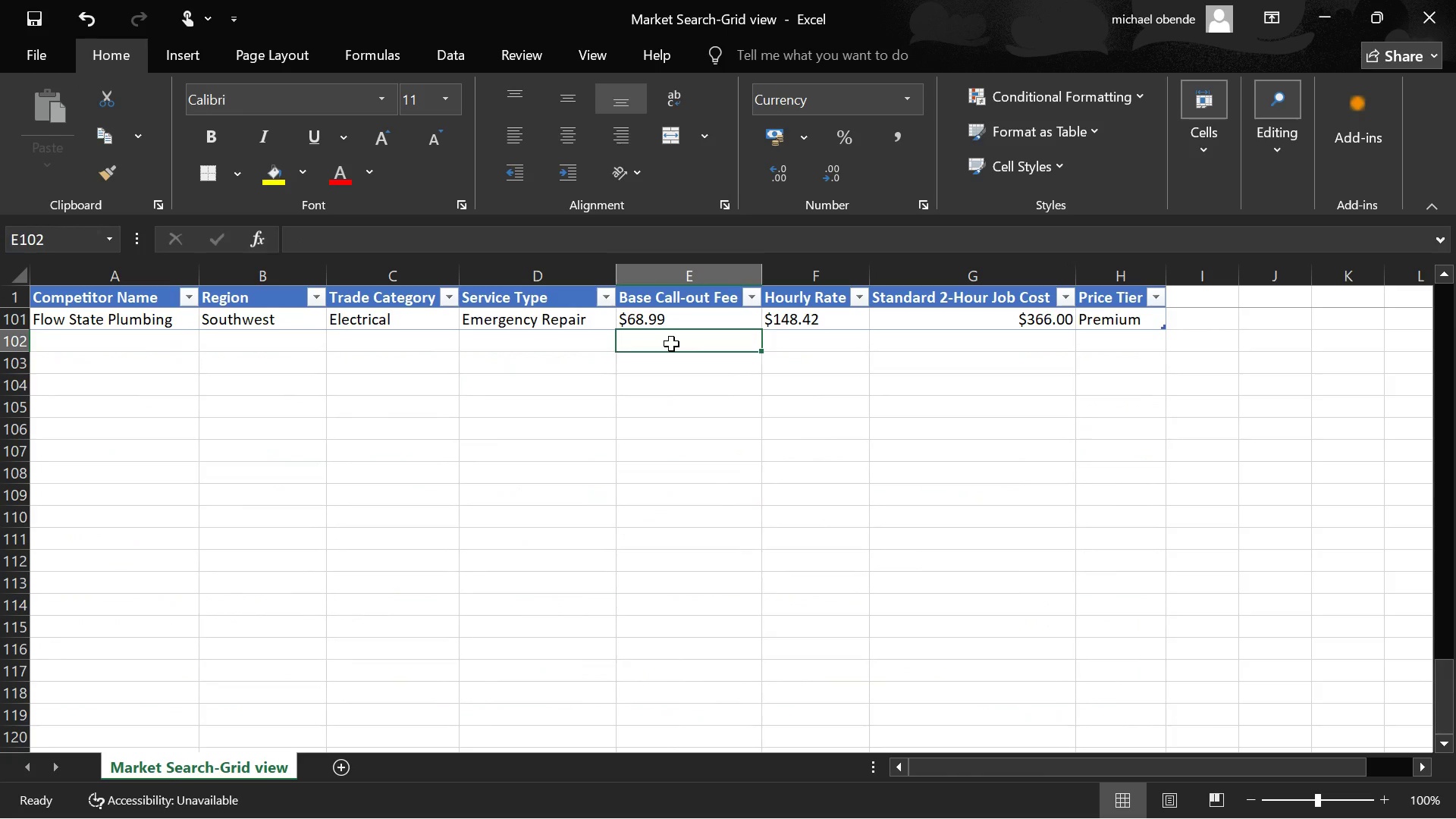 
type(56)
 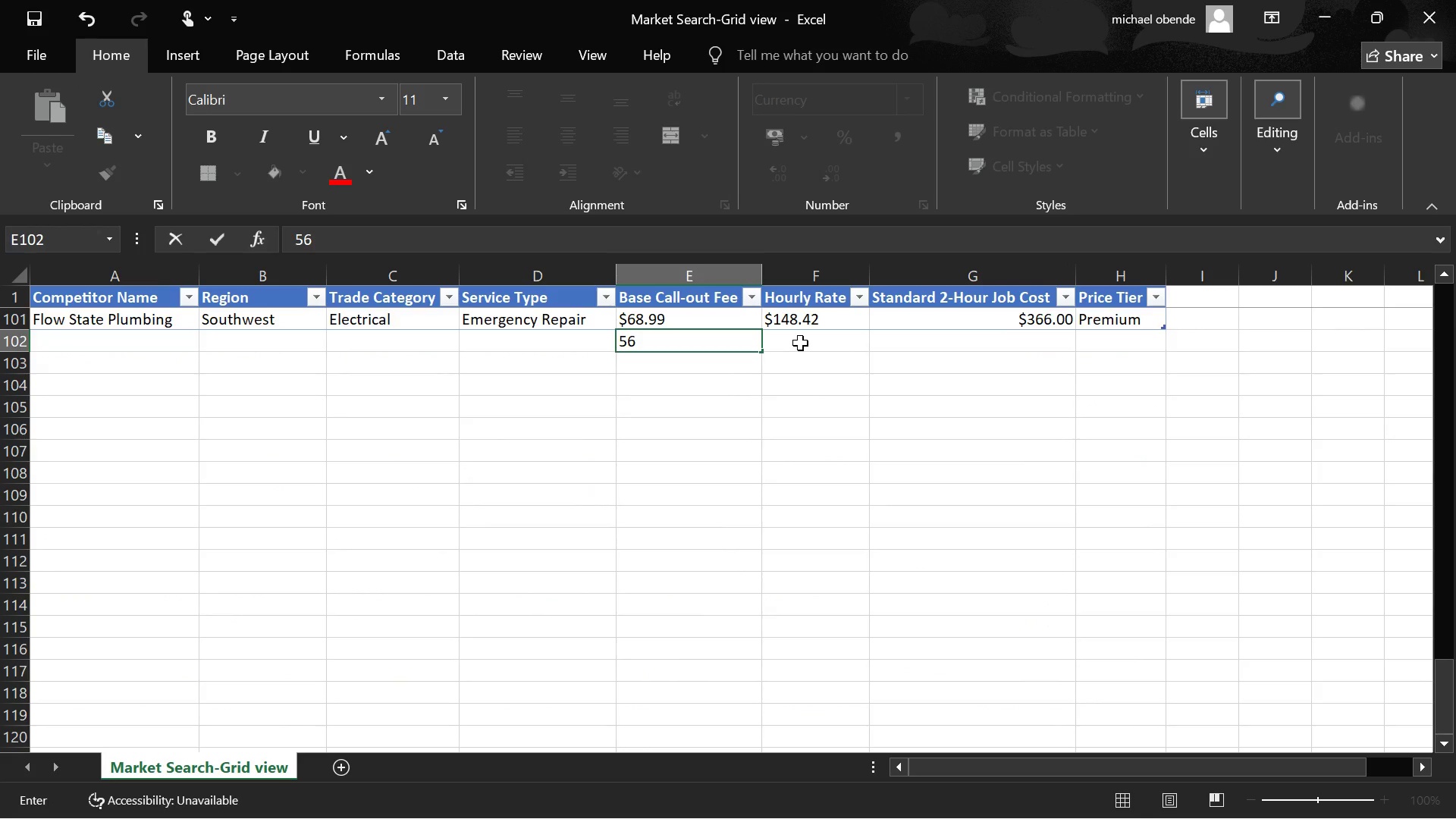 
left_click([800, 343])
 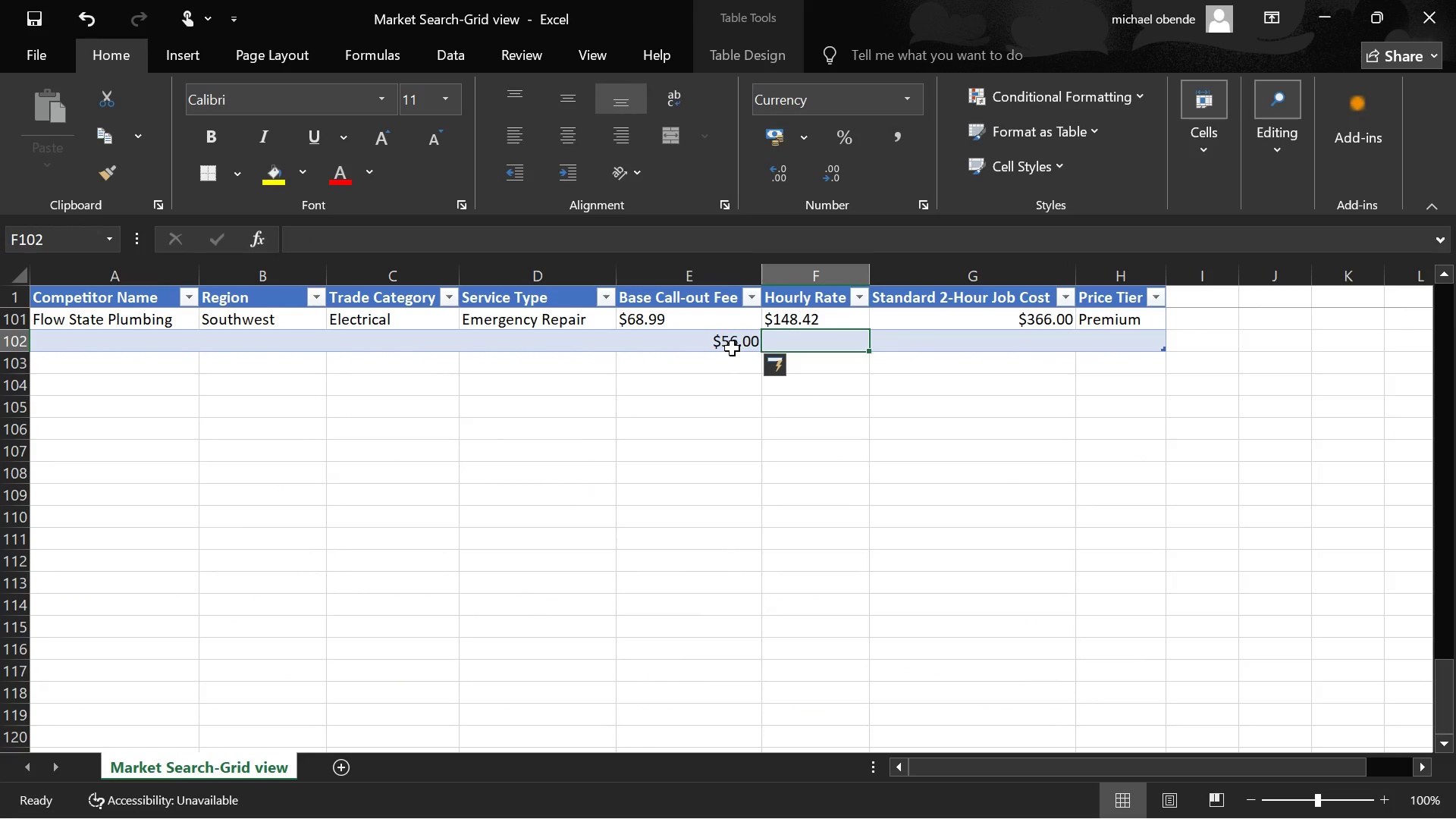 
left_click([732, 346])
 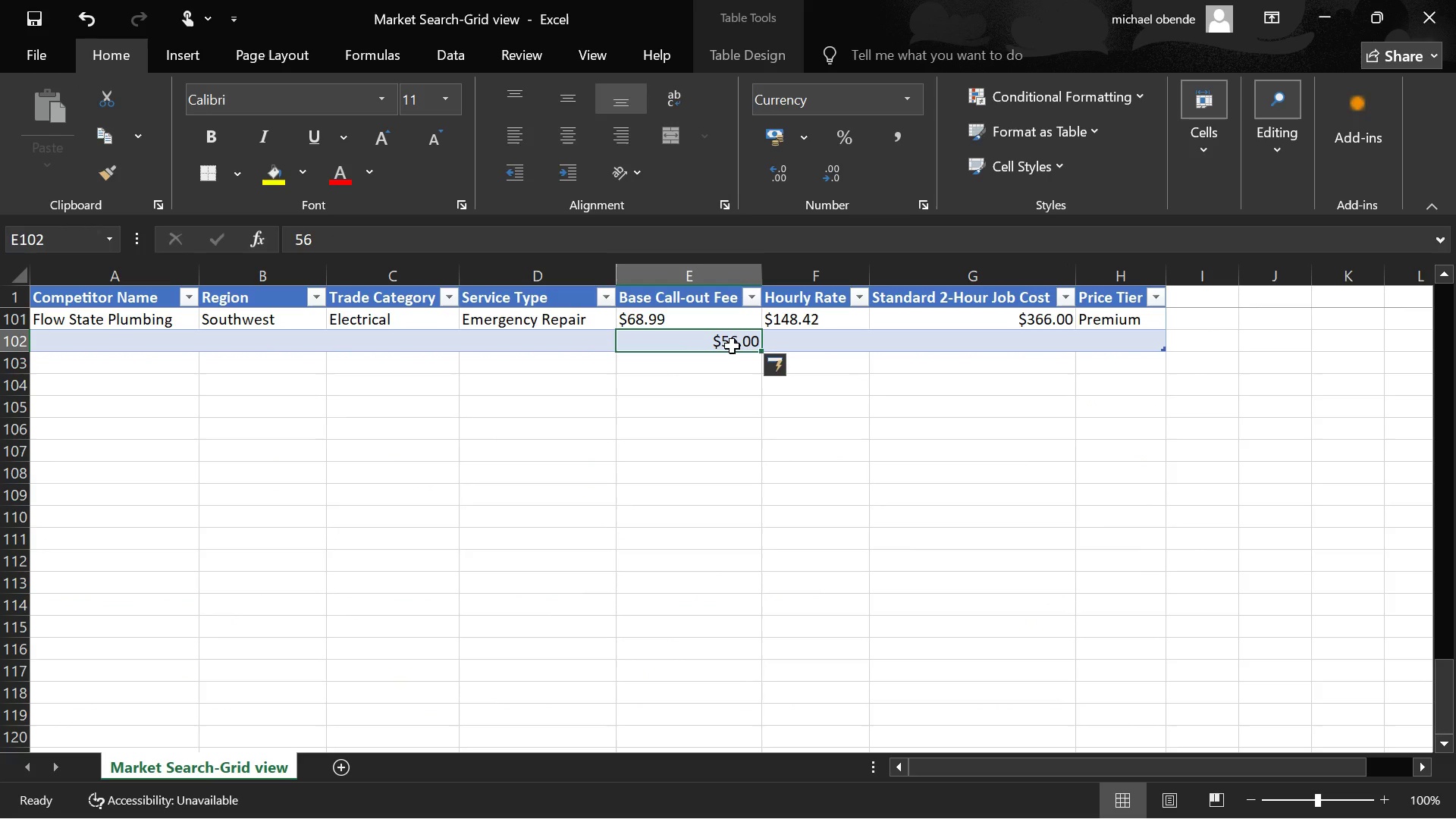 
key(Backspace)
 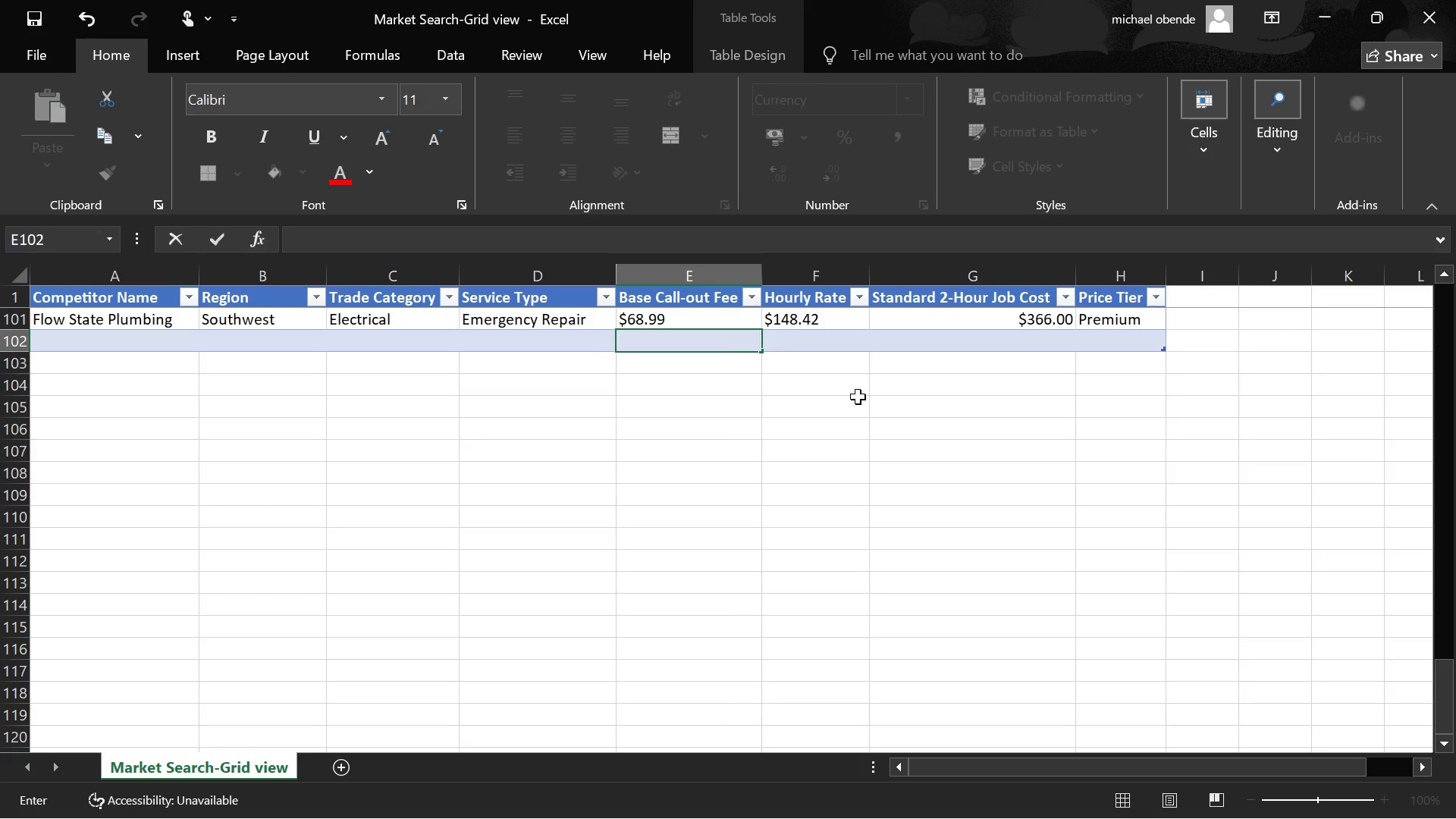 
left_click([858, 397])
 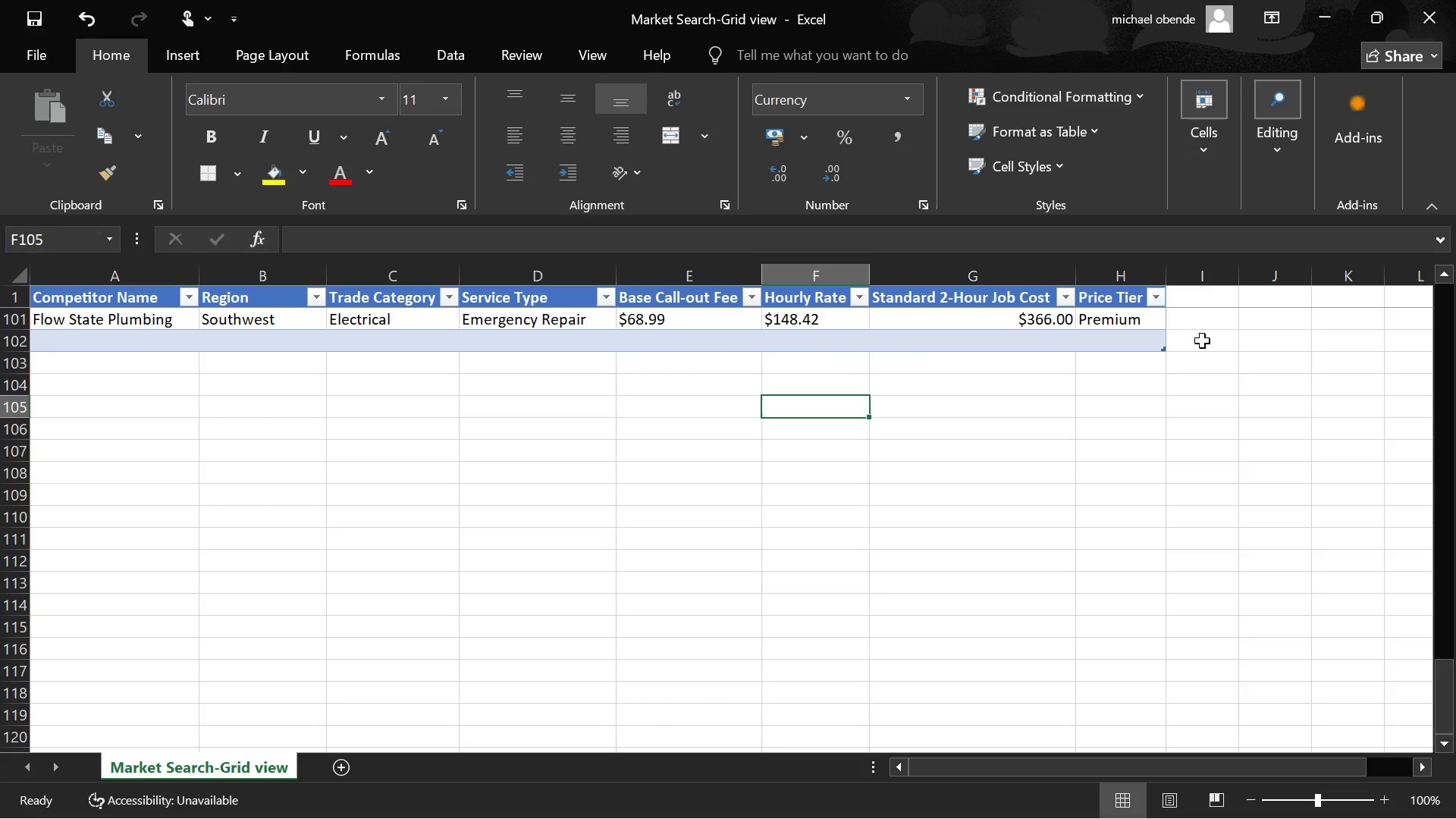 
left_click([1203, 326])
 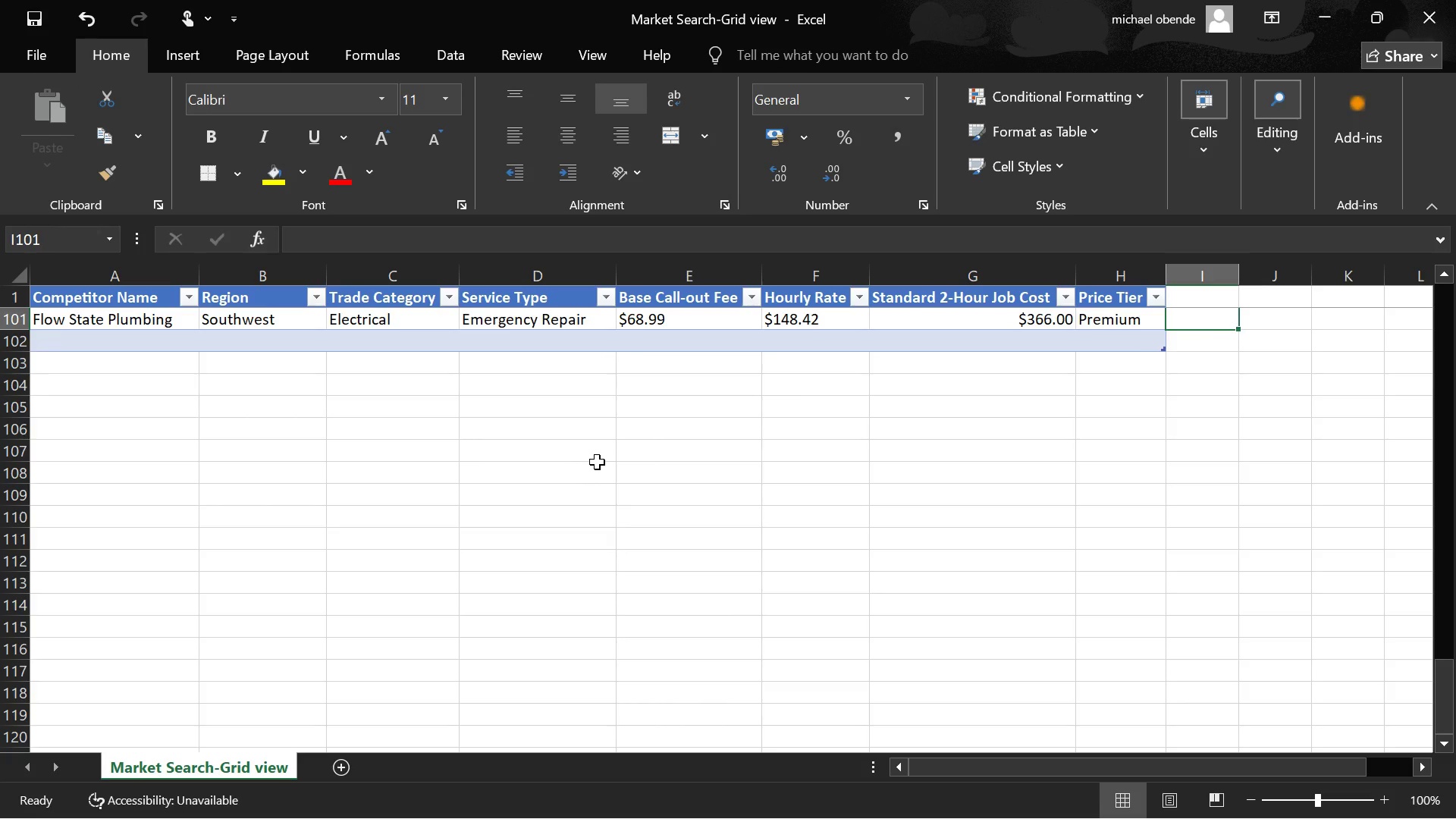 
scroll: coordinate [601, 456], scroll_direction: up, amount: 3.0
 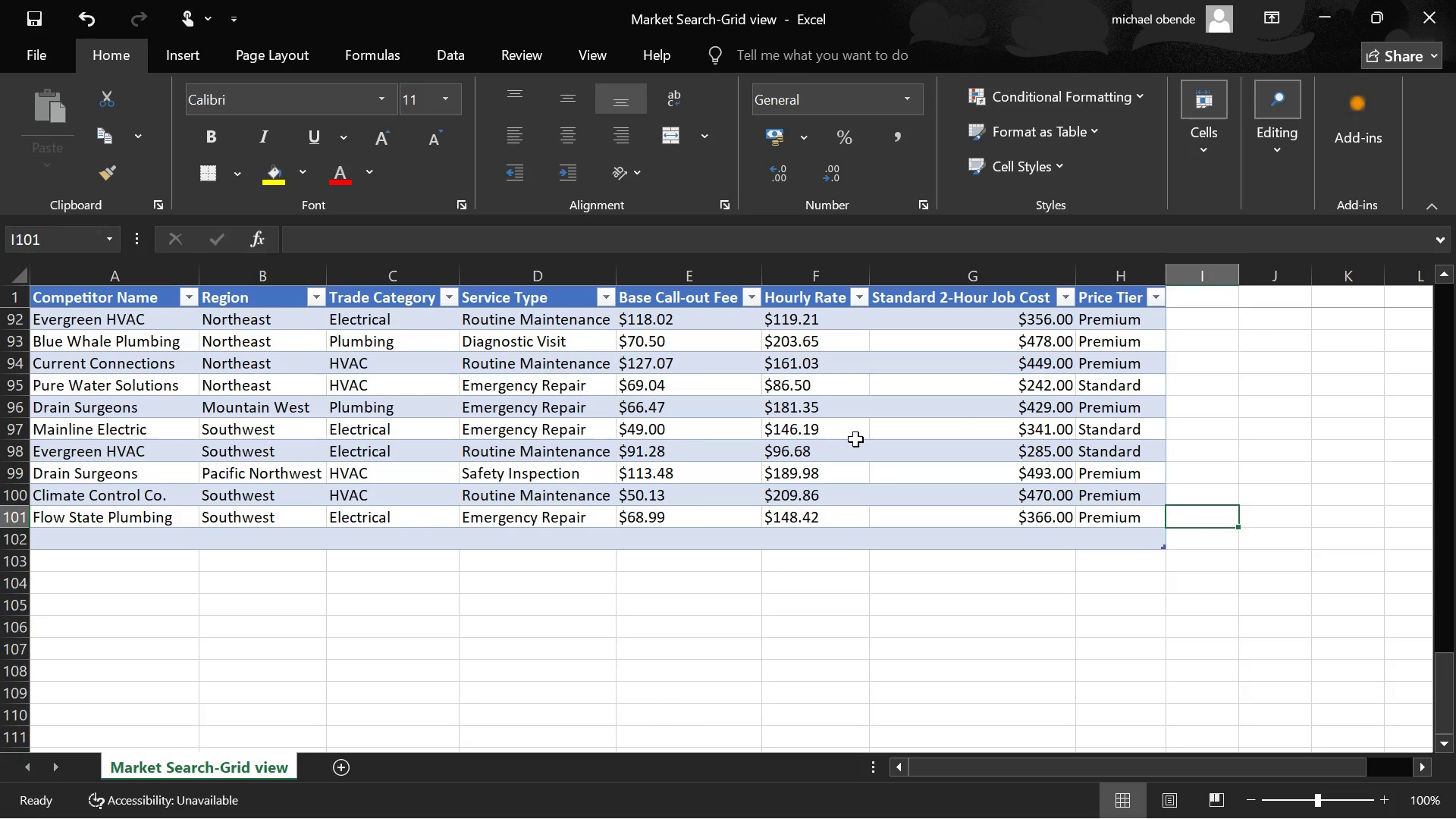 
left_click([890, 433])
 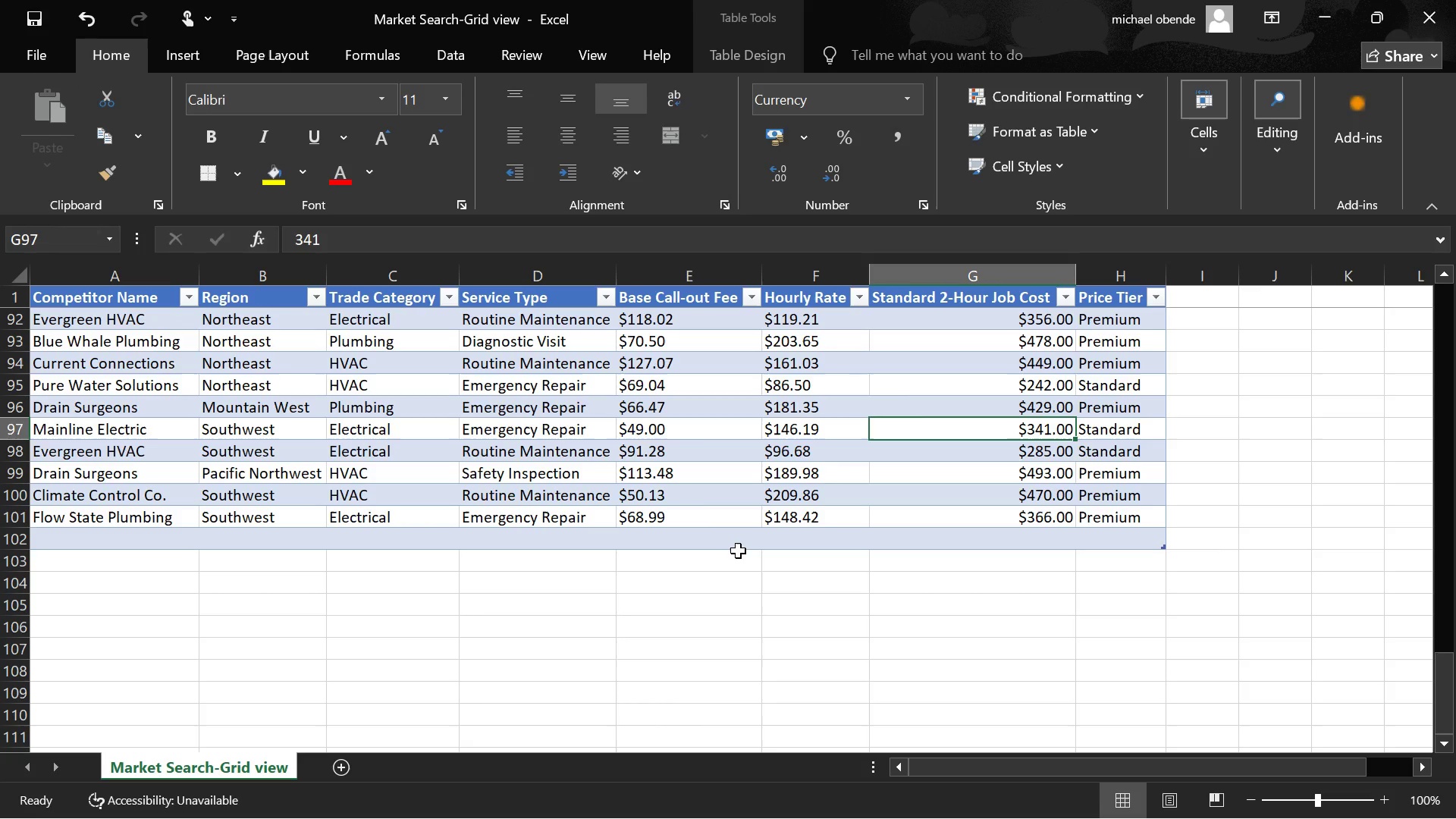 
left_click([738, 555])
 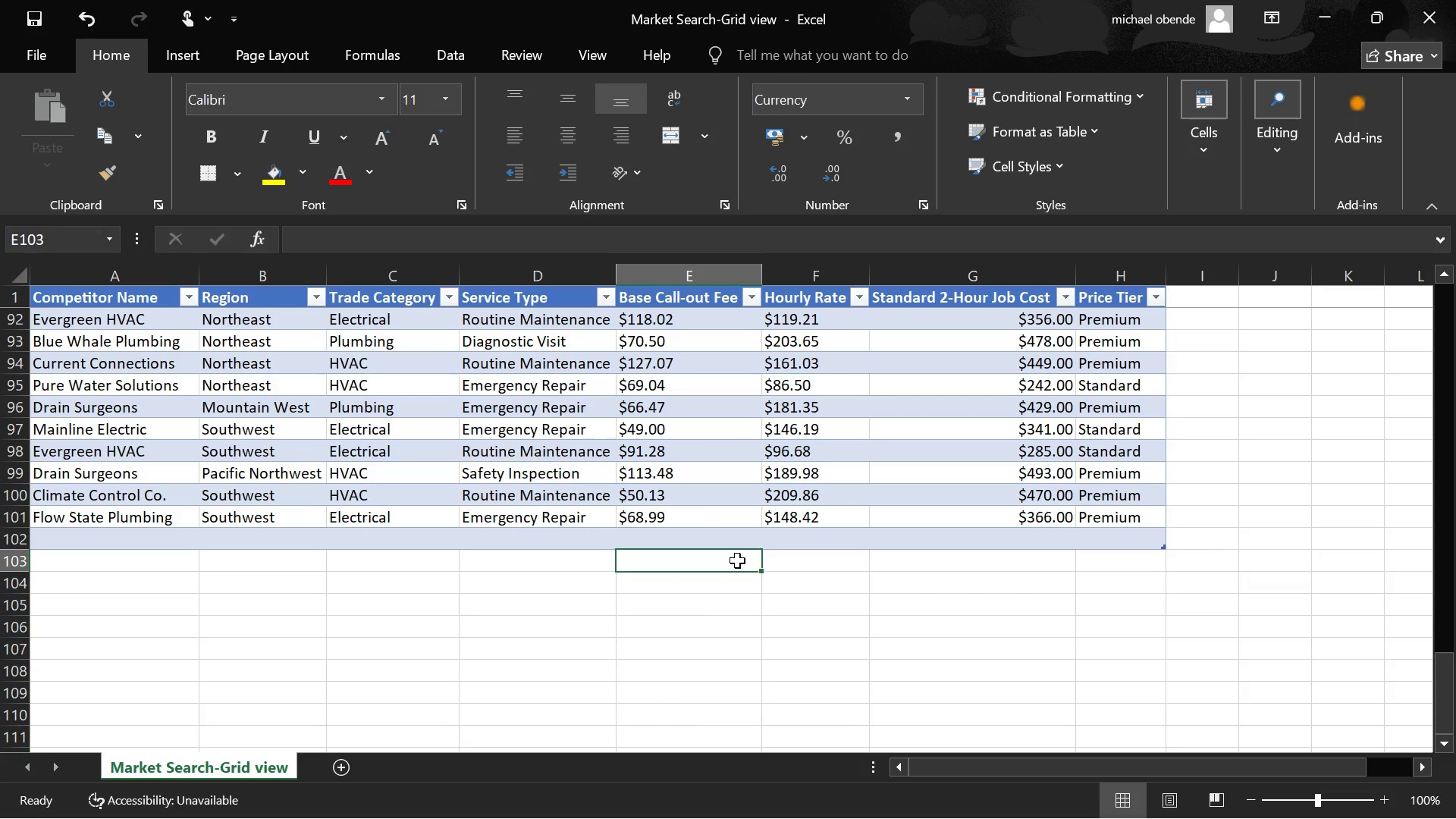 
type(67)
 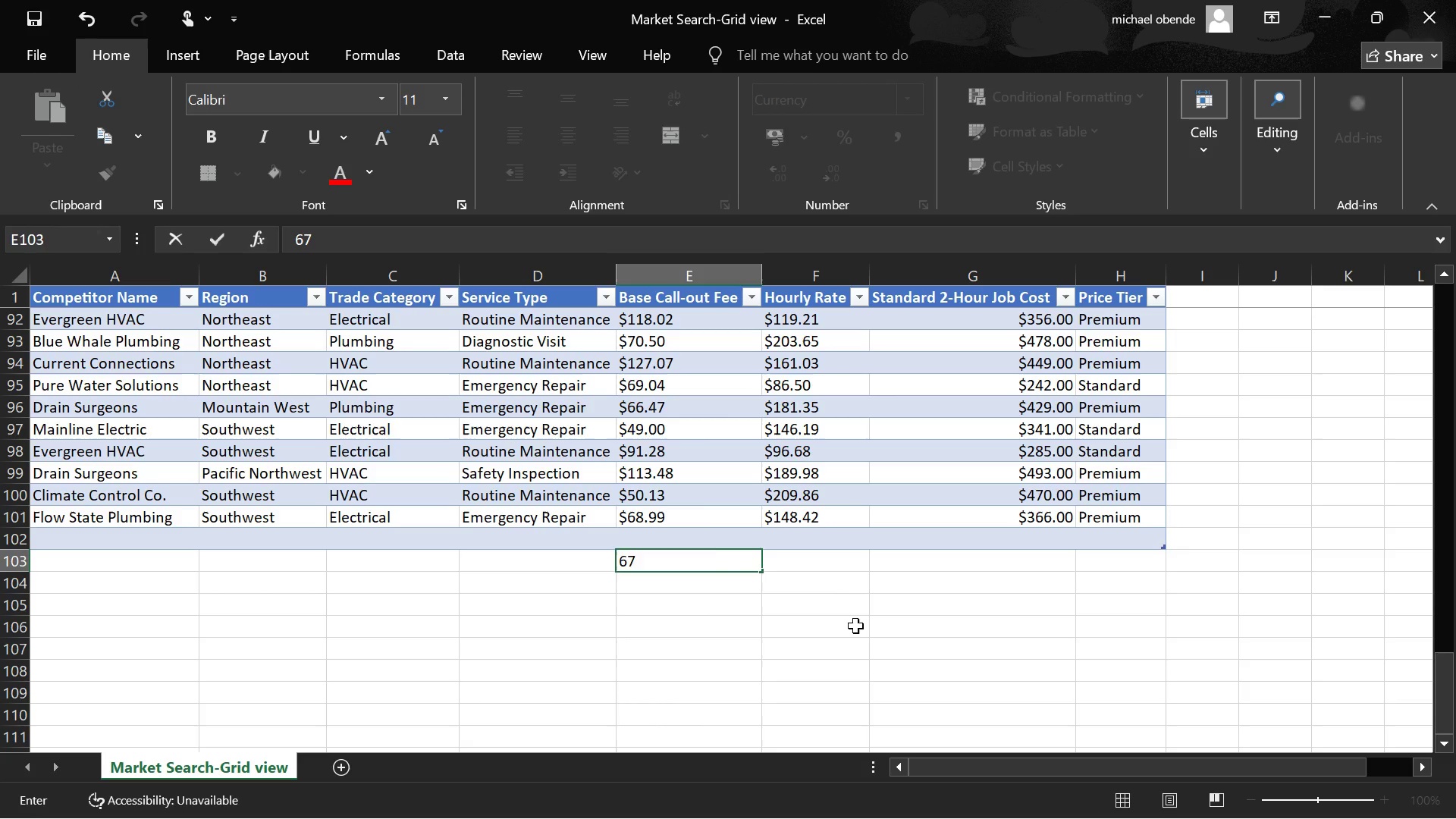 
key(ArrowRight)
 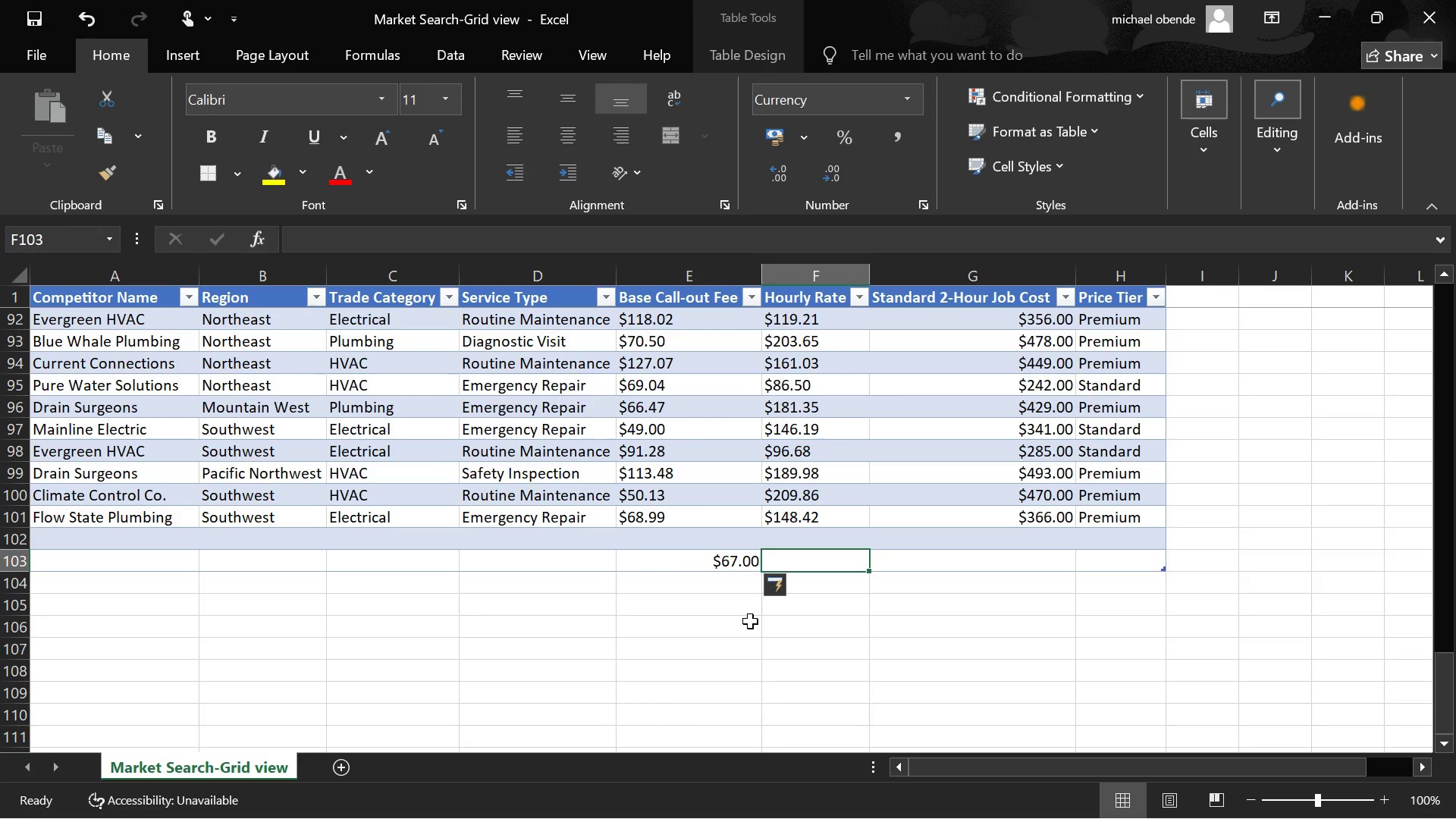 
left_click([752, 609])
 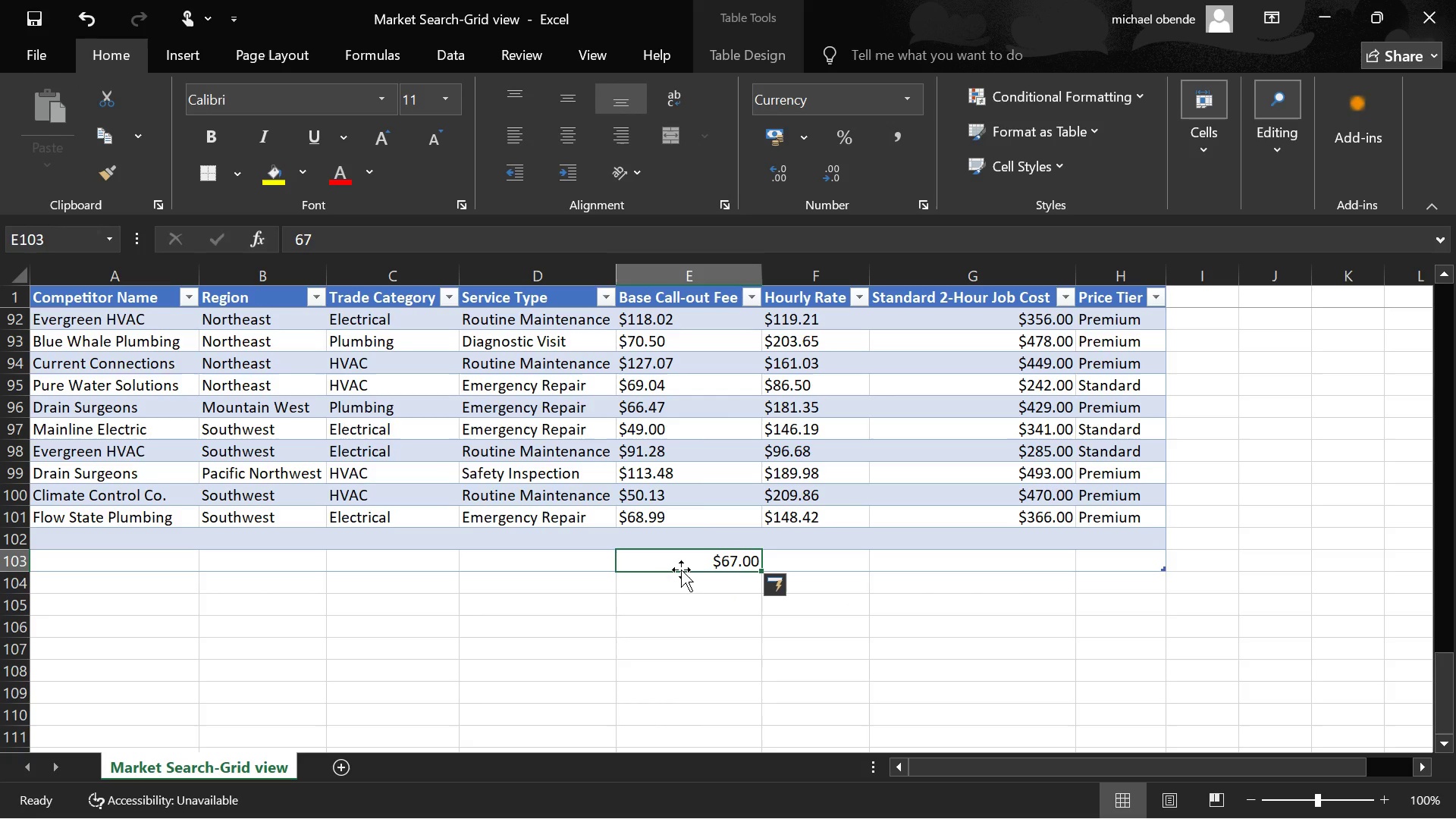 
key(Backspace)
 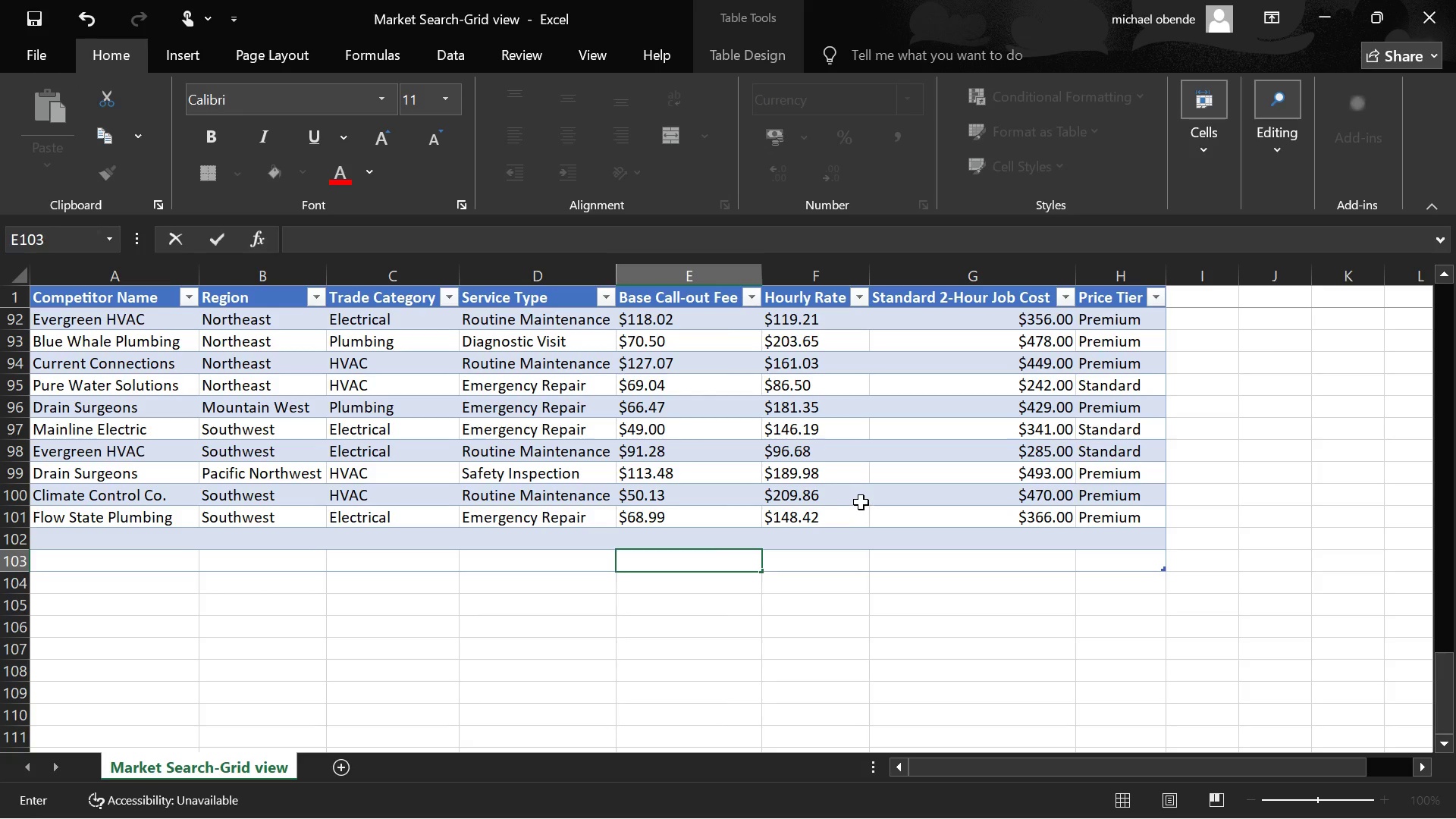 
scroll: coordinate [1455, 0], scroll_direction: up, amount: 20.0
 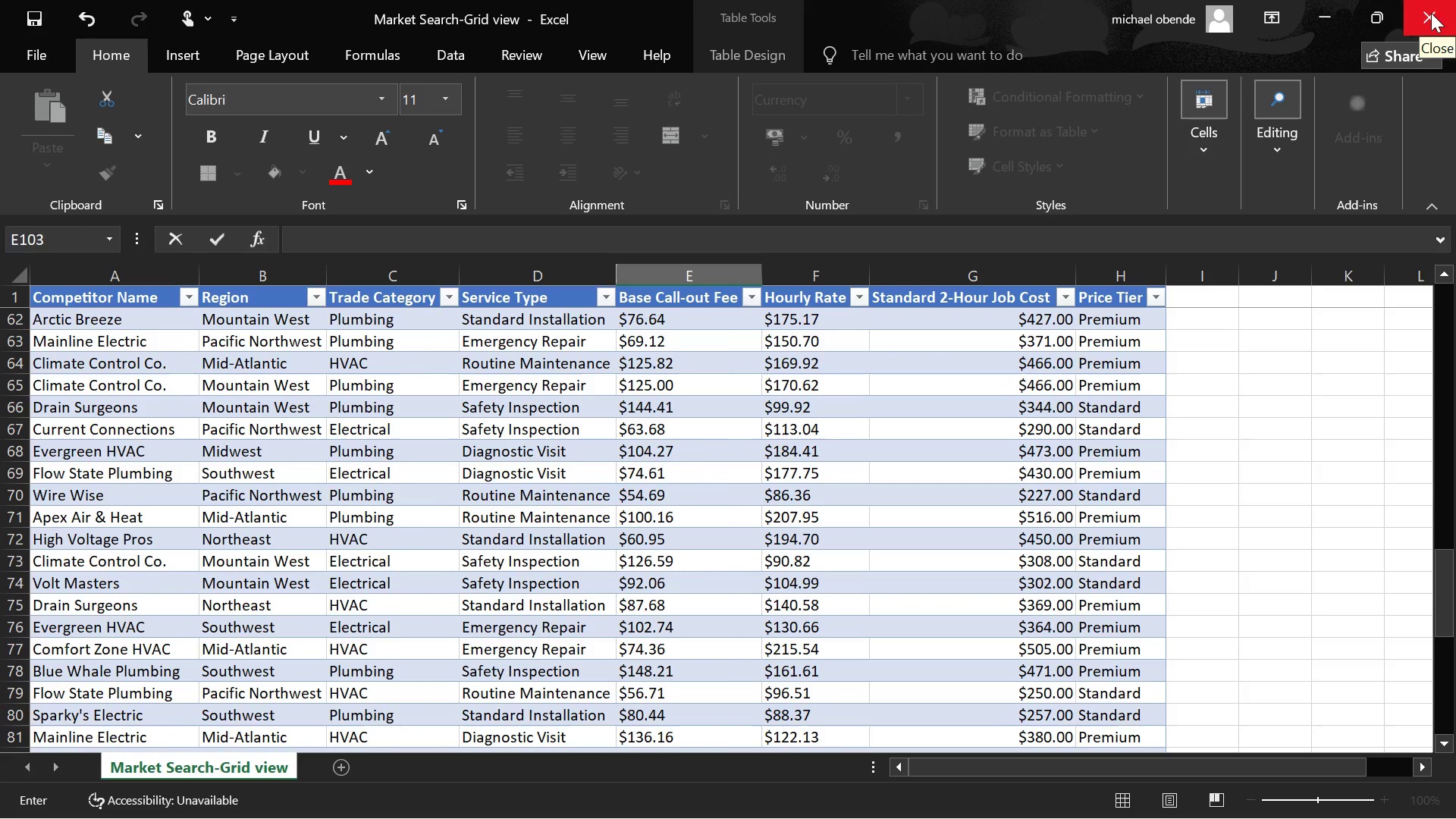 
scroll: coordinate [1054, 170], scroll_direction: down, amount: 1.0
 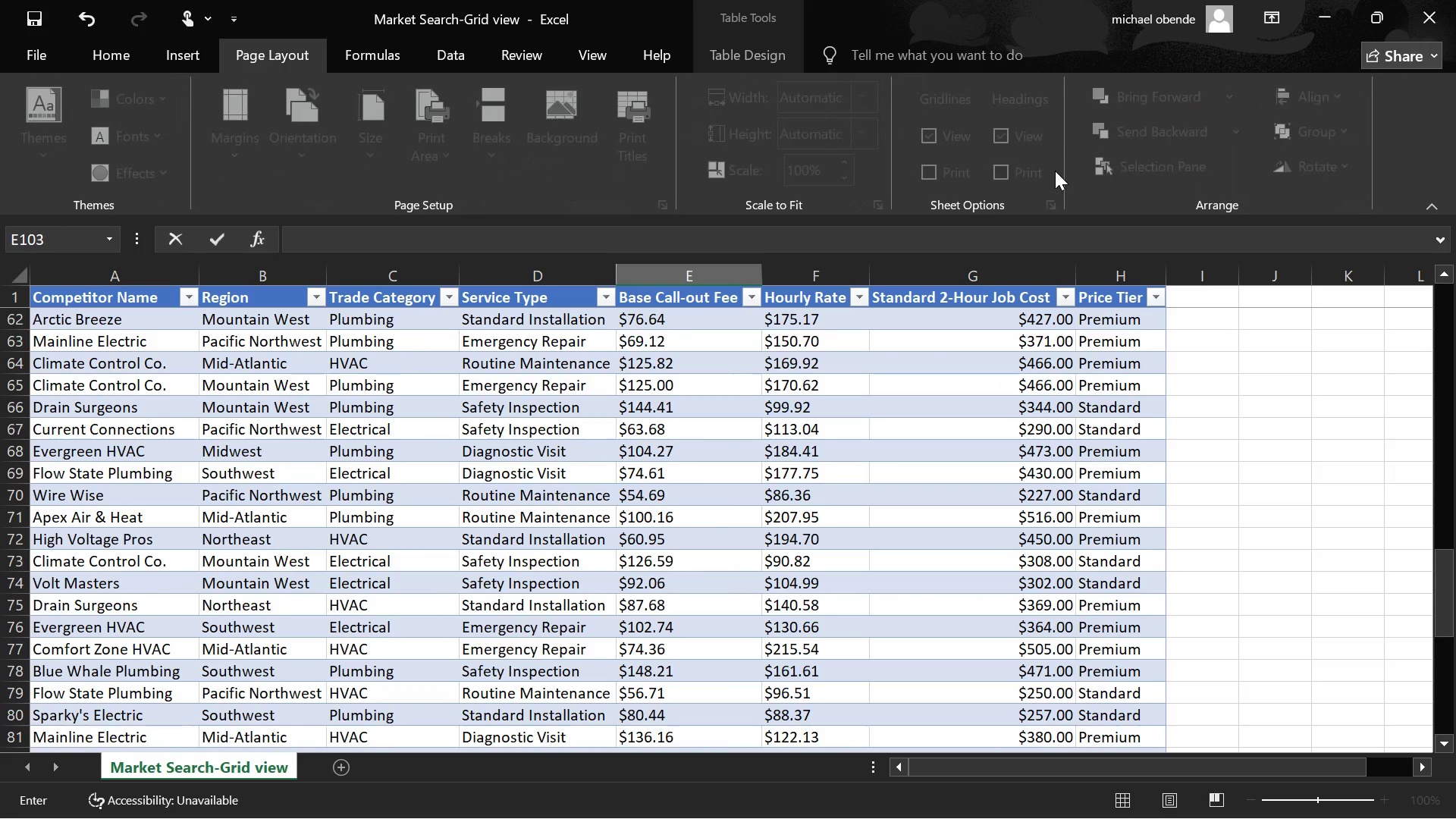 
scroll: coordinate [1055, 171], scroll_direction: up, amount: 1.0
 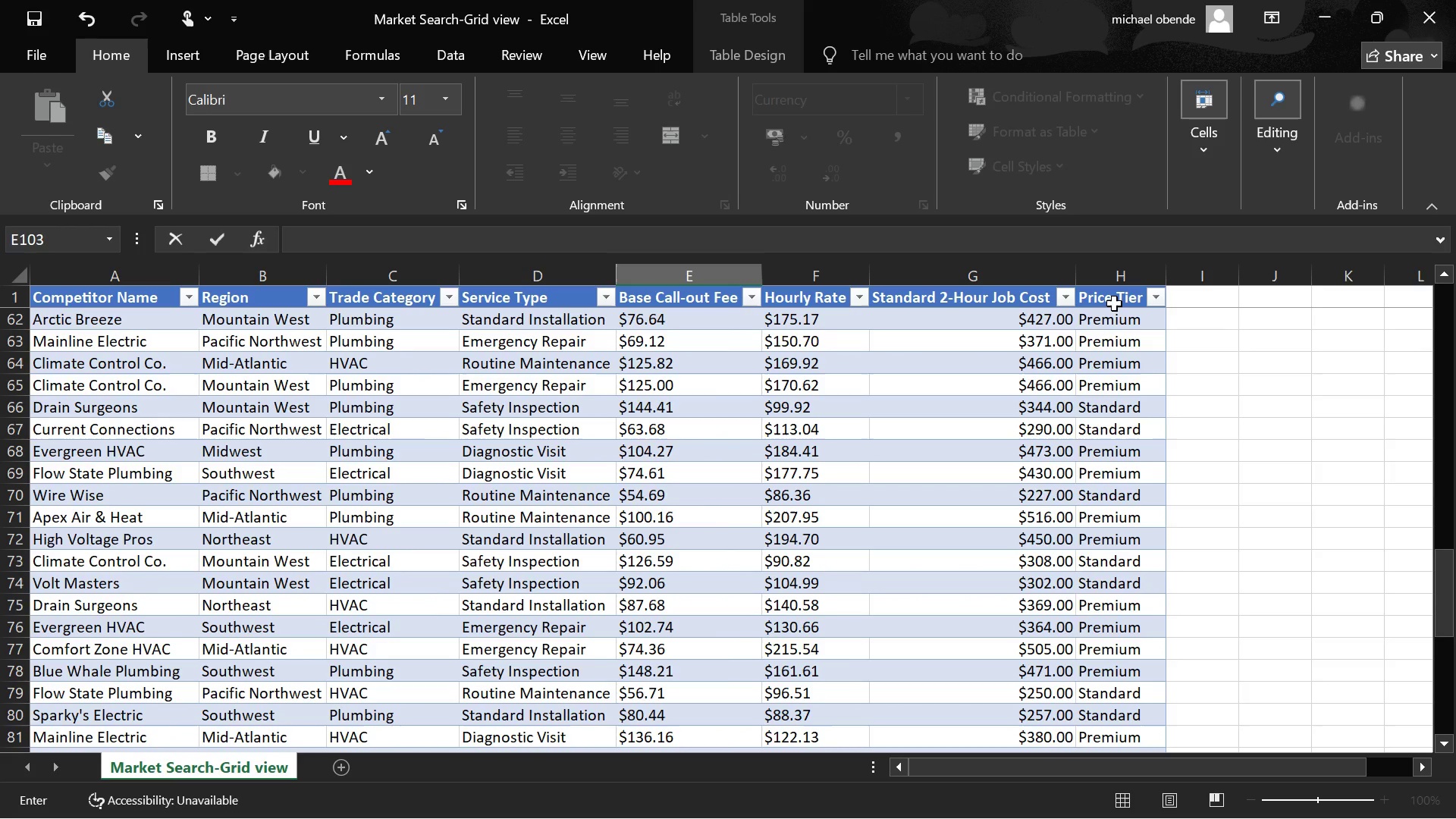 
left_click([1122, 281])
 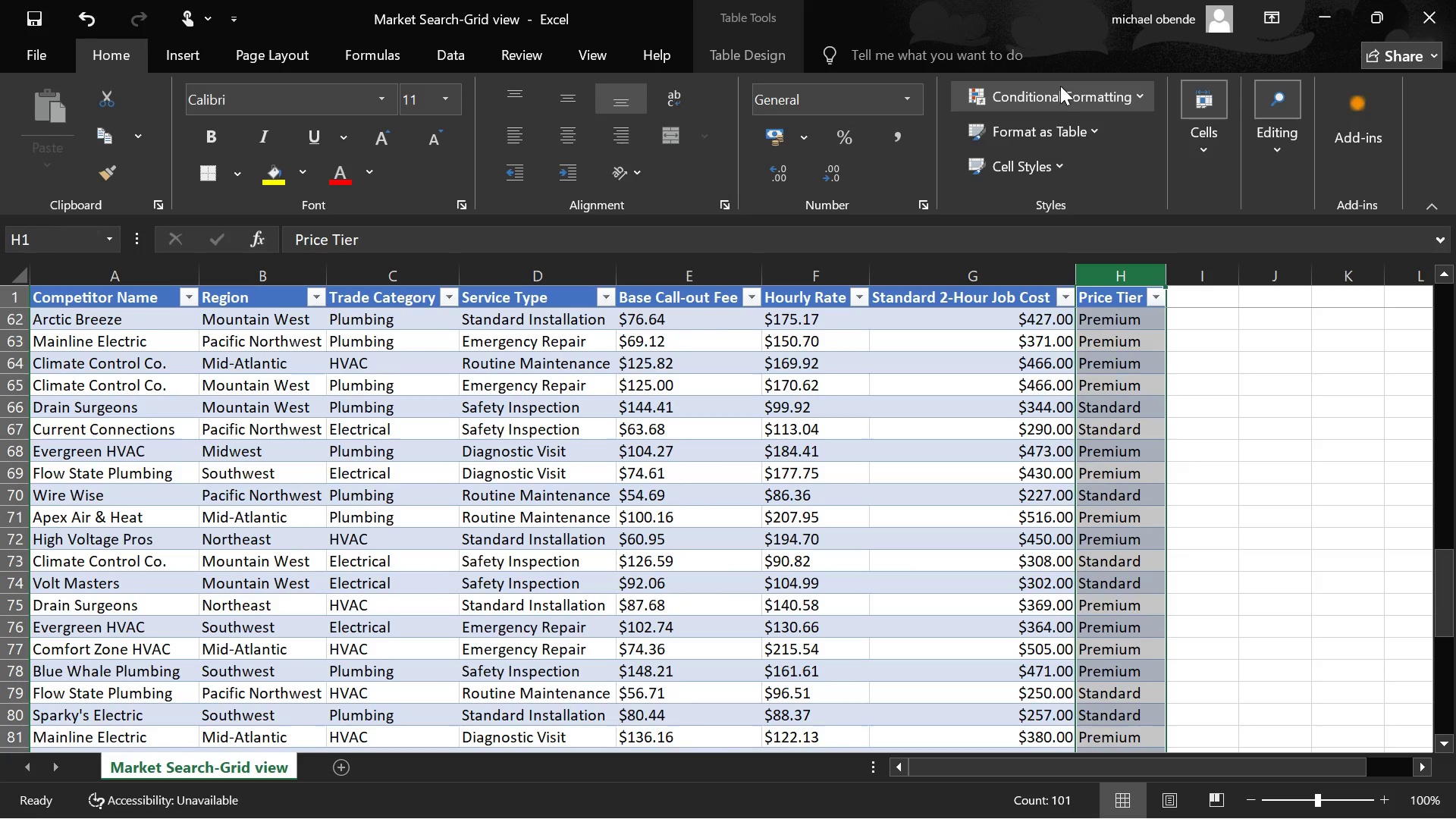 
wait(5.69)
 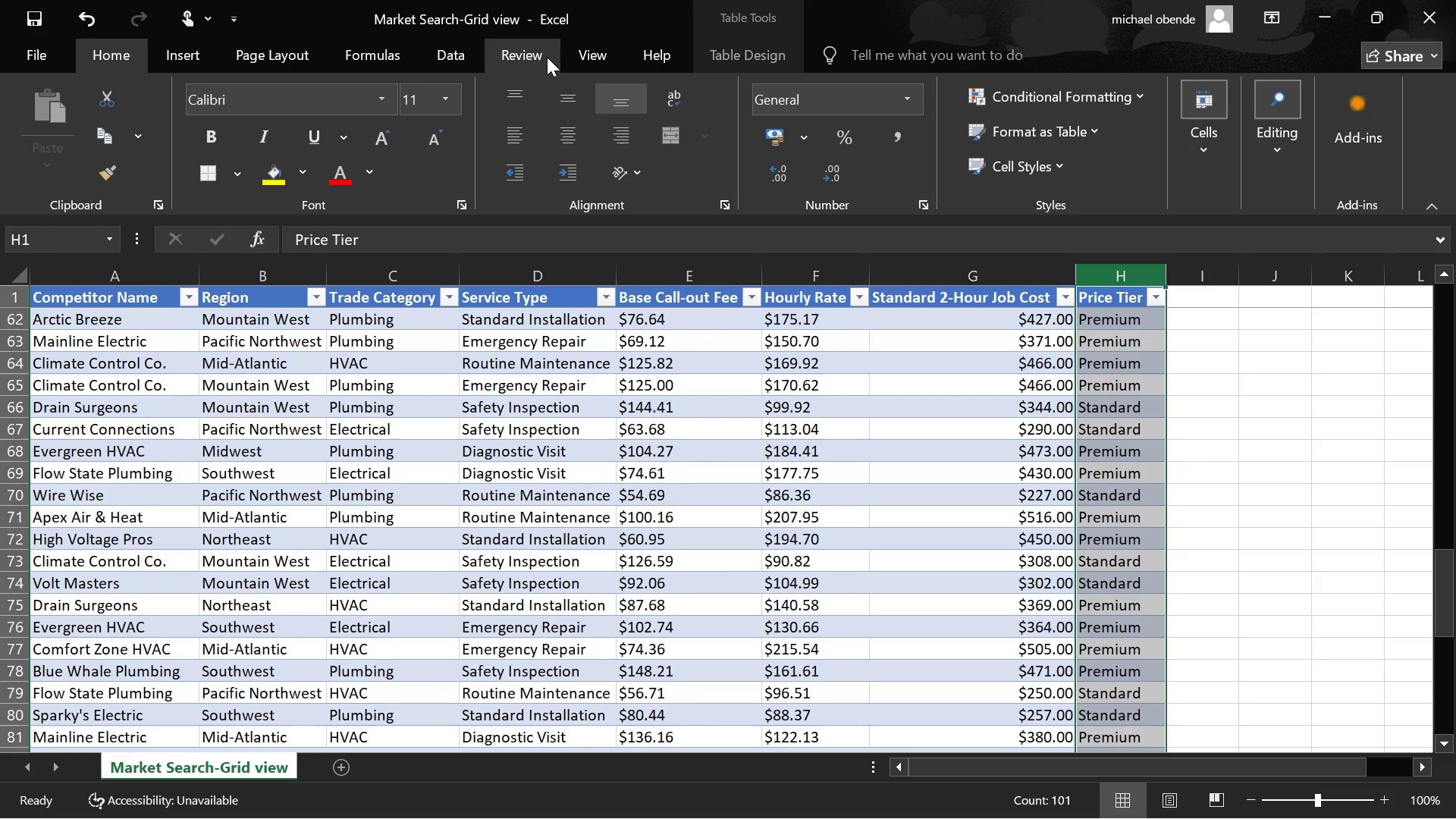 
left_click([1016, 168])
 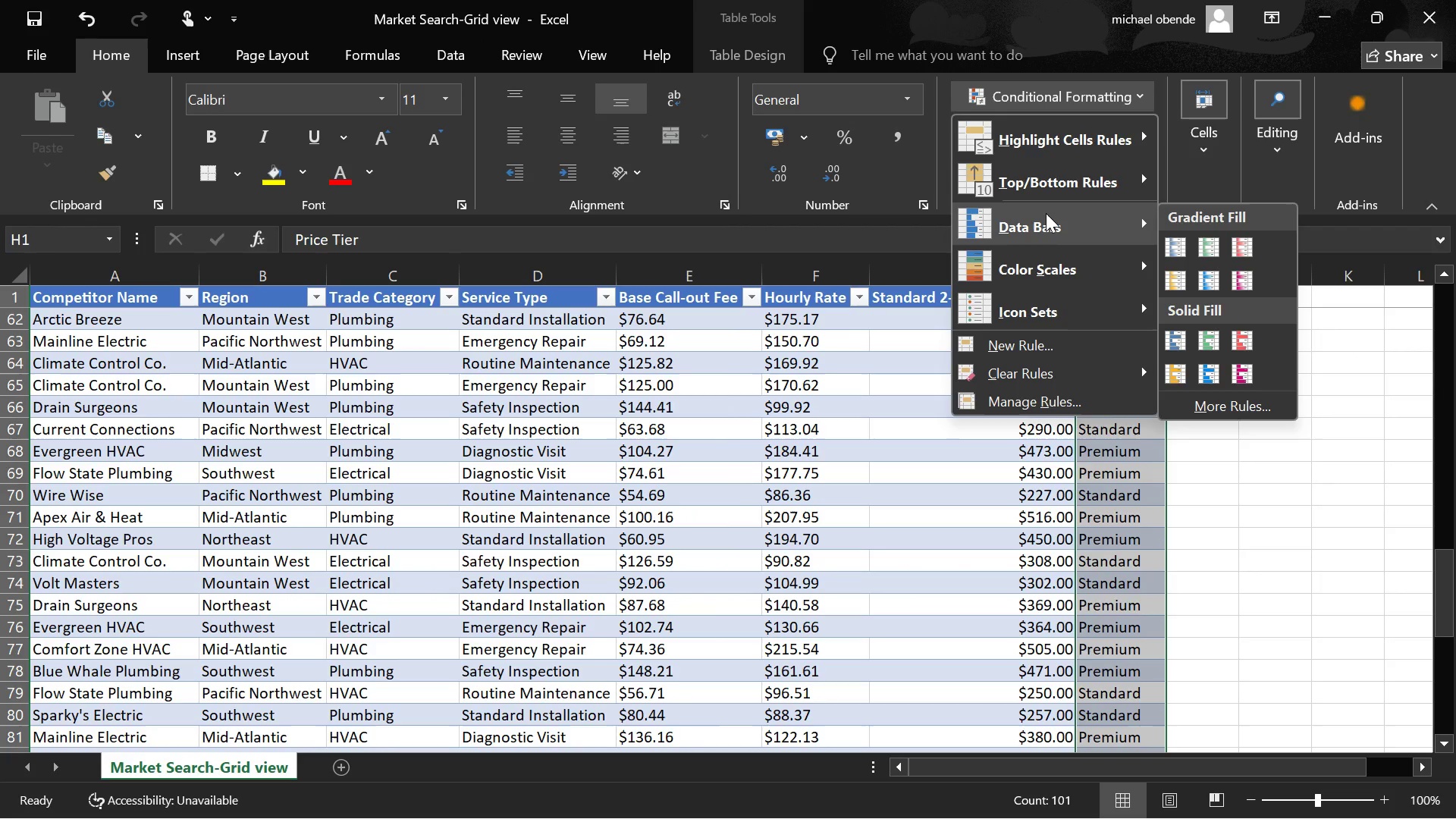 
mouse_move([1074, 142])
 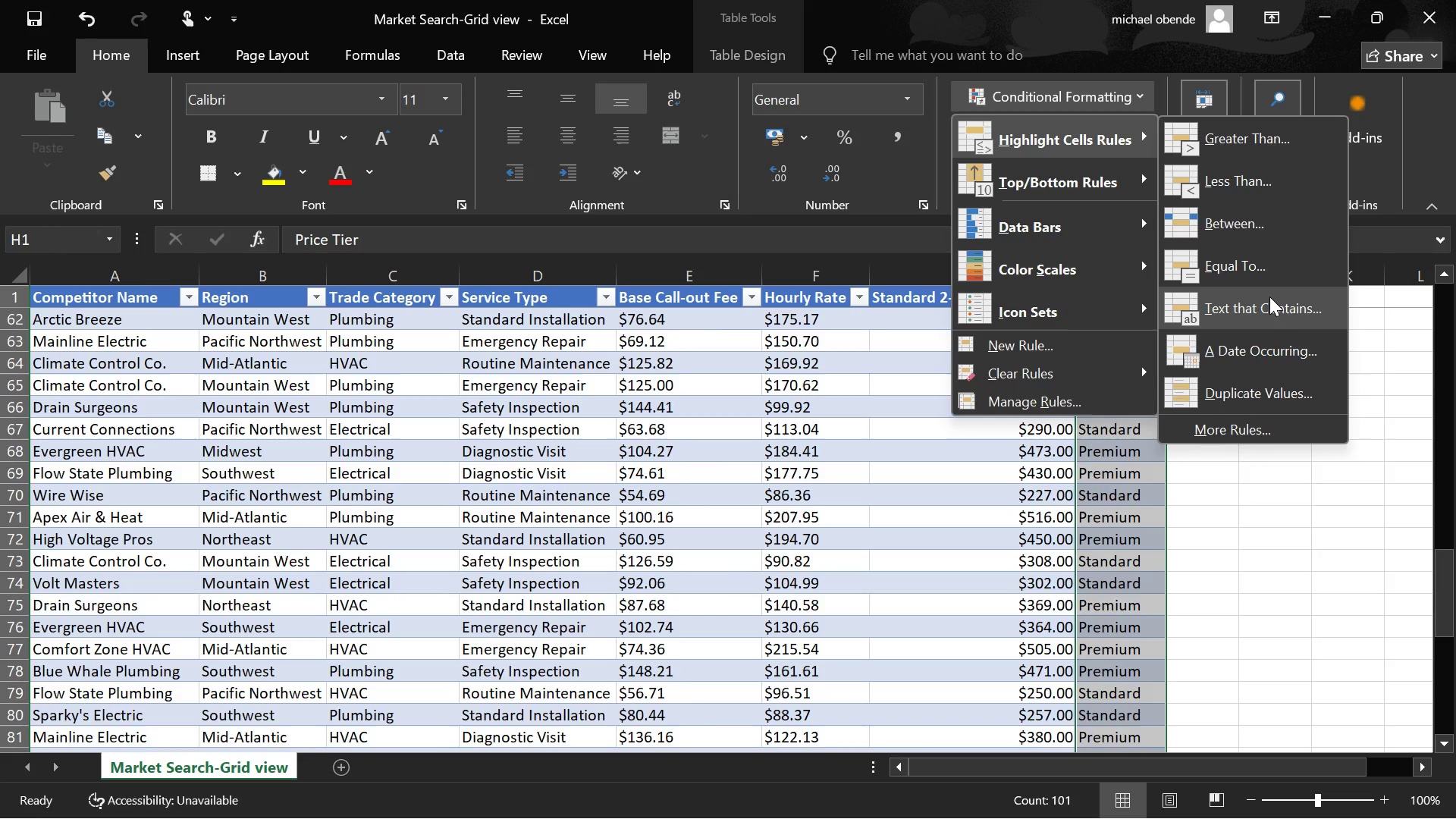 
wait(7.44)
 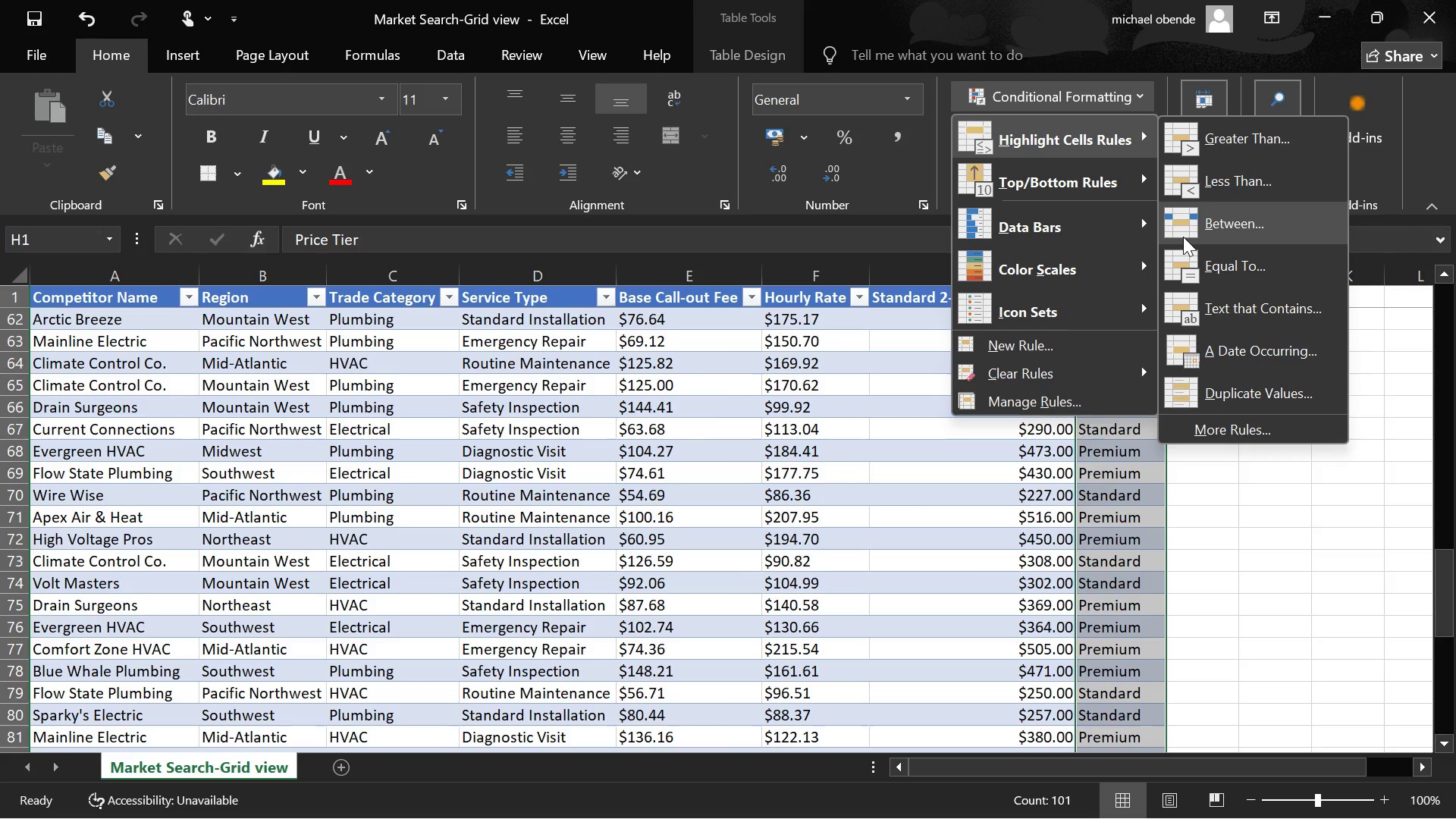 
left_click([1264, 300])
 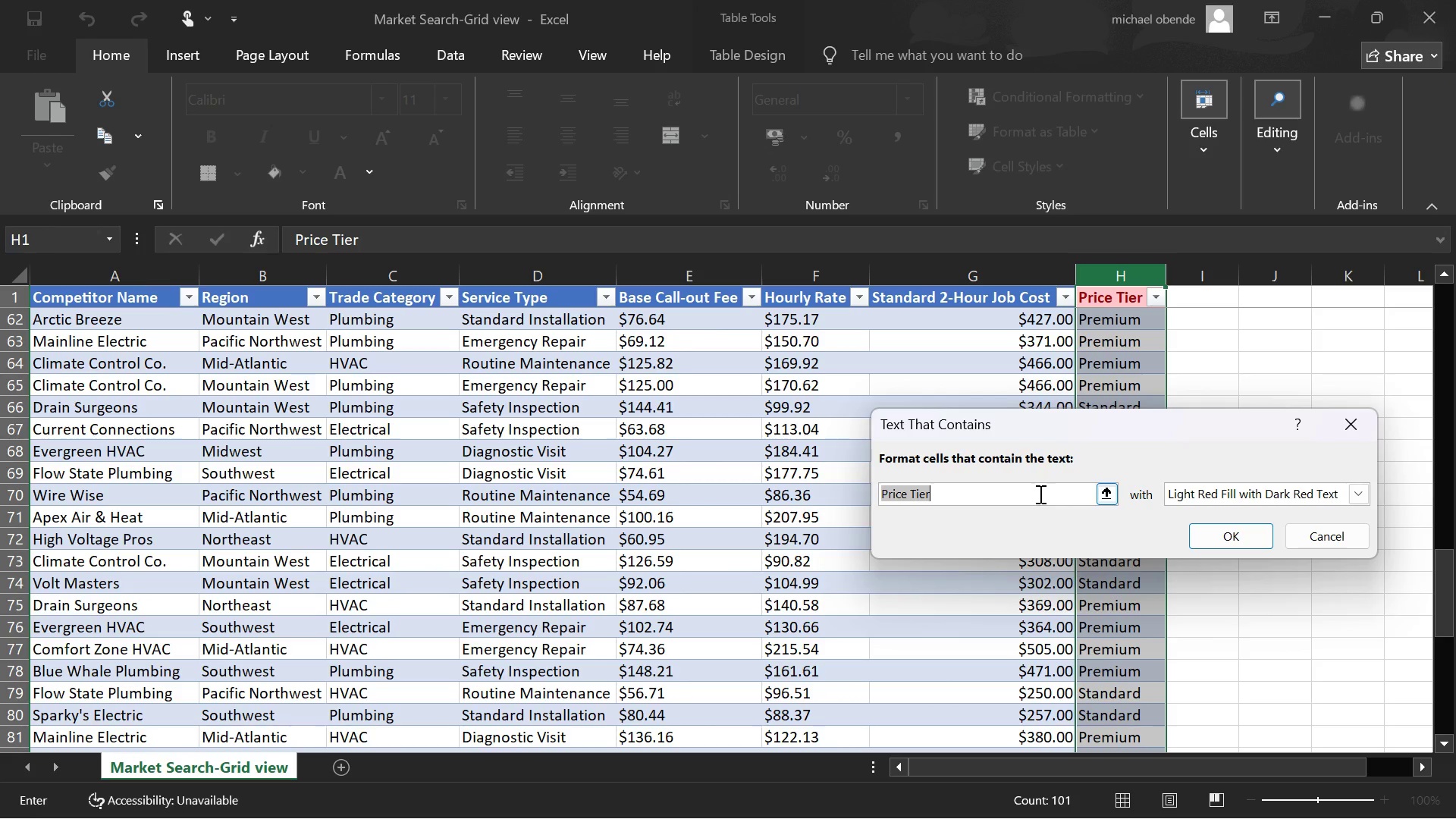 
wait(6.47)
 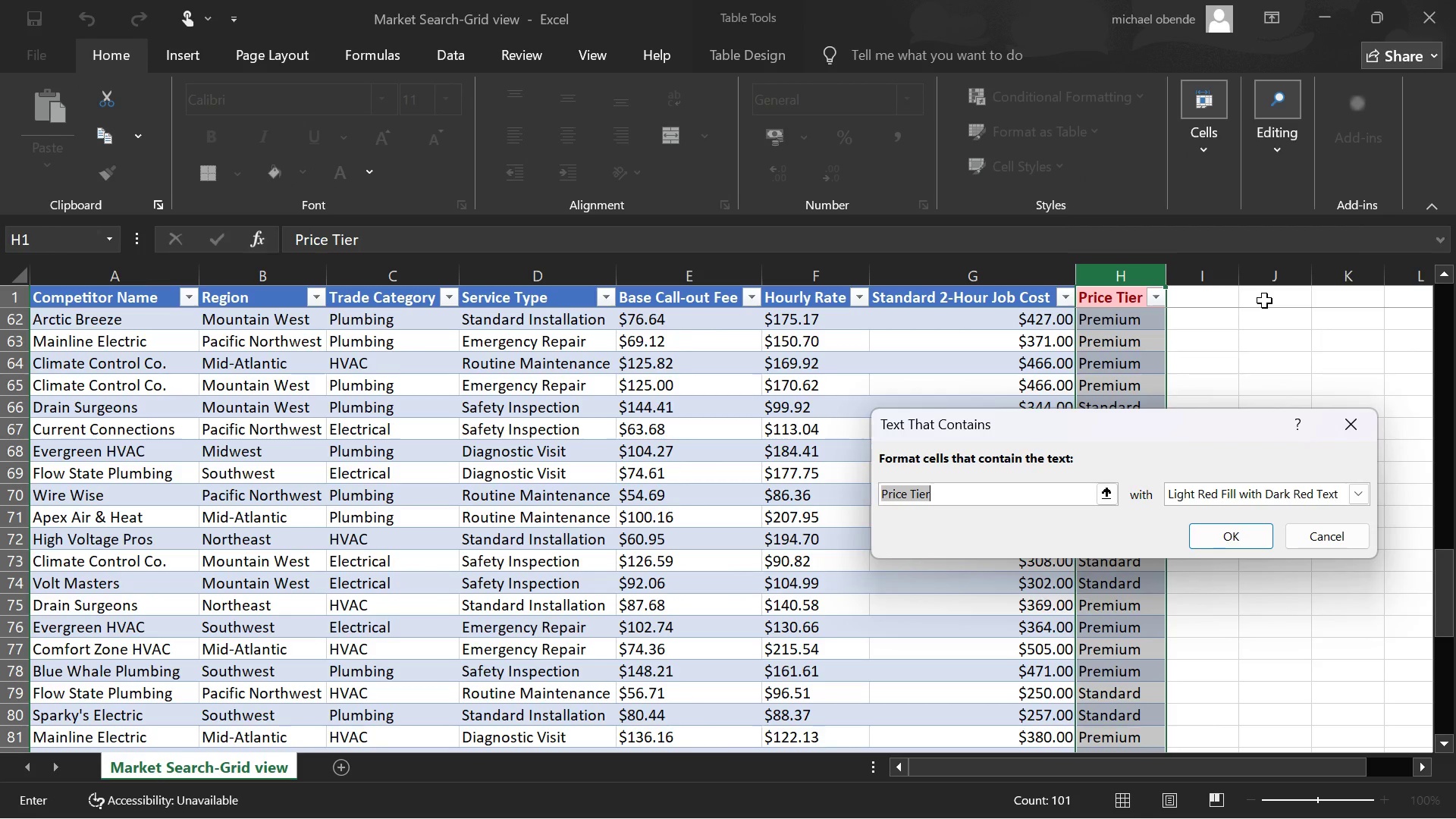 
hold_key(key=Backspace, duration=0.67)
 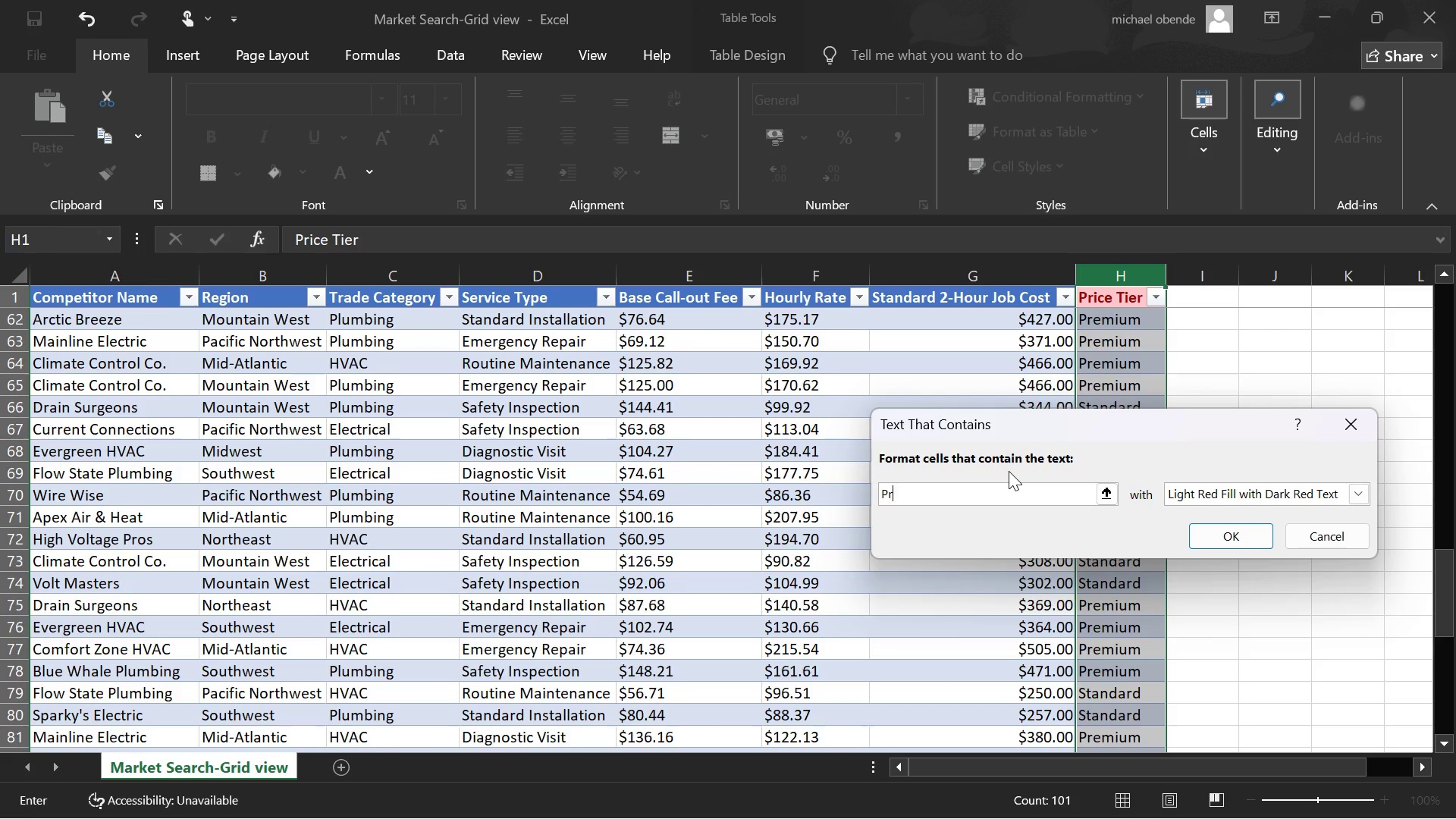 
key(Backspace)
 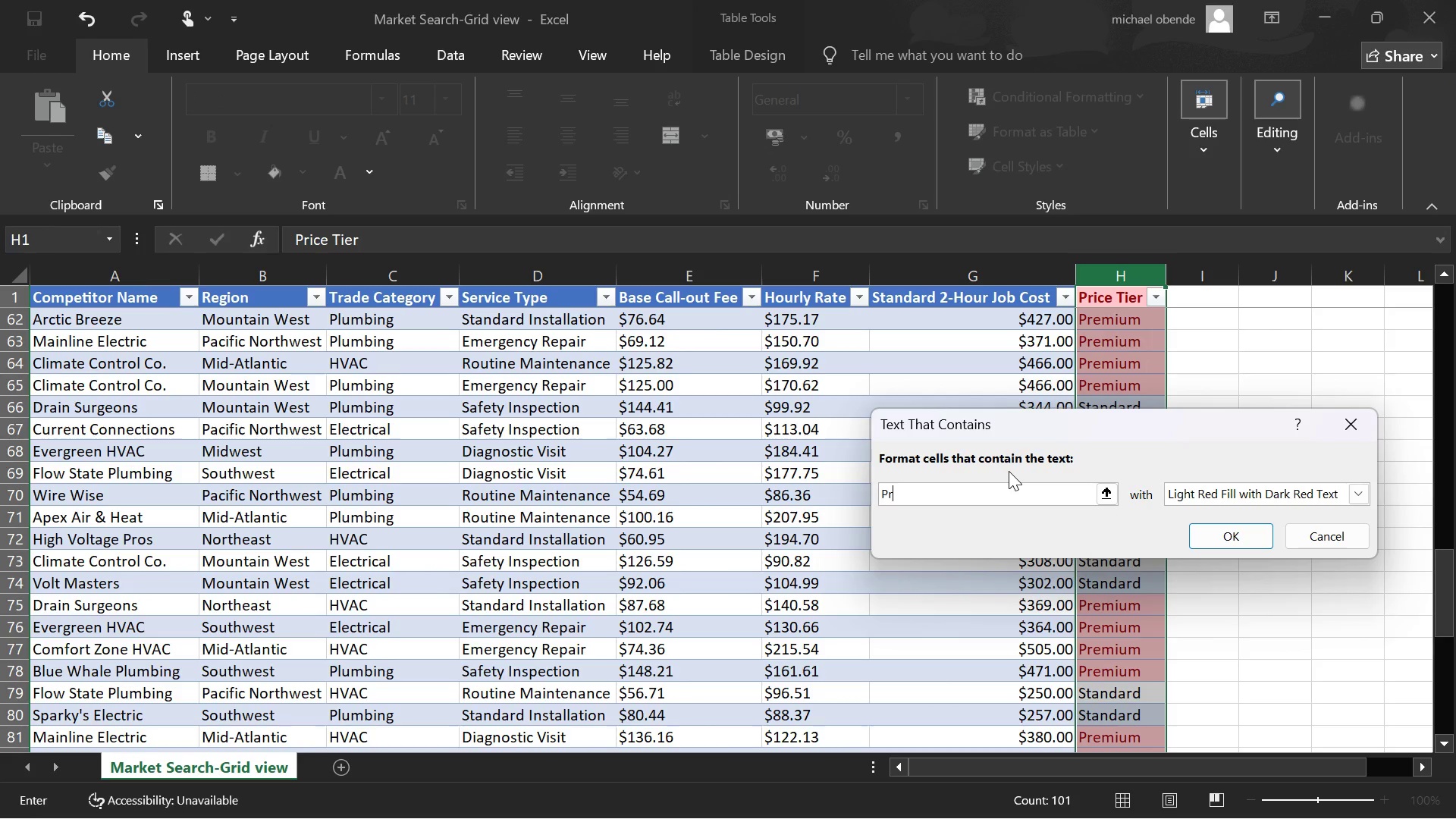 
key(Backspace)
 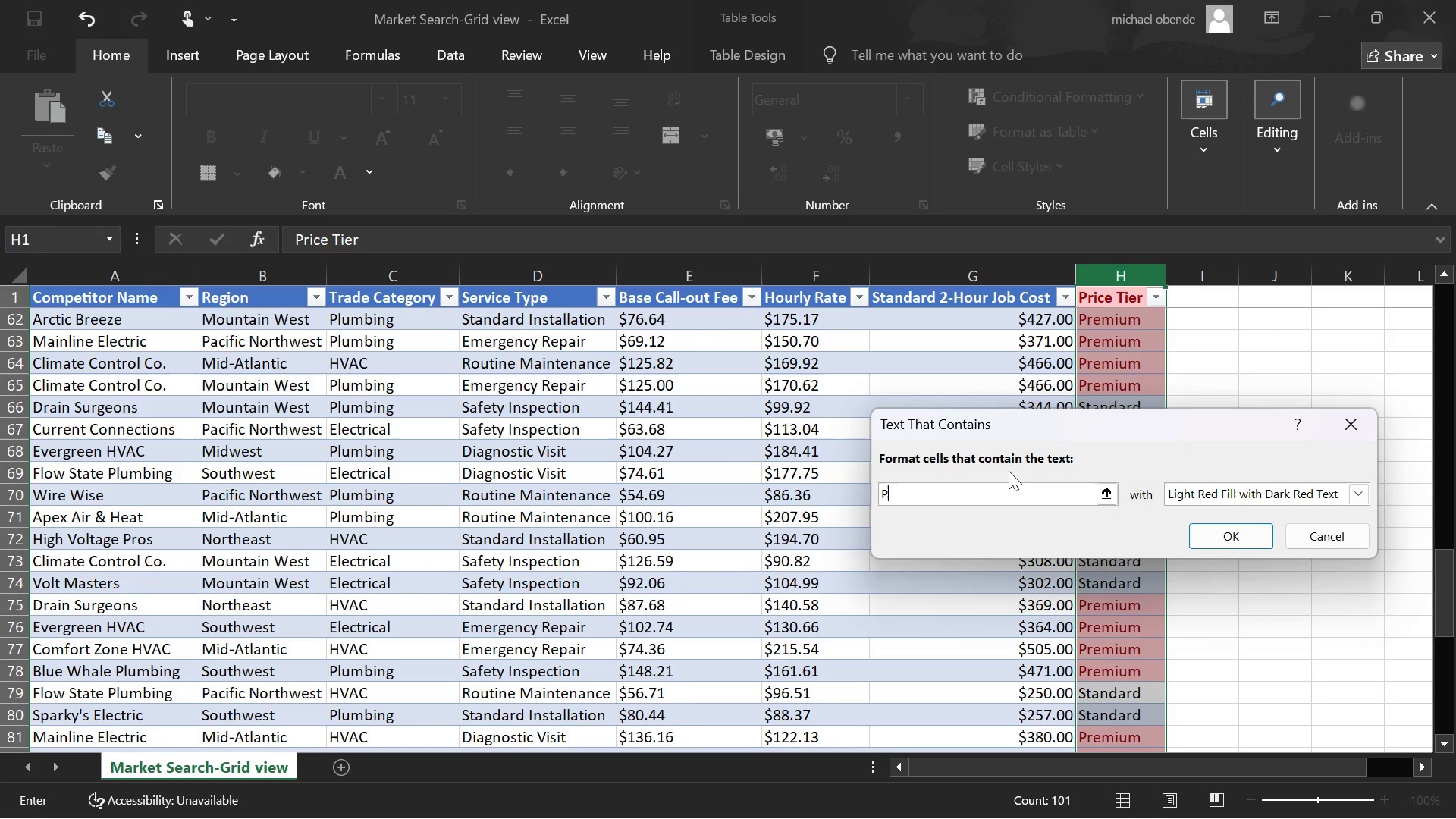 
key(CapsLock)
 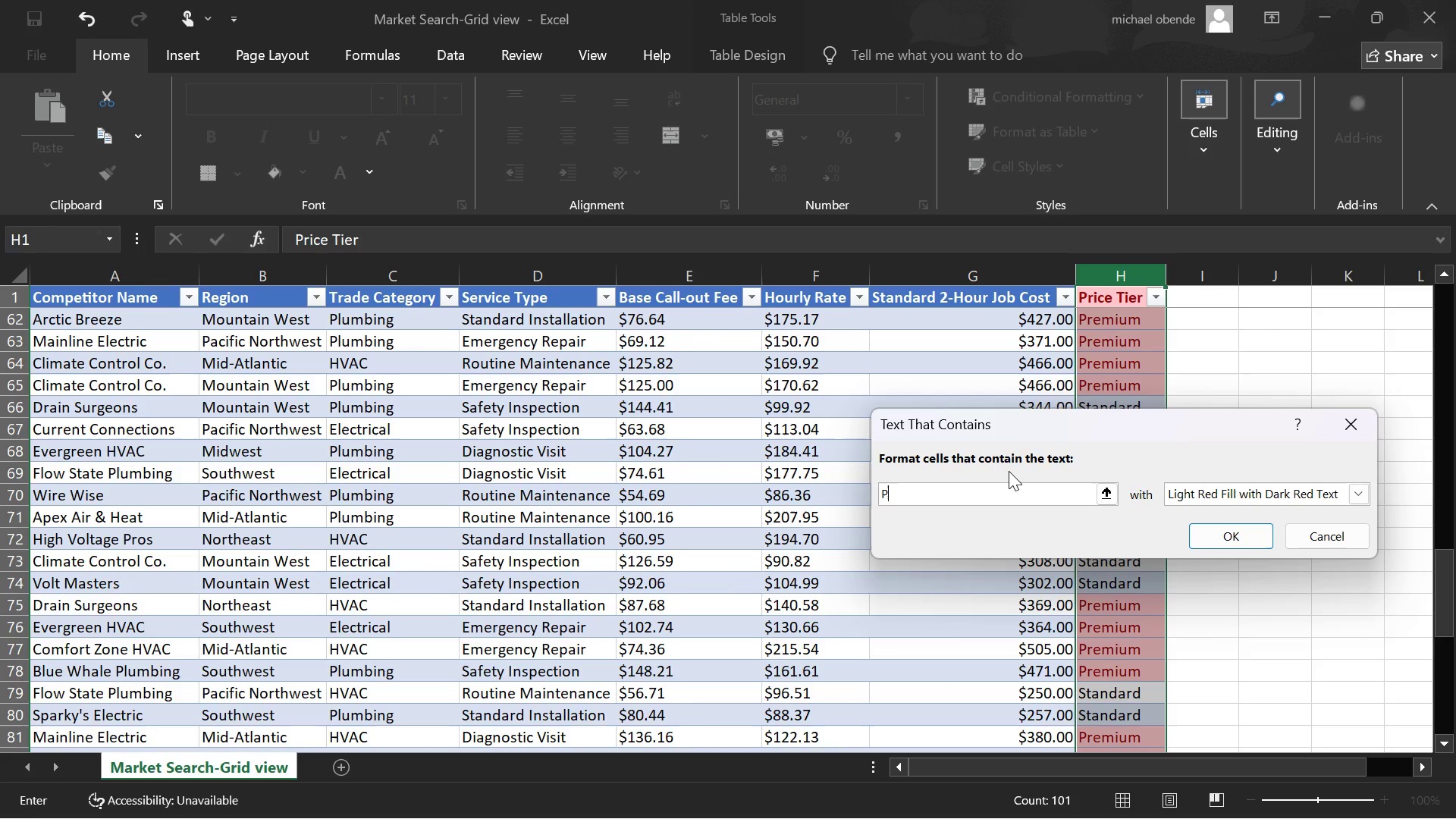 
key(CapsLock)
 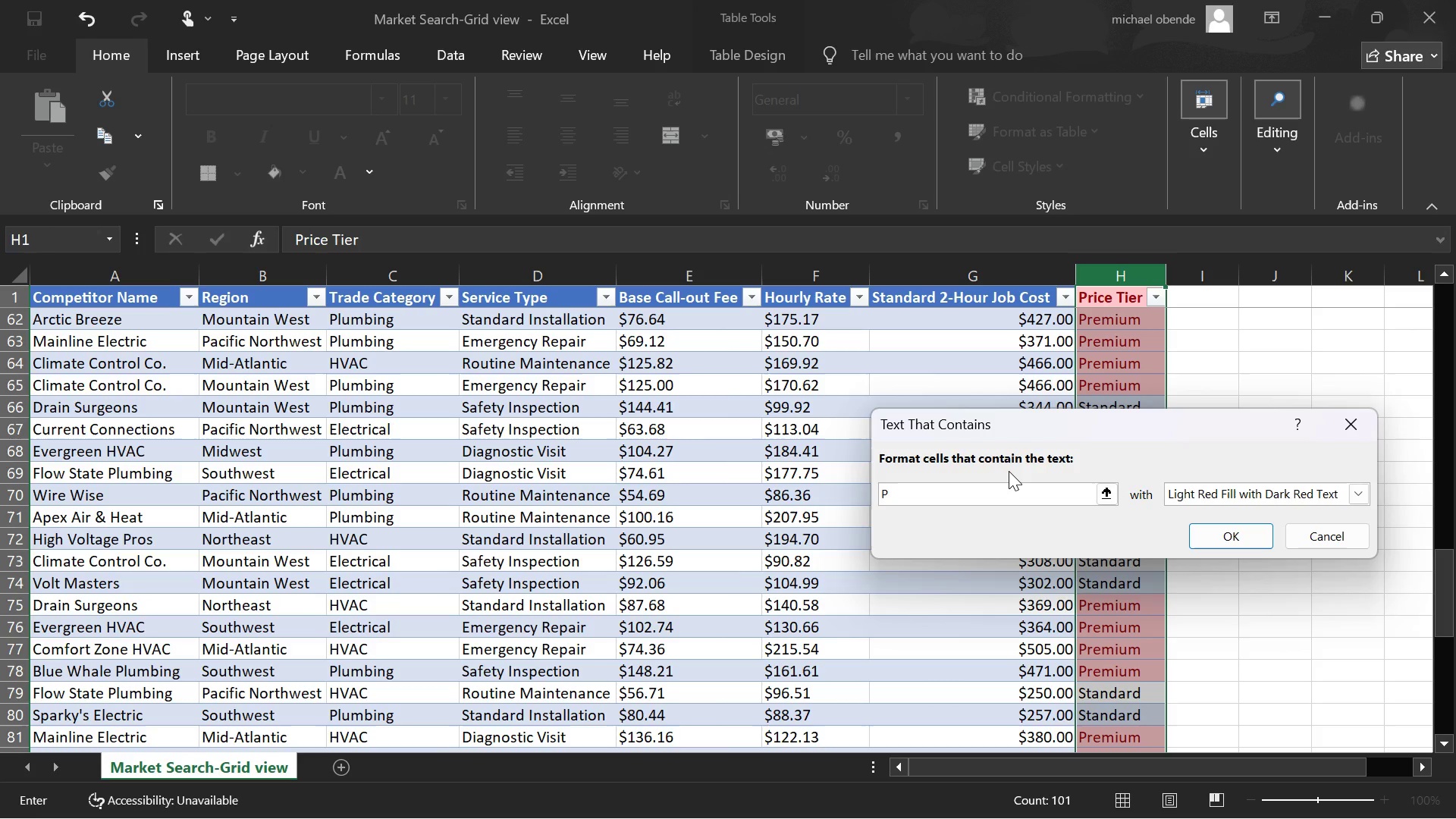 
type(remium)
 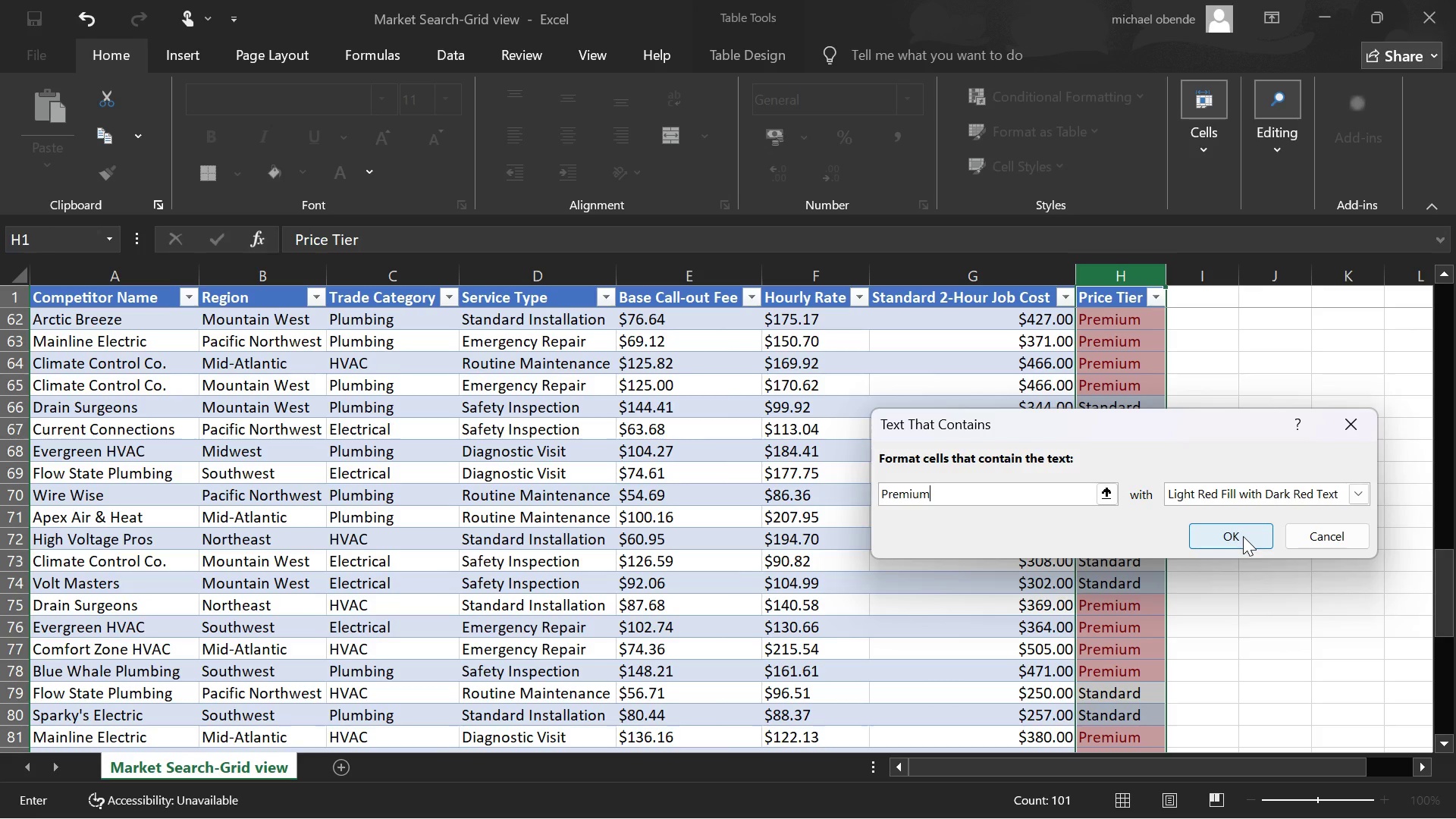 
wait(12.88)
 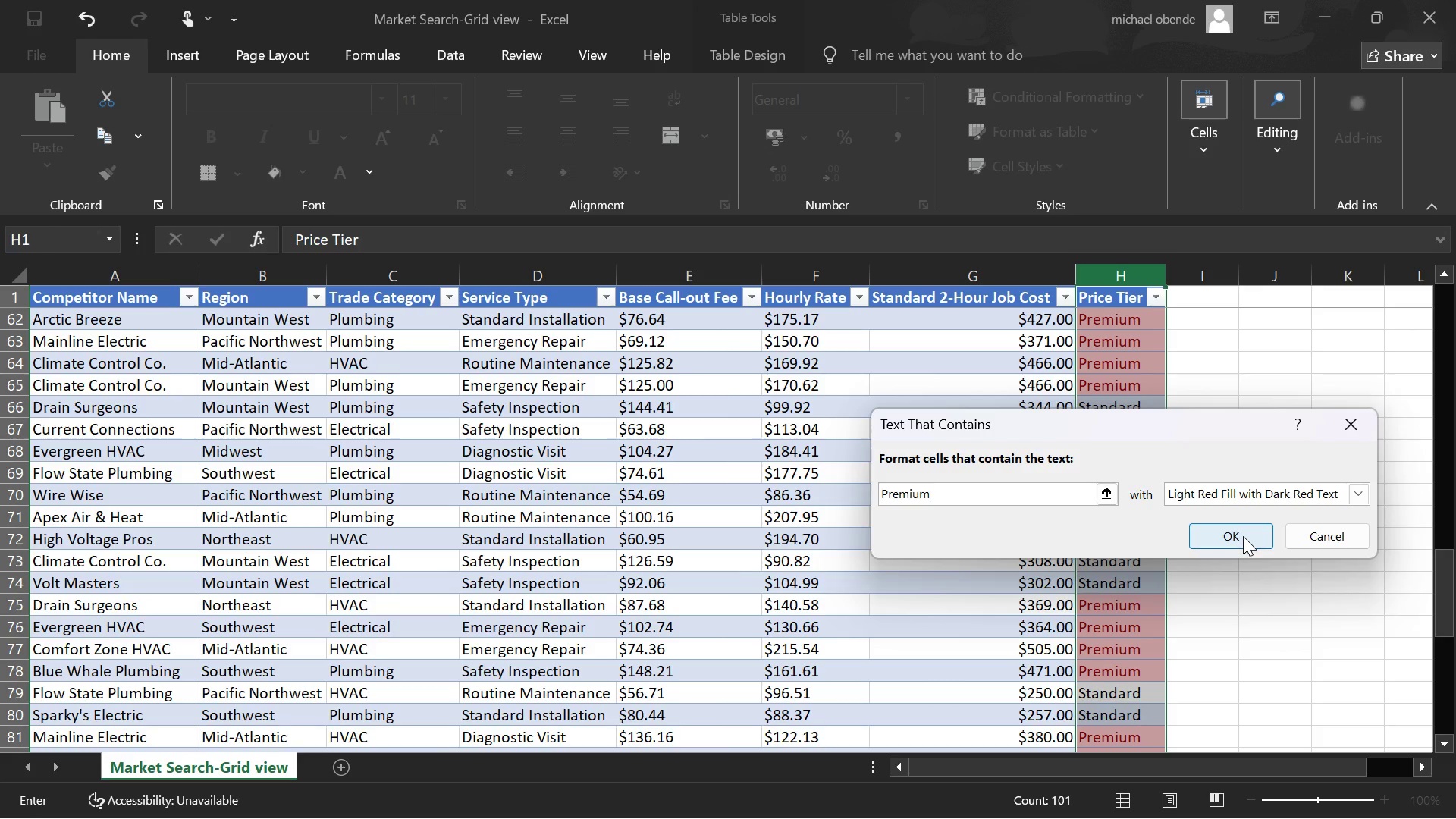 
left_click([1363, 489])
 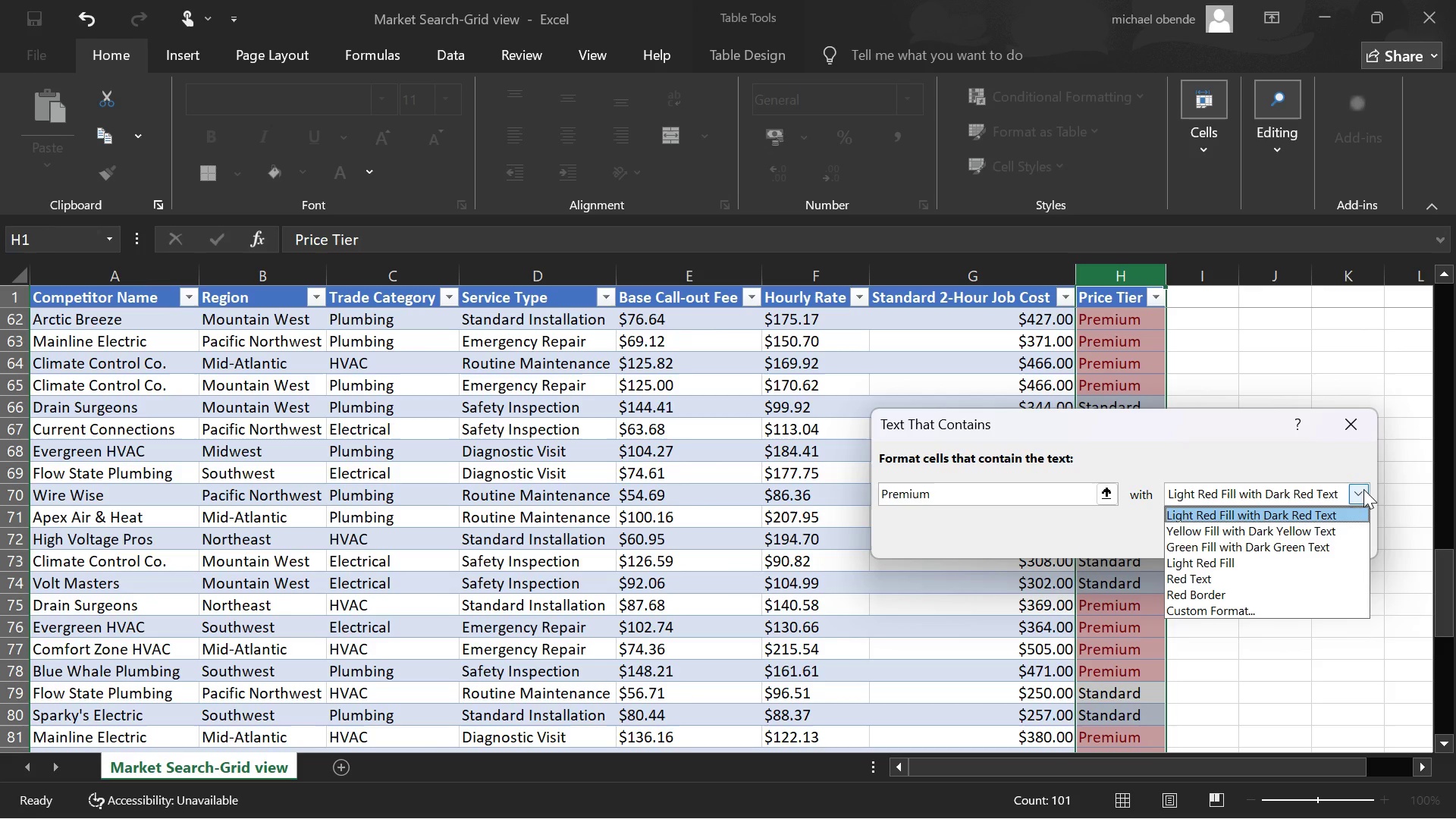 
left_click([1363, 489])
 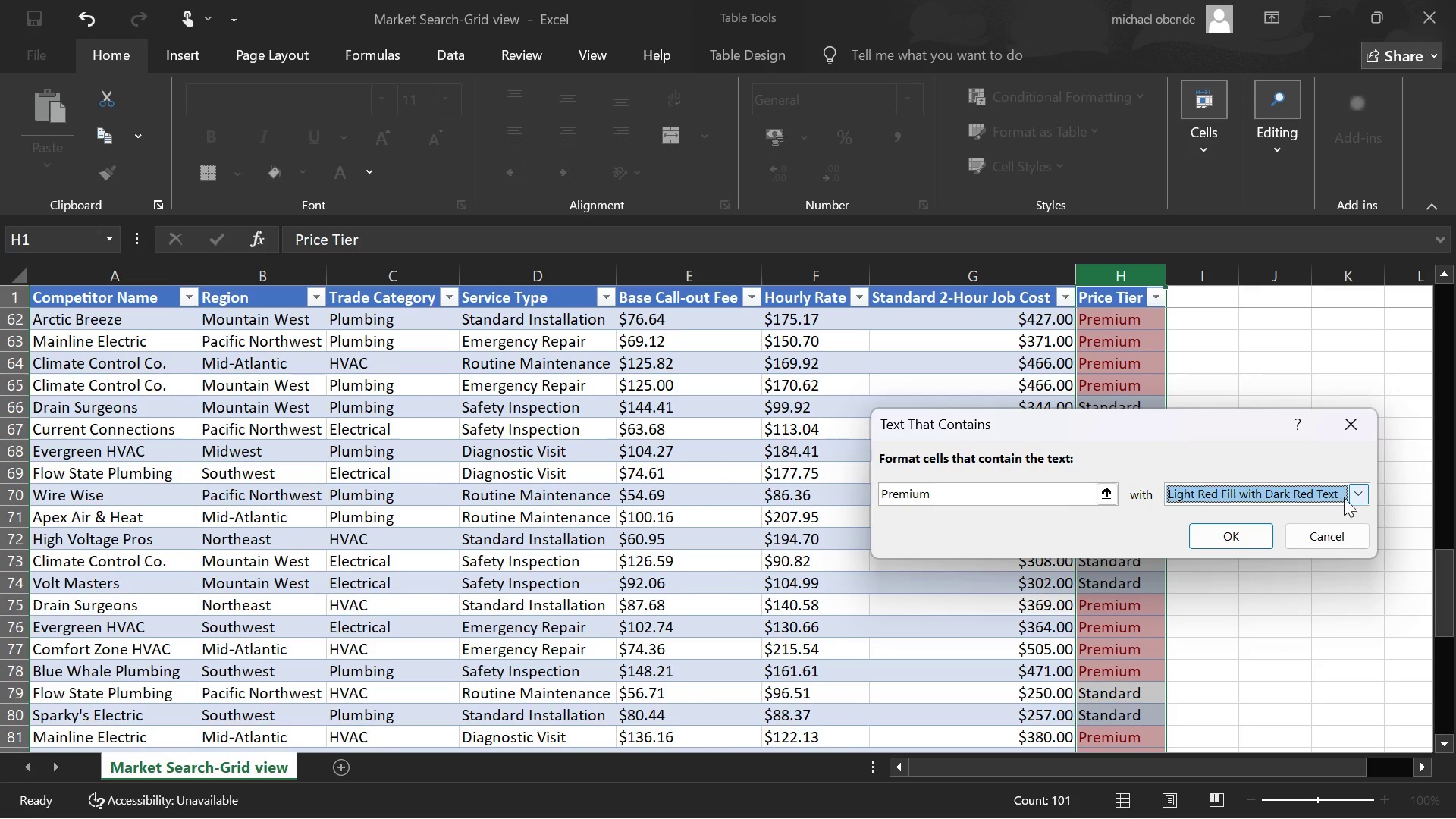 
left_click([1354, 487])
 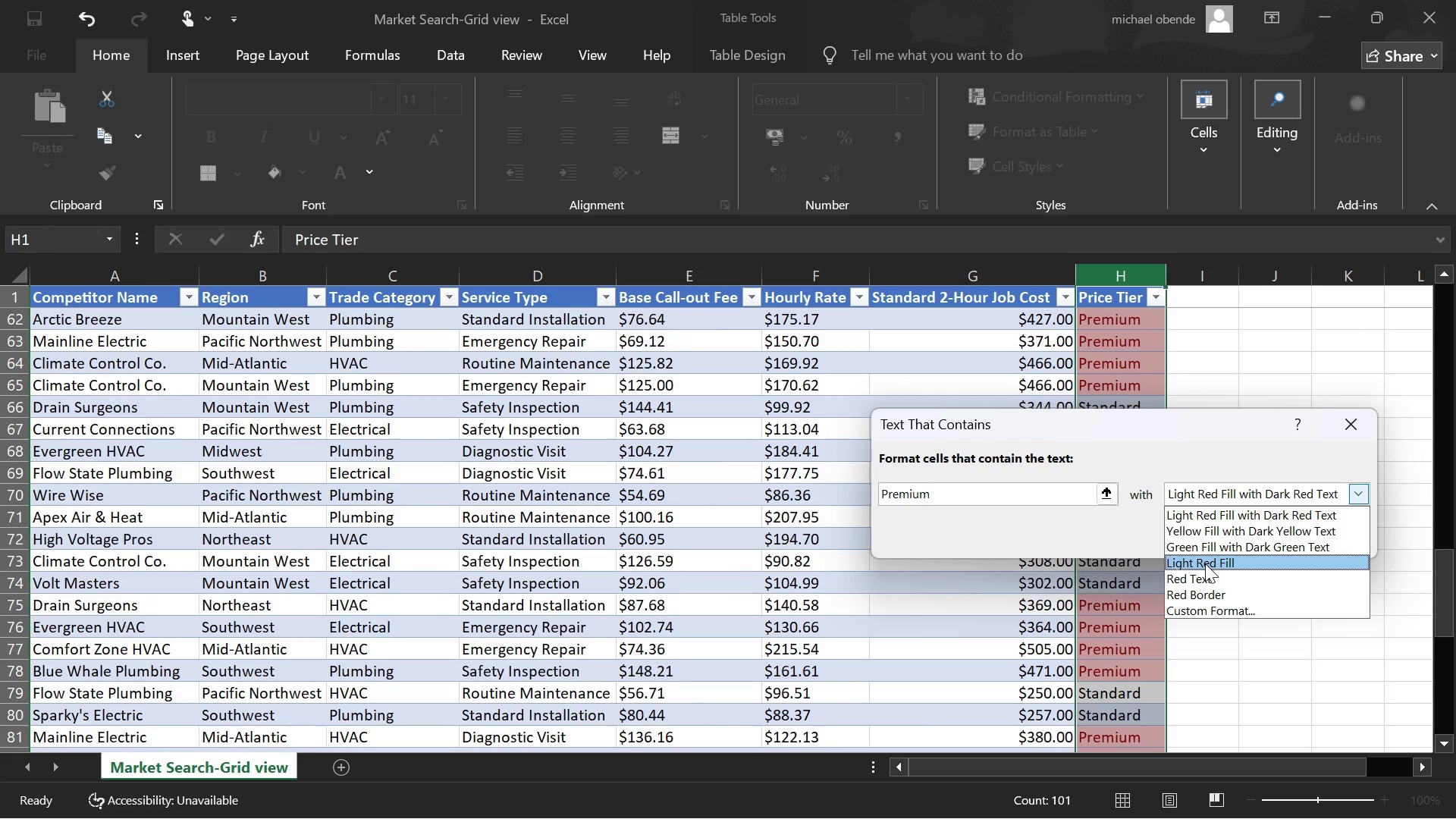 
left_click([1205, 563])
 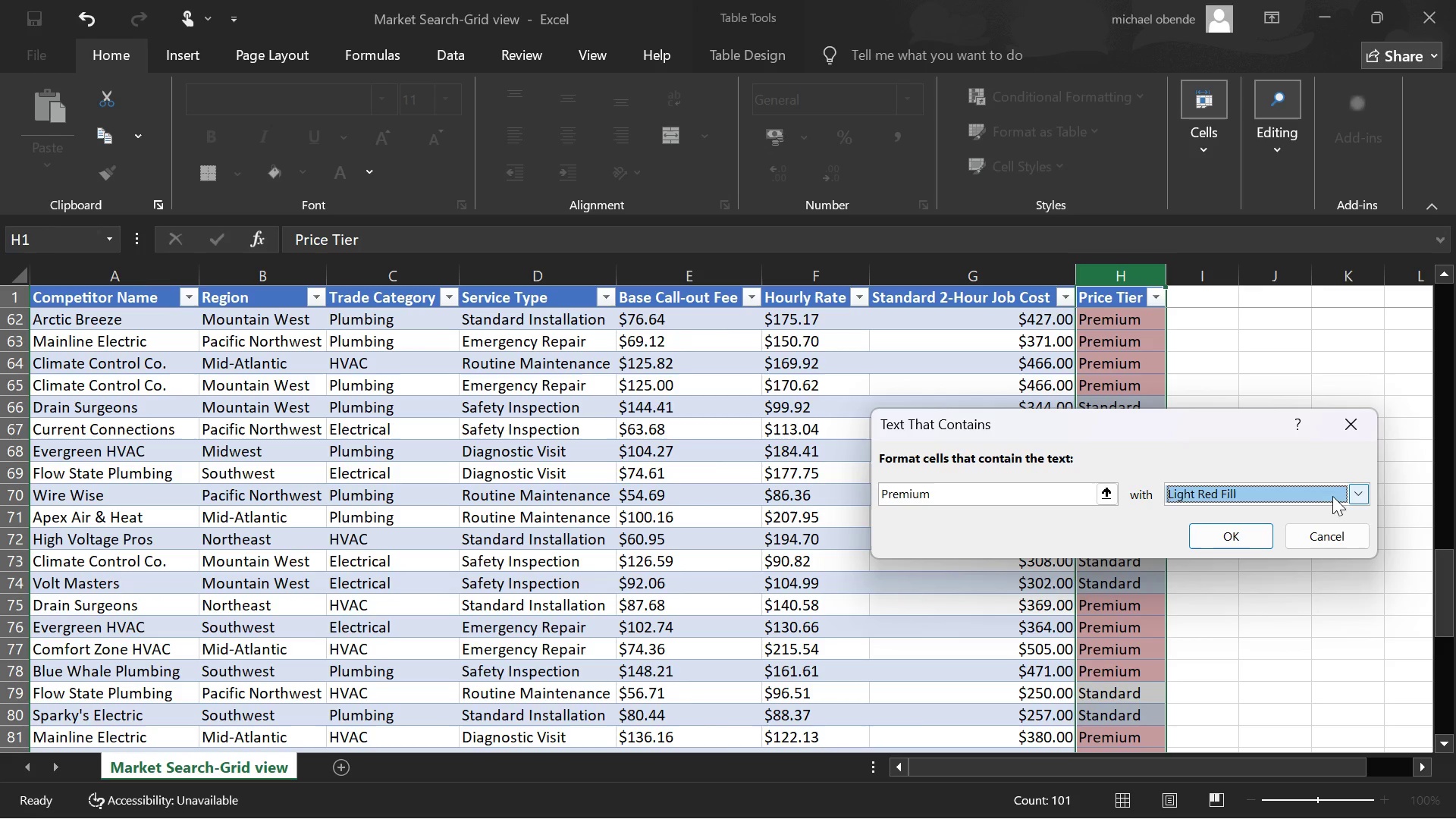 
left_click([1349, 489])
 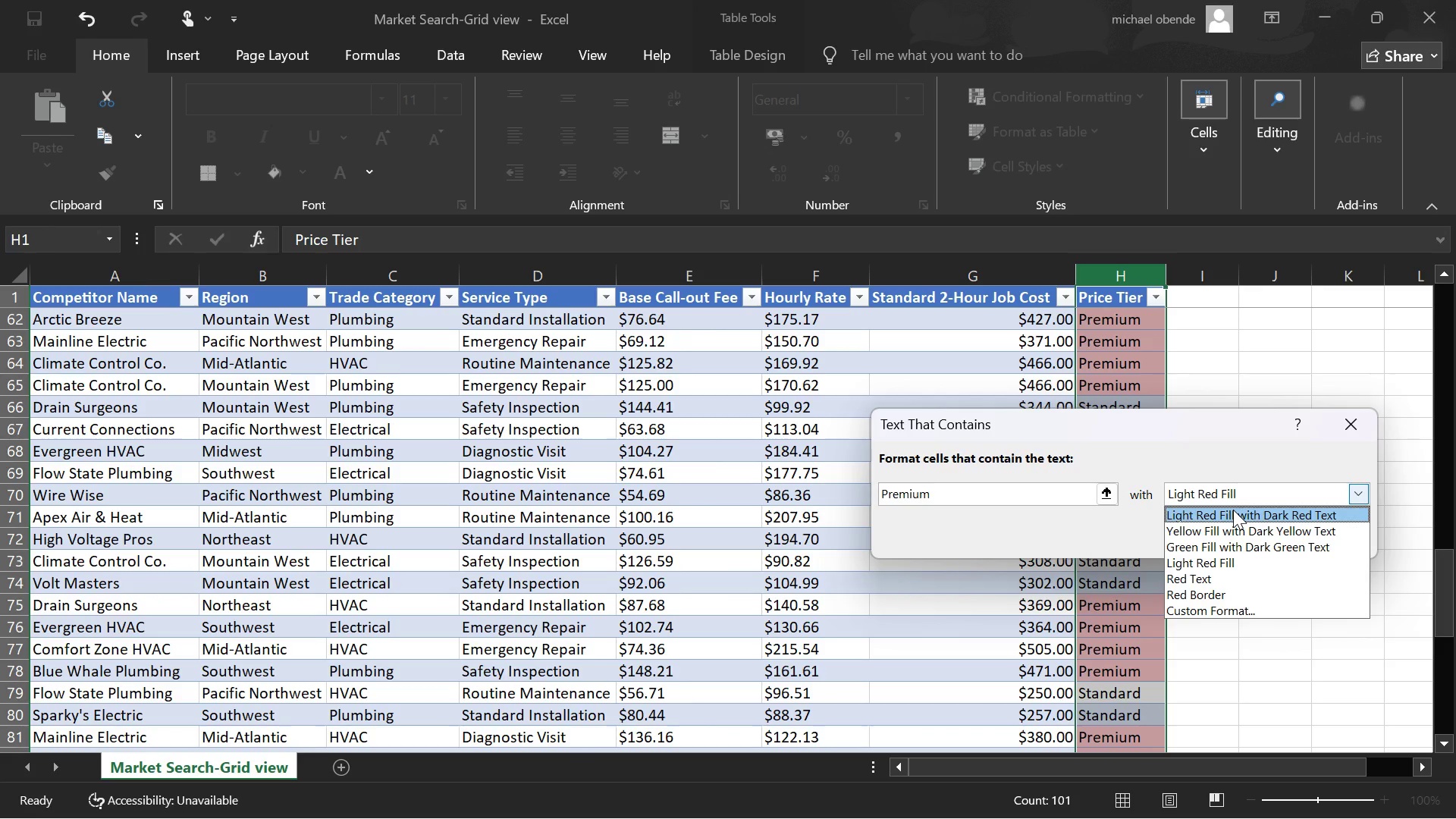 
left_click([1232, 510])
 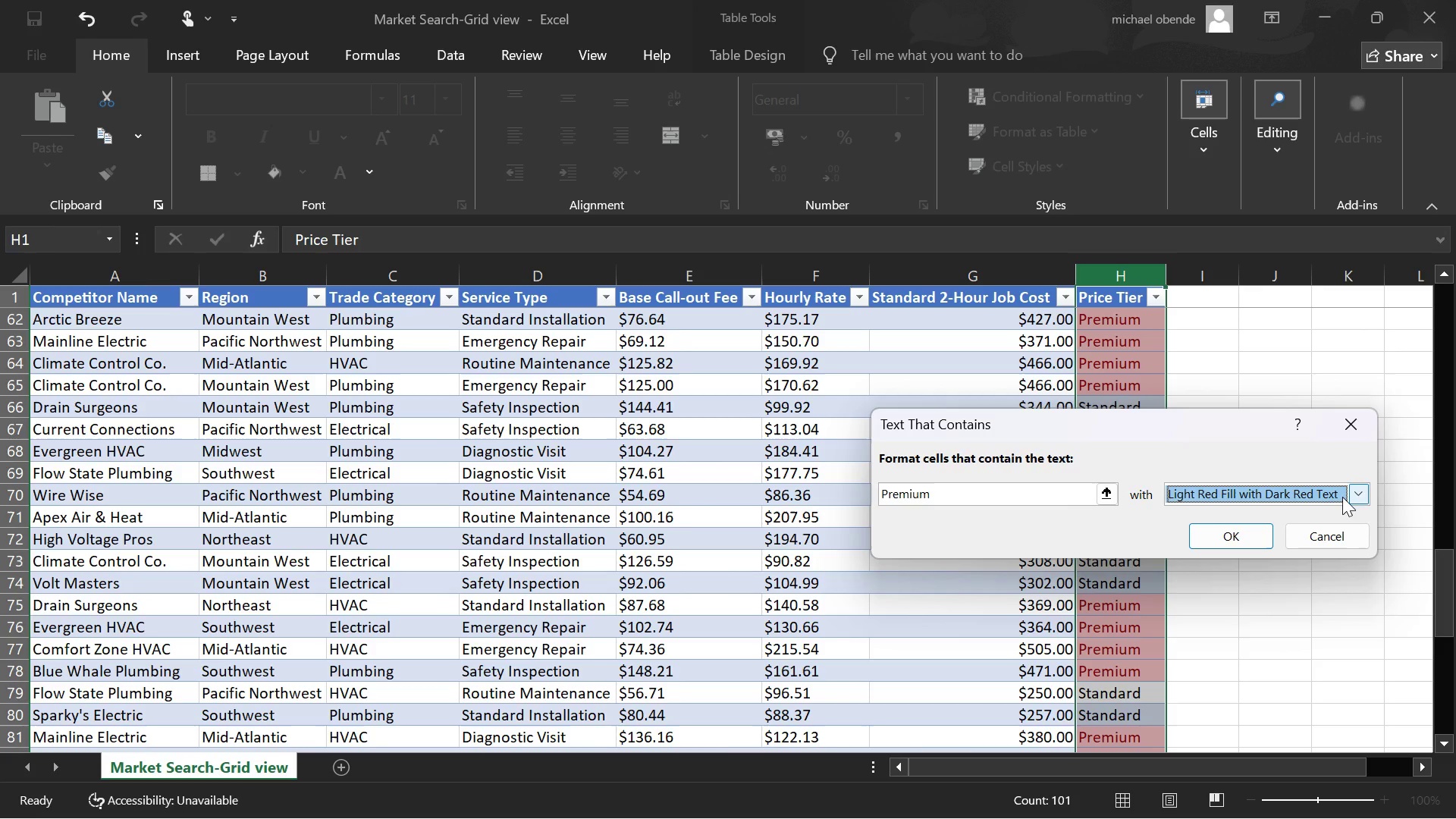 
left_click([1363, 488])
 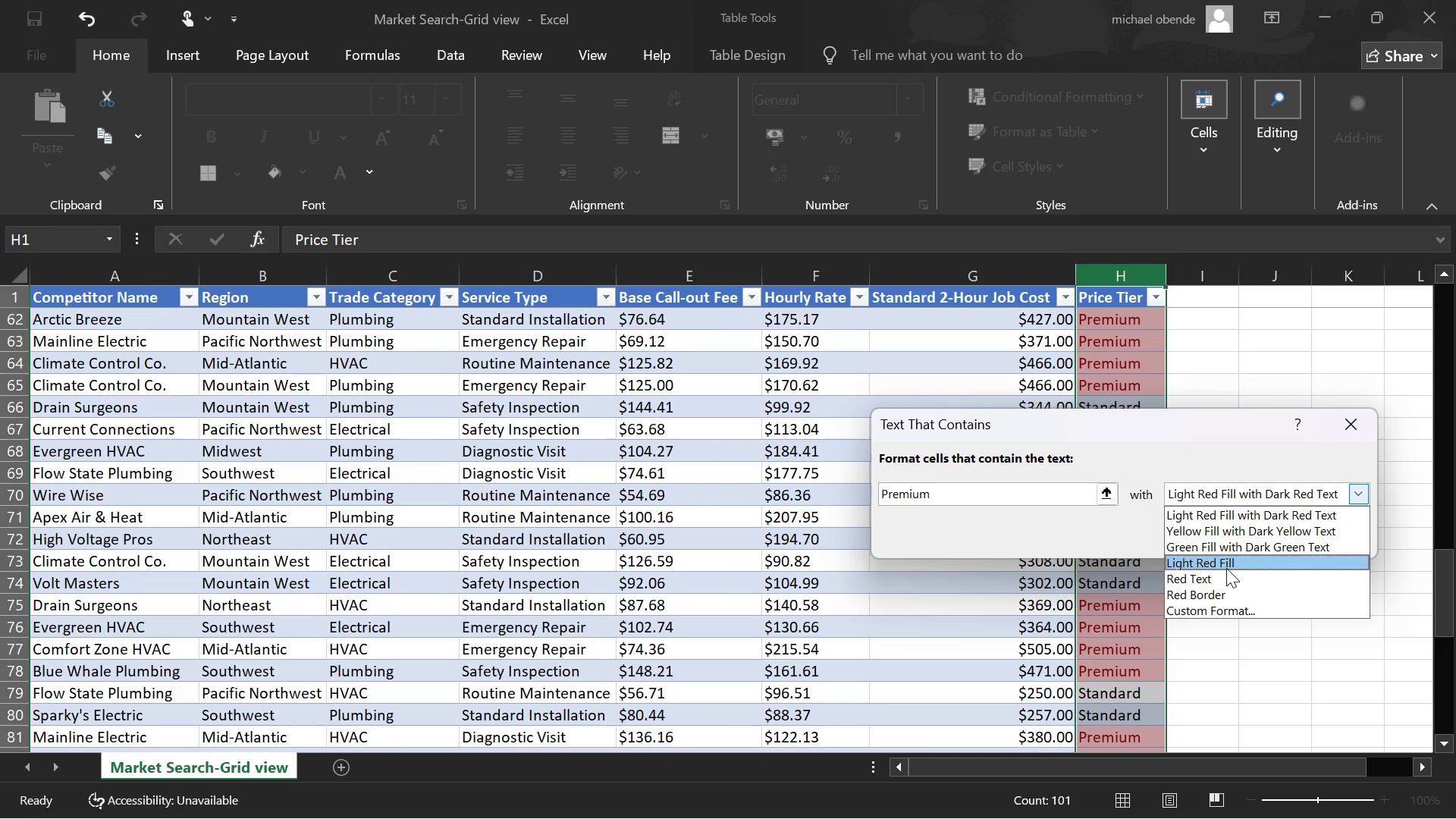 
left_click([1226, 568])
 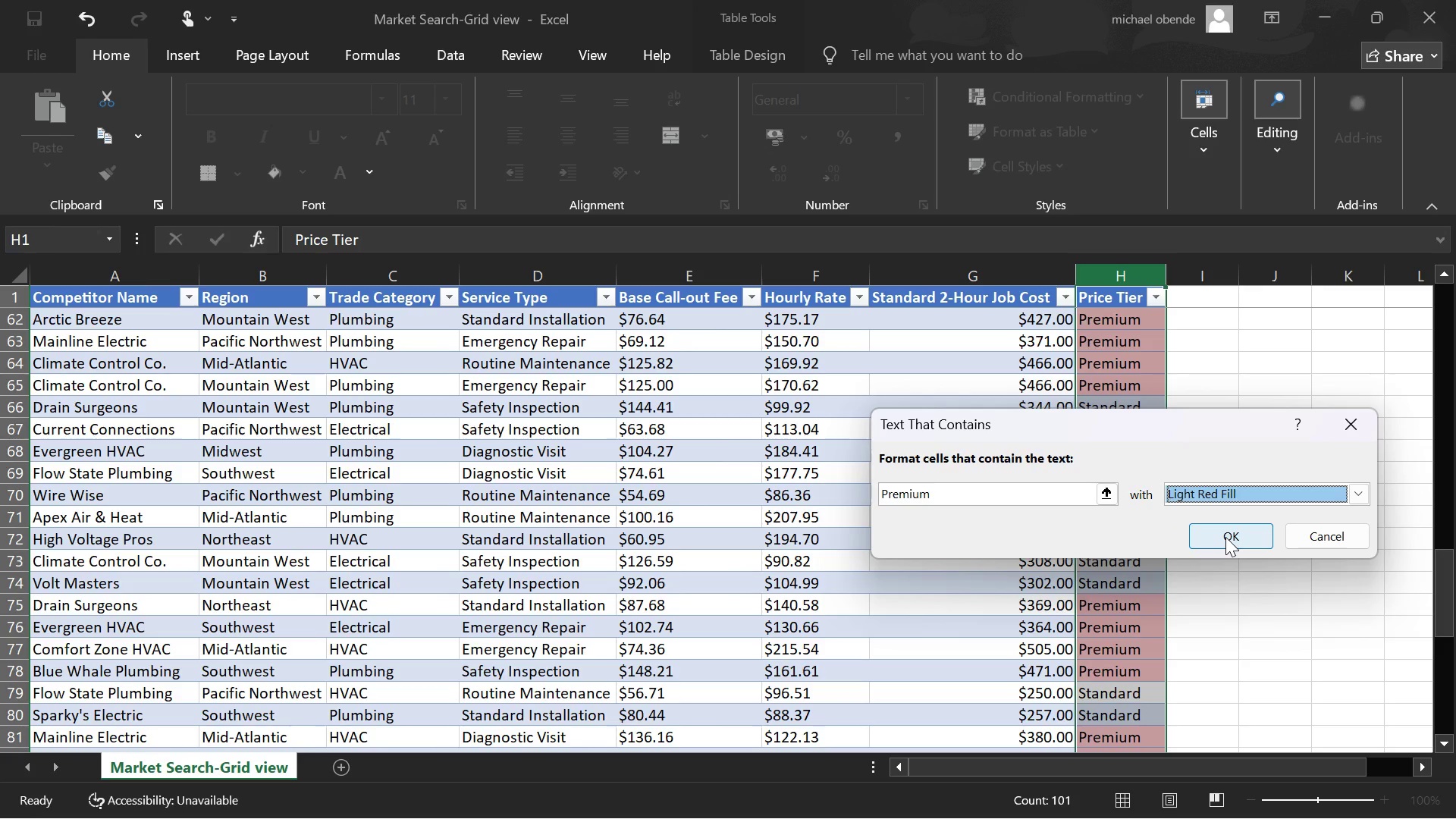 
left_click([1225, 537])
 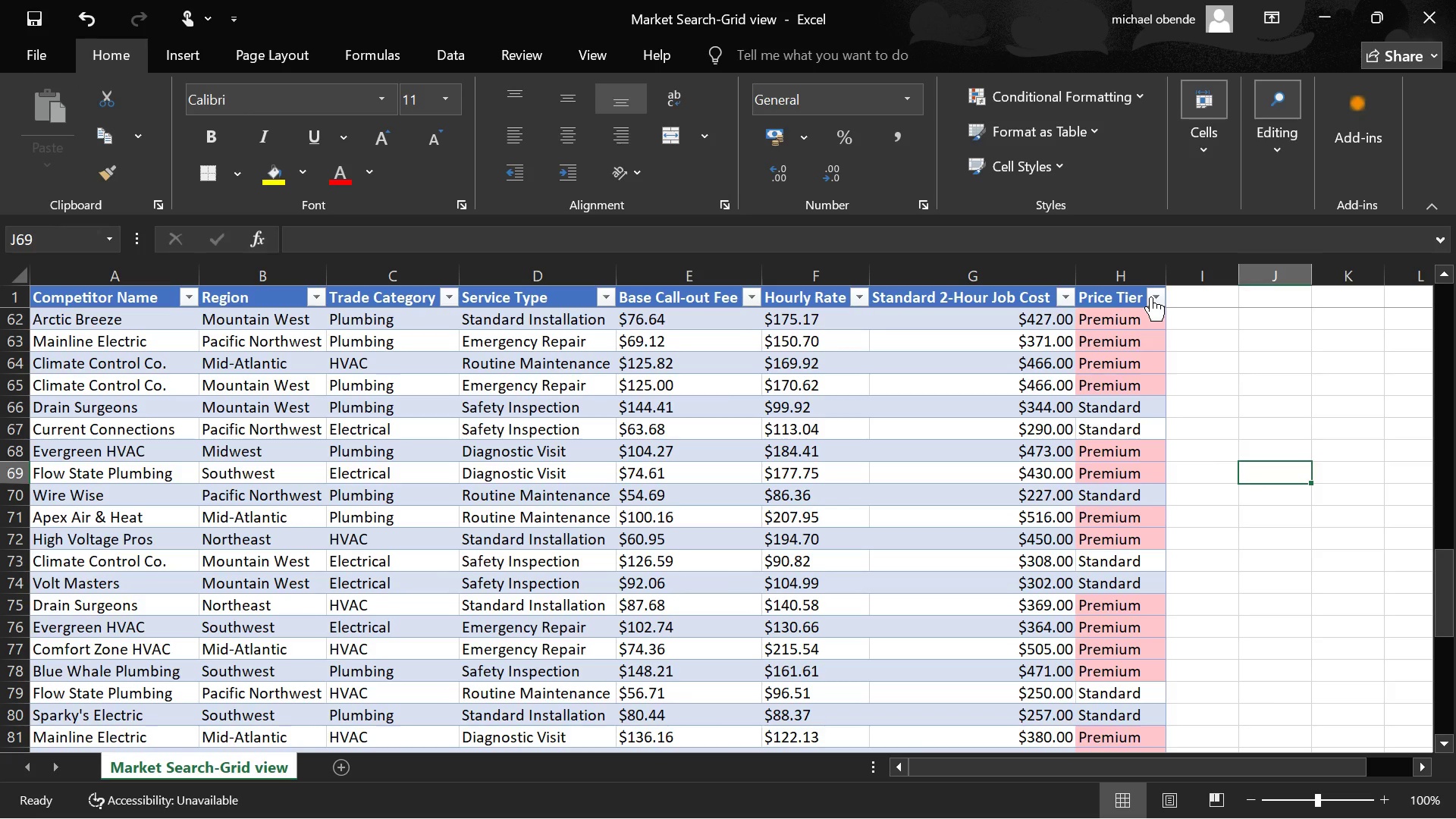 
left_click([1125, 279])
 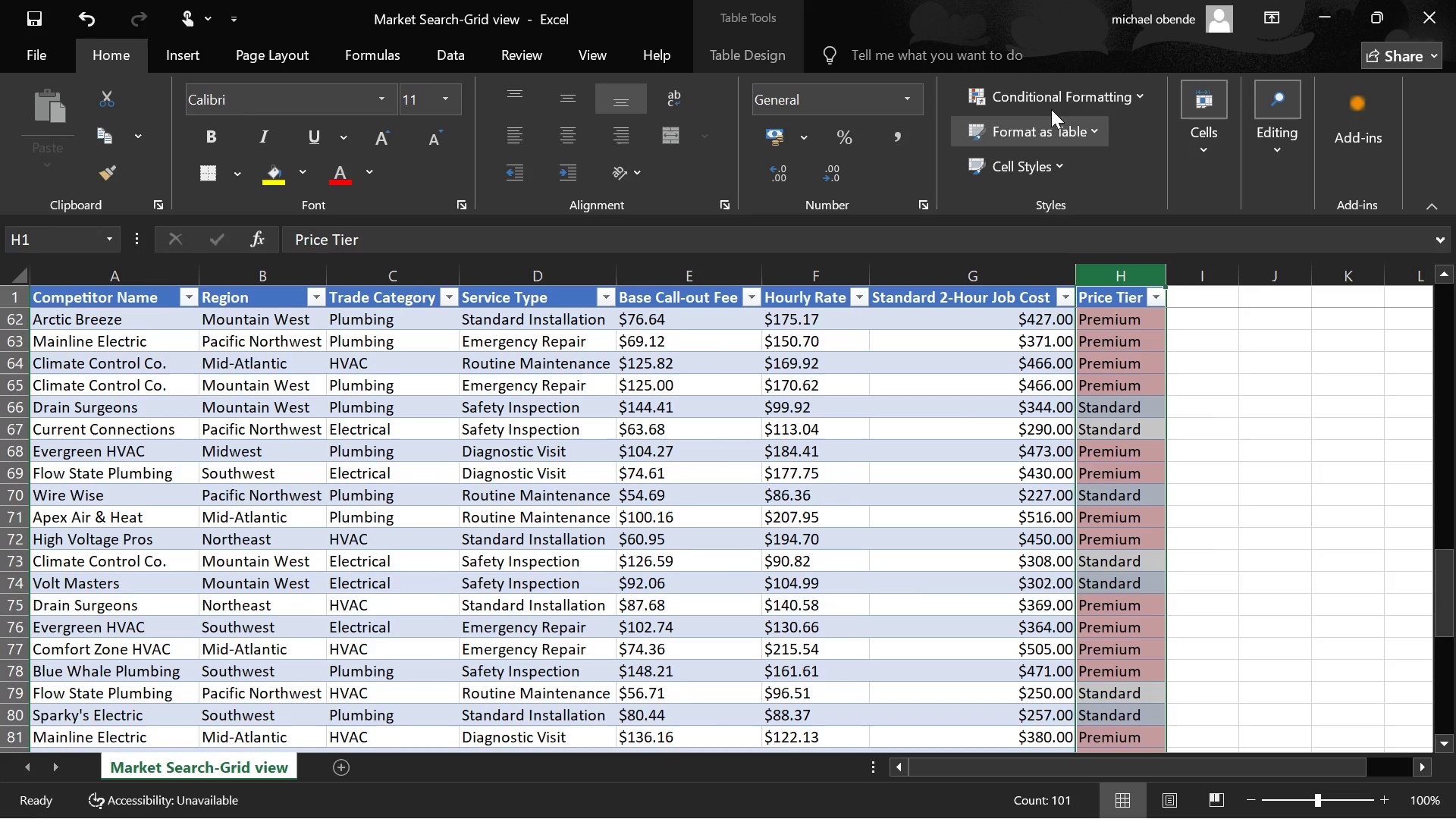 
left_click([1051, 105])
 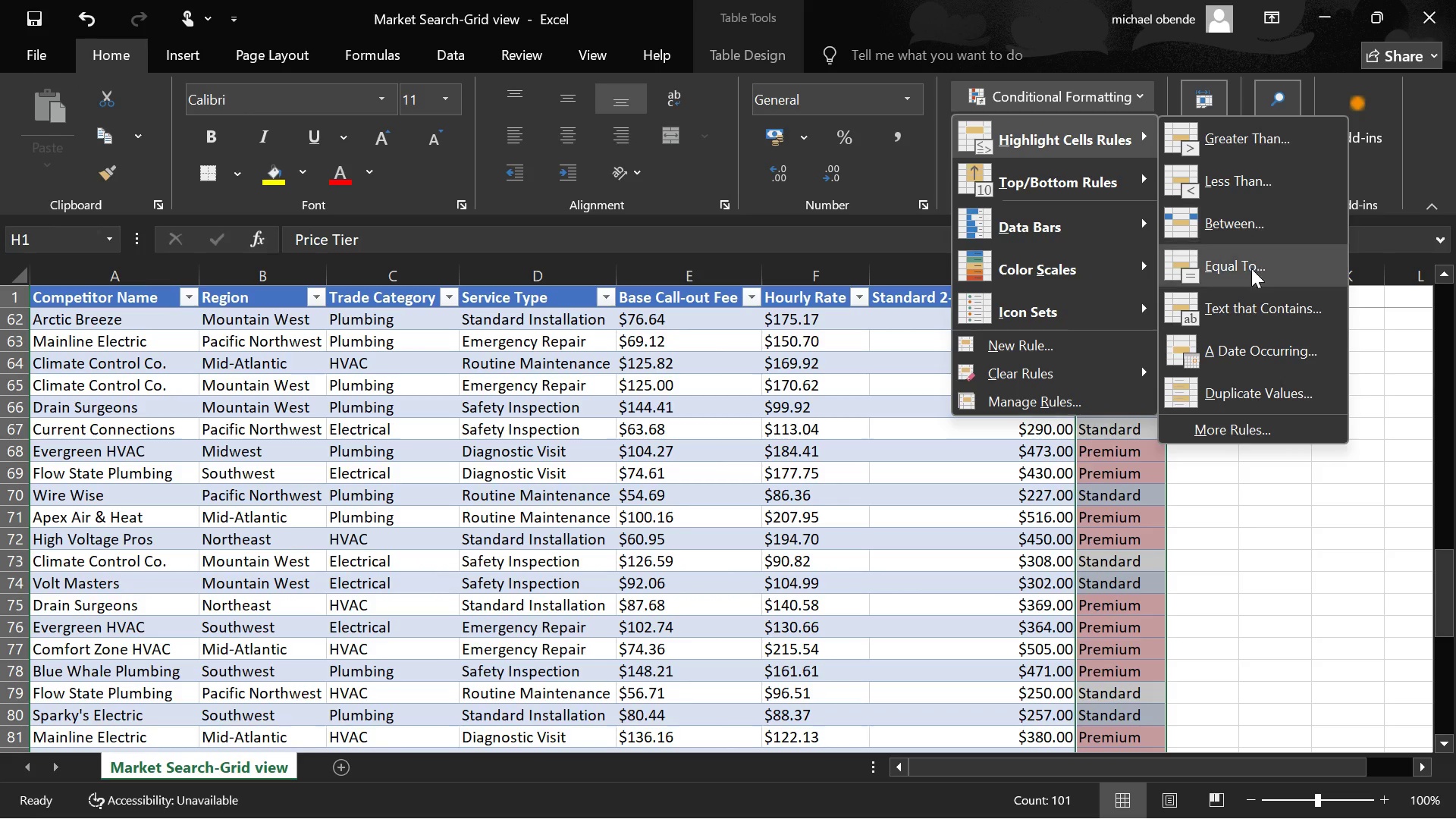 
left_click([1279, 308])
 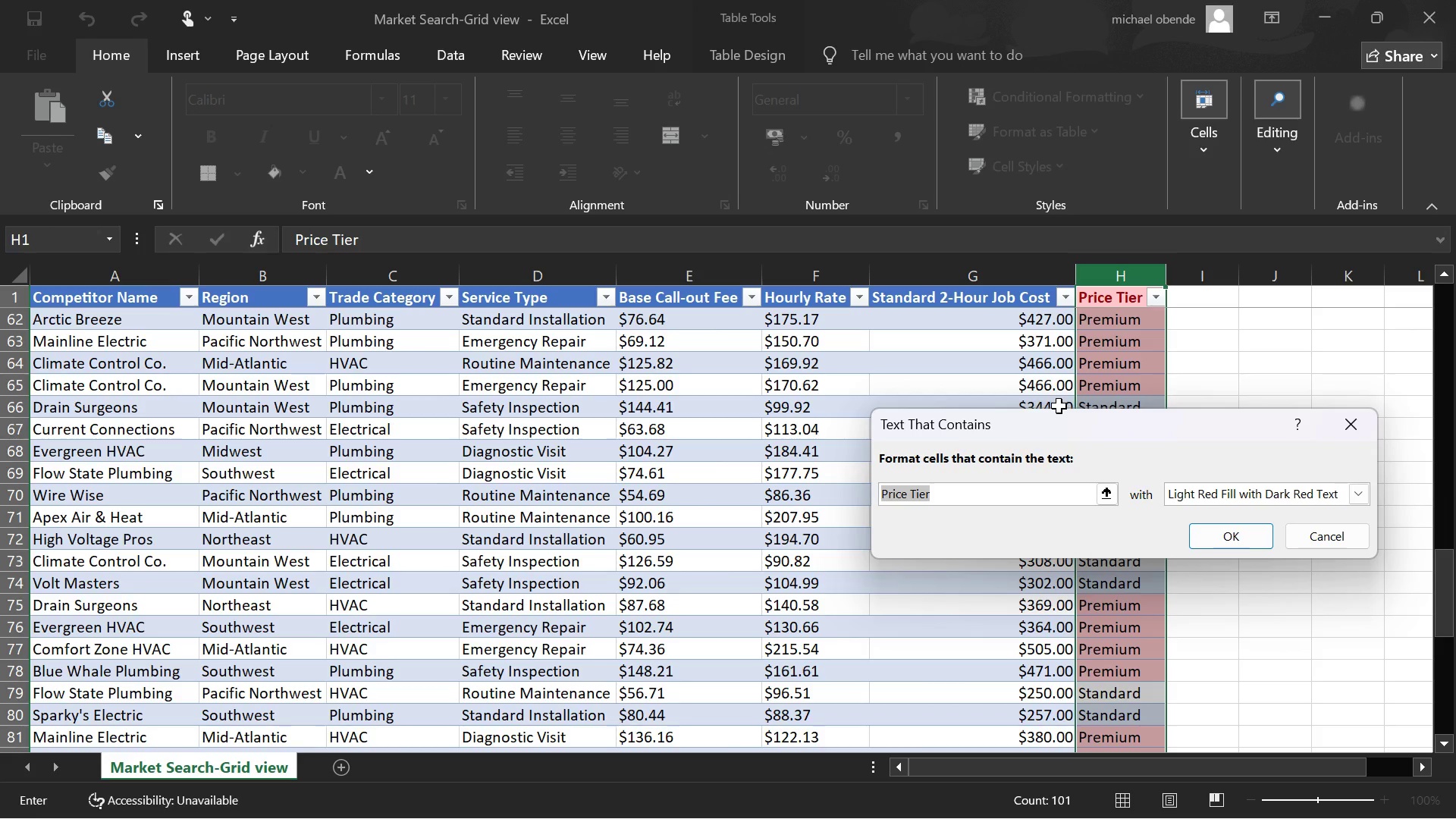 
type(STA)
key(Backspace)
key(Backspace)
type(tandard)
 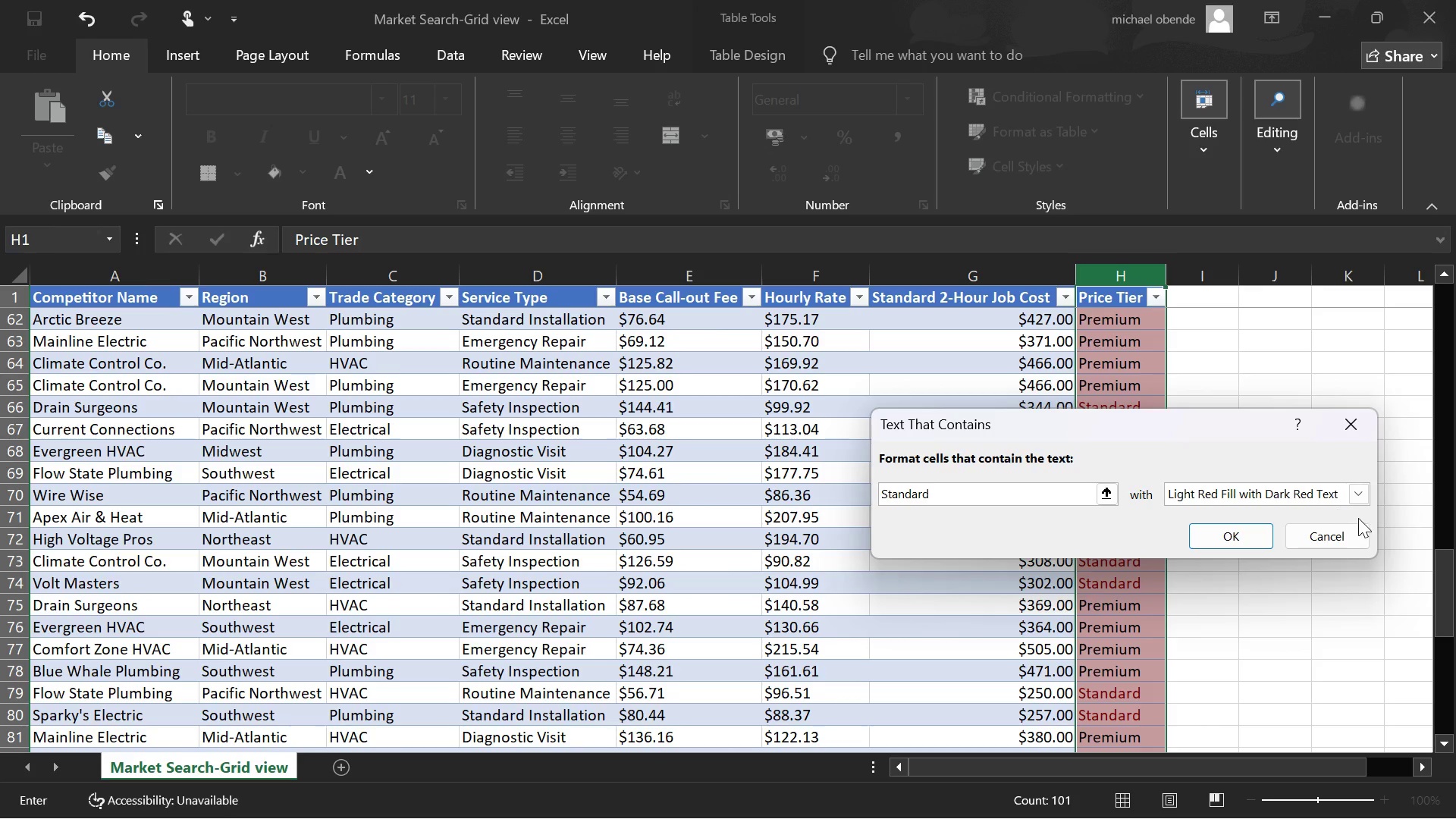 
left_click([1361, 494])
 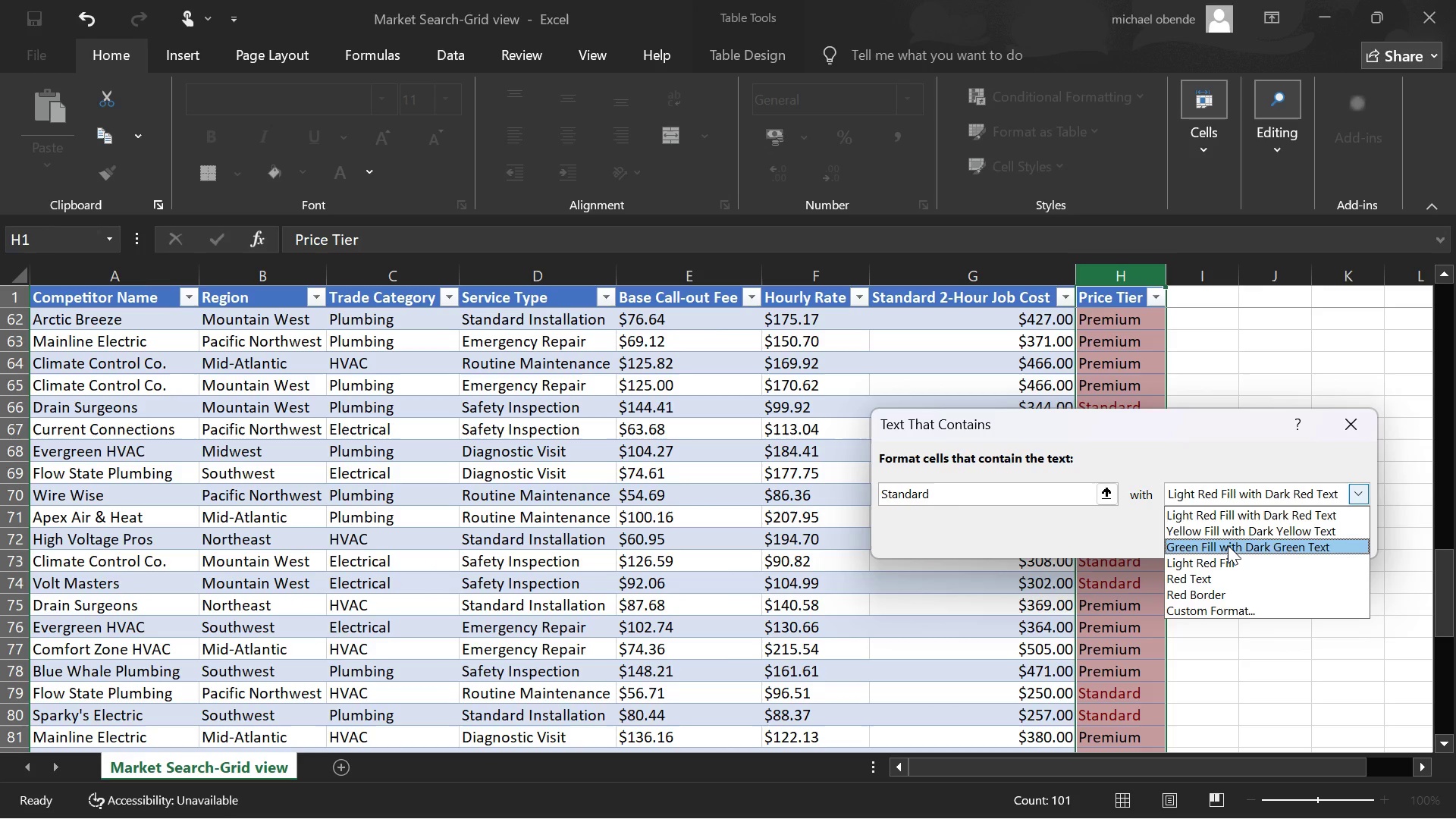 
wait(11.28)
 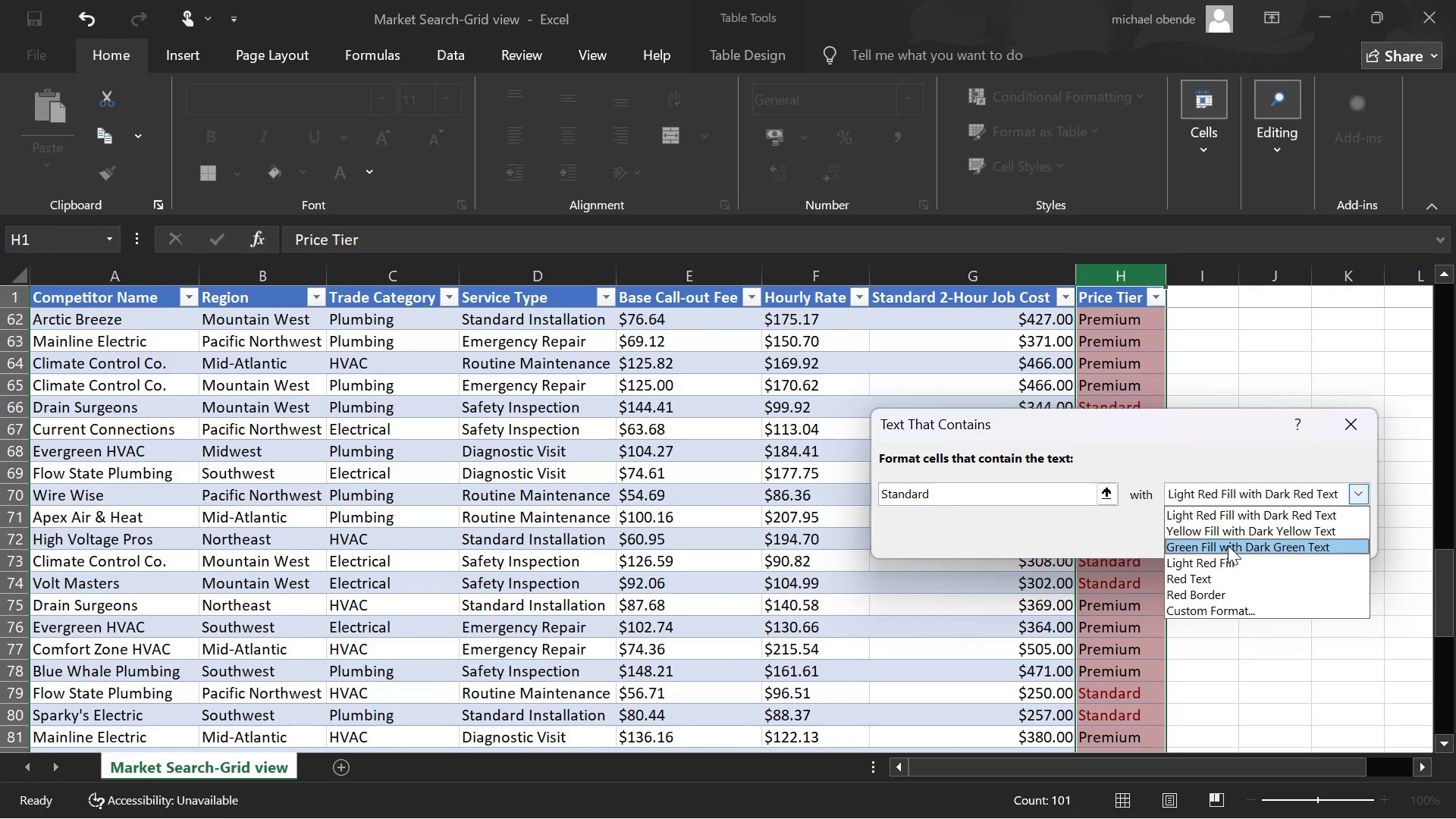 
left_click([1249, 537])
 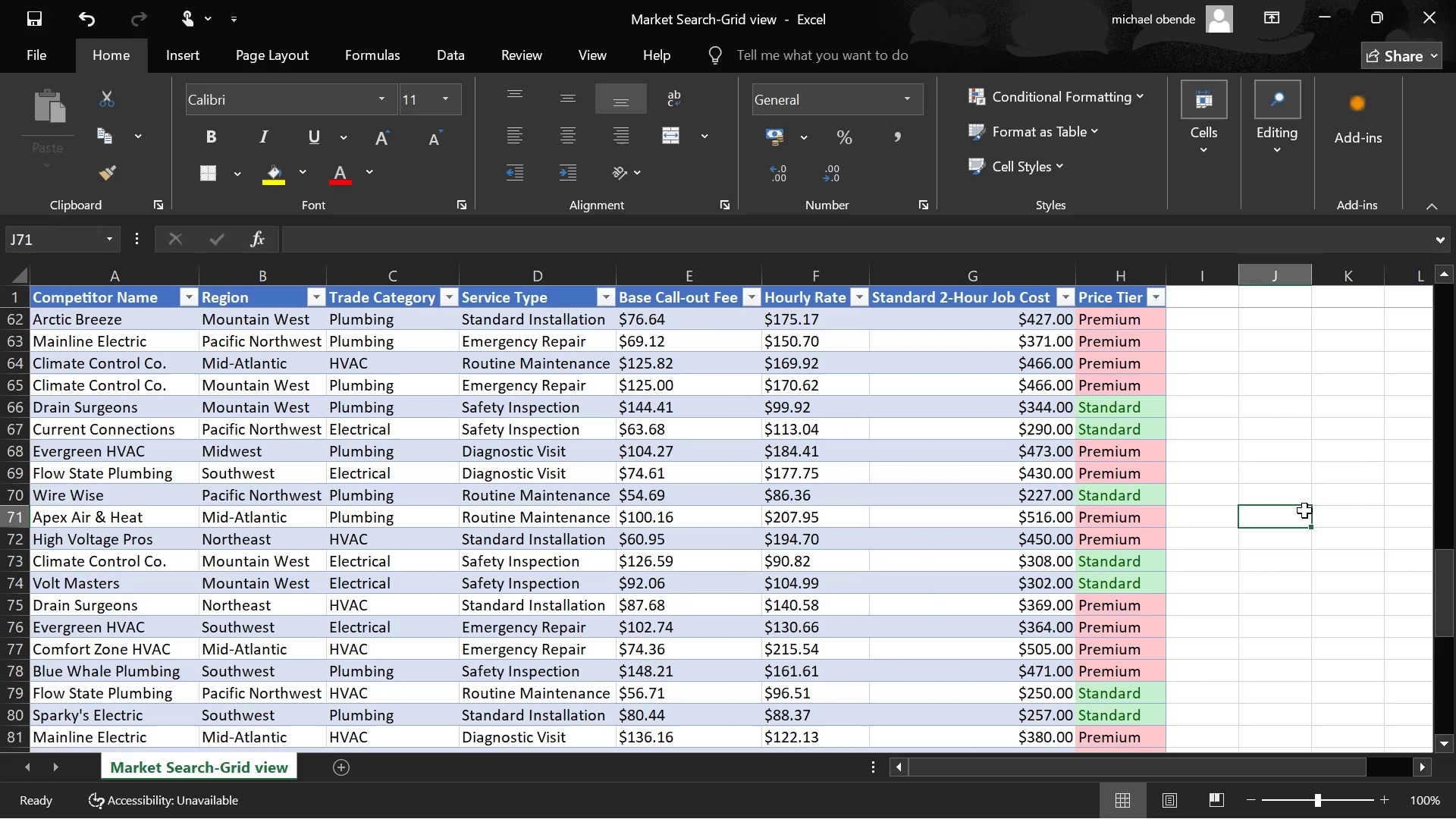 
scroll: coordinate [1237, 456], scroll_direction: up, amount: 26.0
 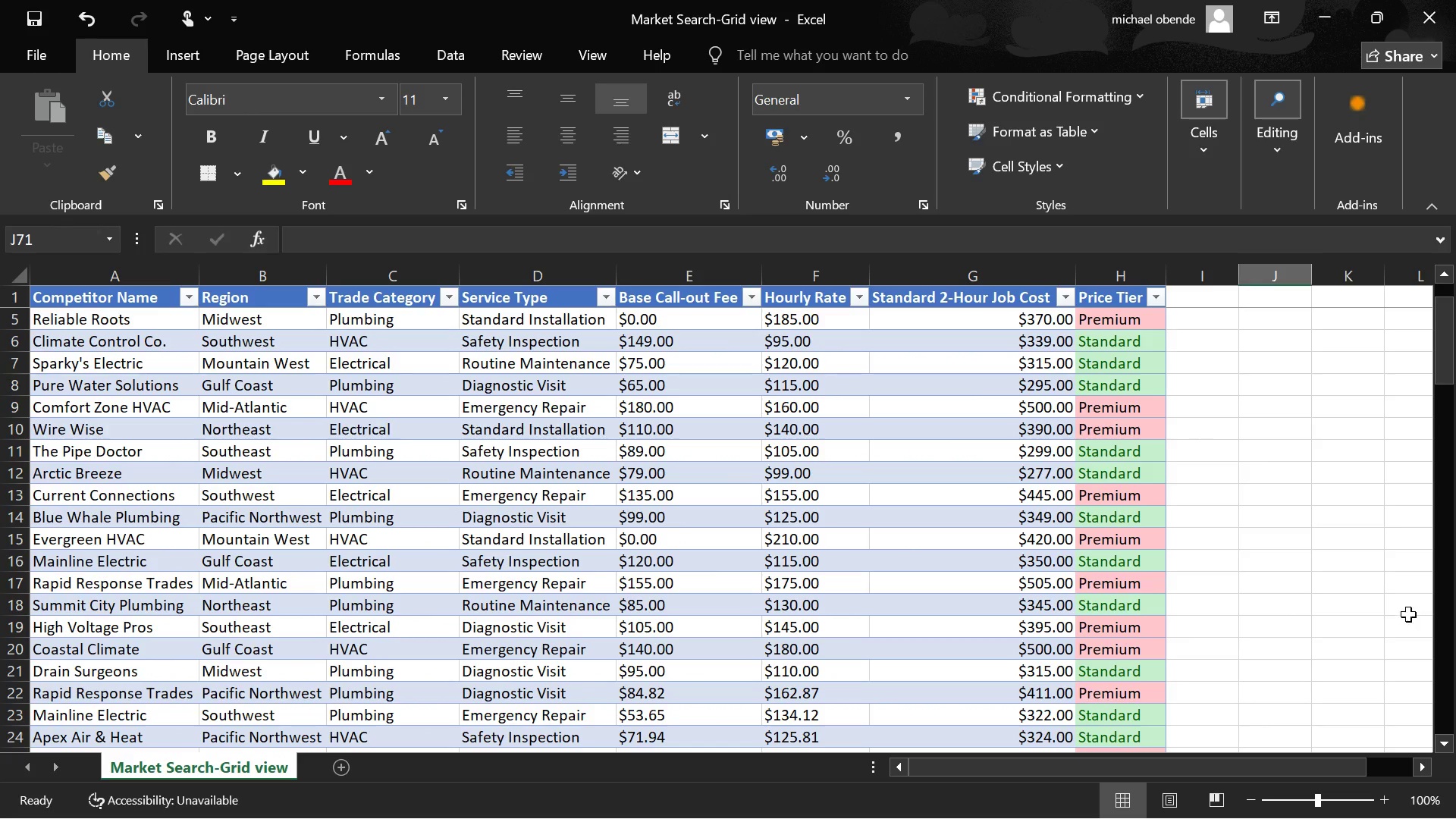 
scroll: coordinate [1192, 524], scroll_direction: down, amount: 37.0
 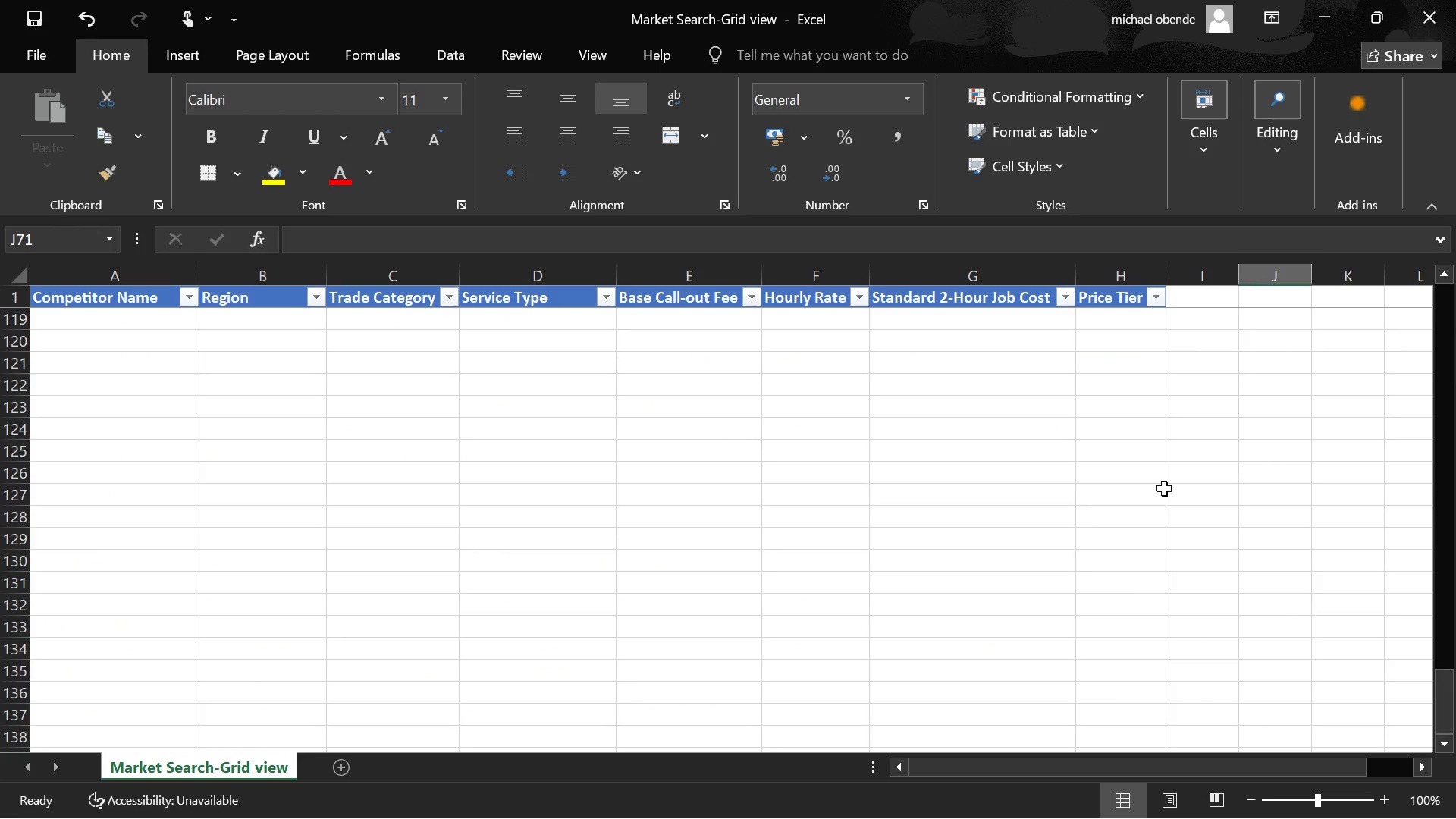 
scroll: coordinate [1094, 613], scroll_direction: up, amount: 61.0
 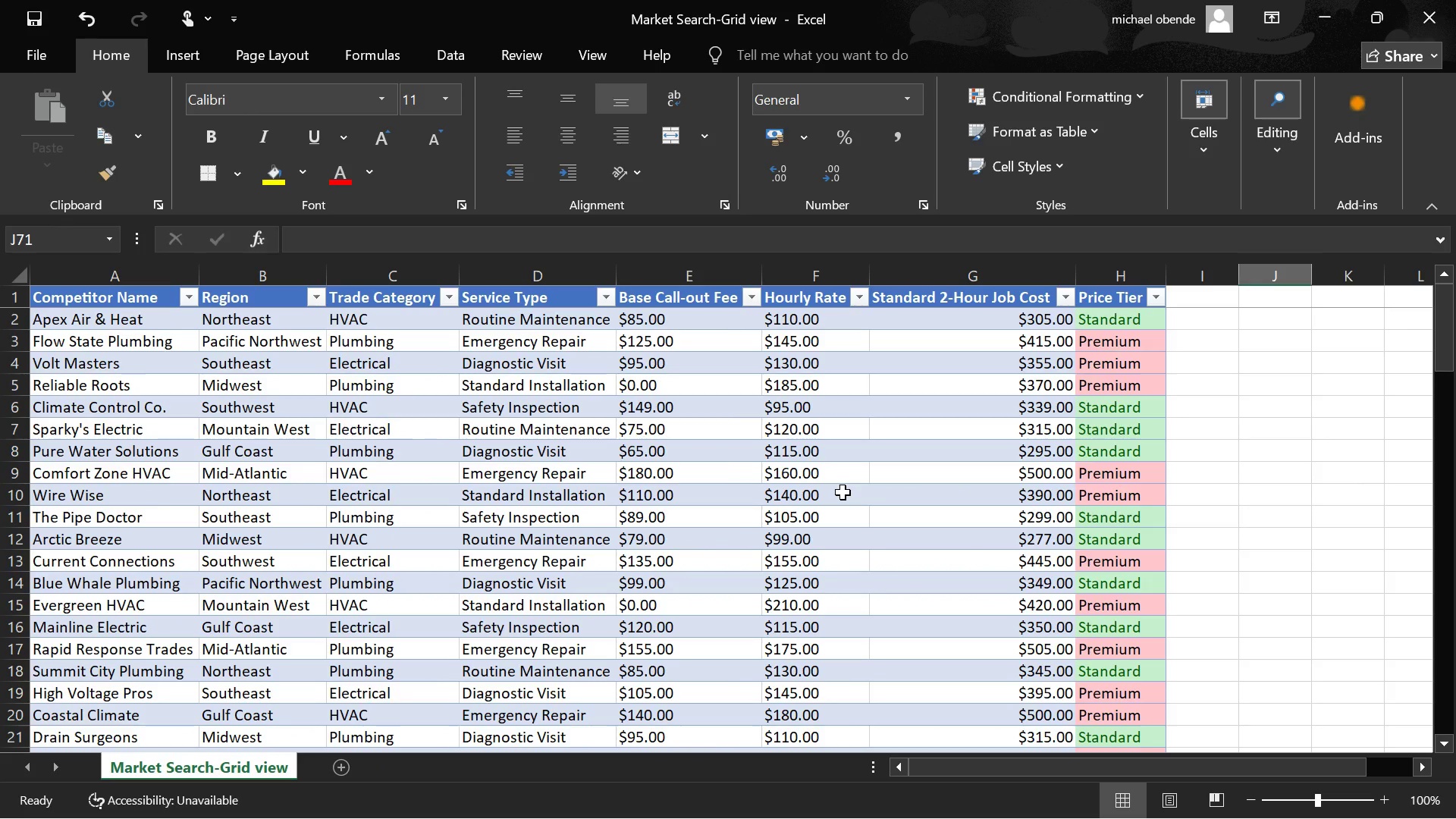 
key(Control+S)
 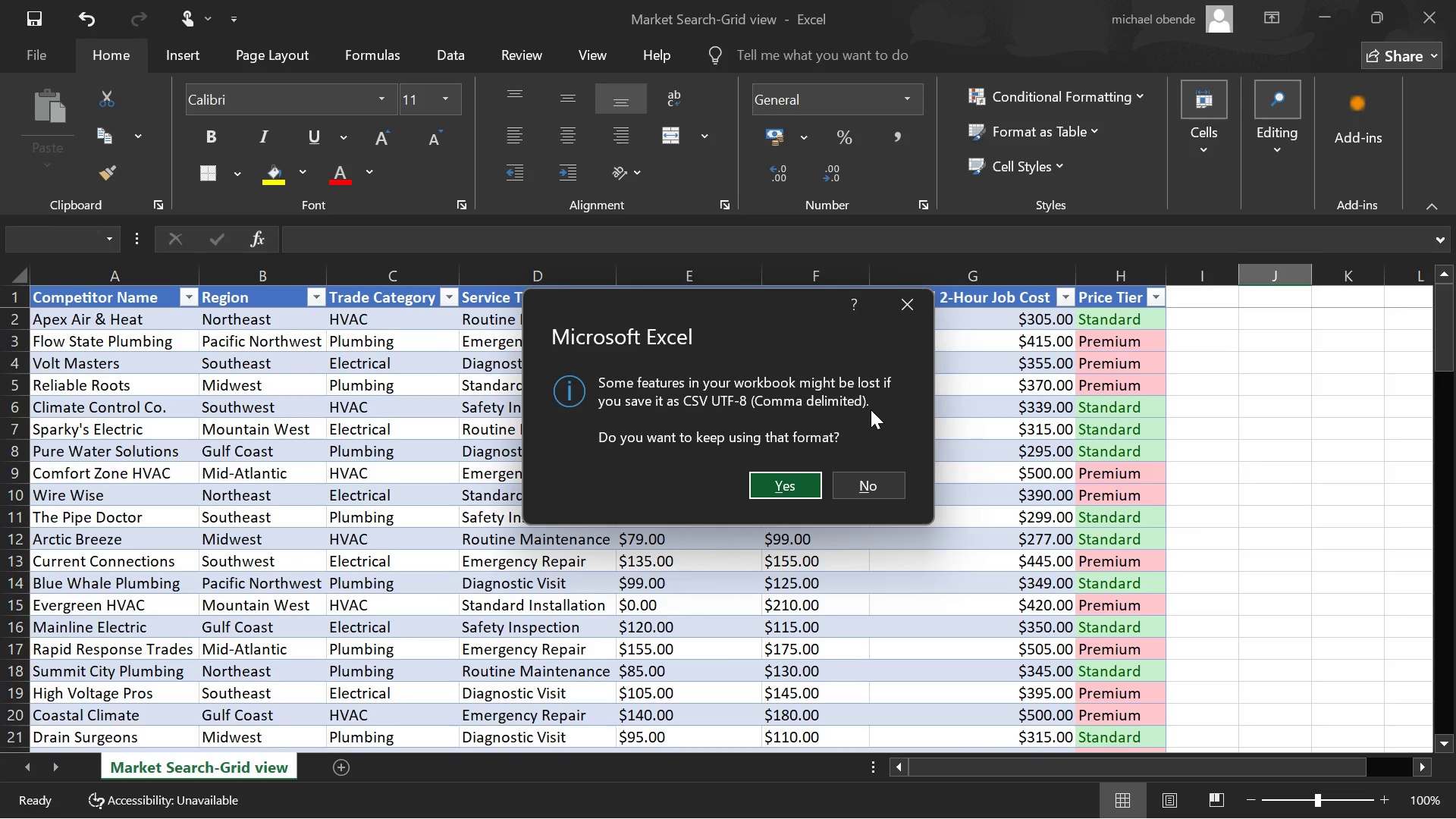 
key(ArrowRight)
 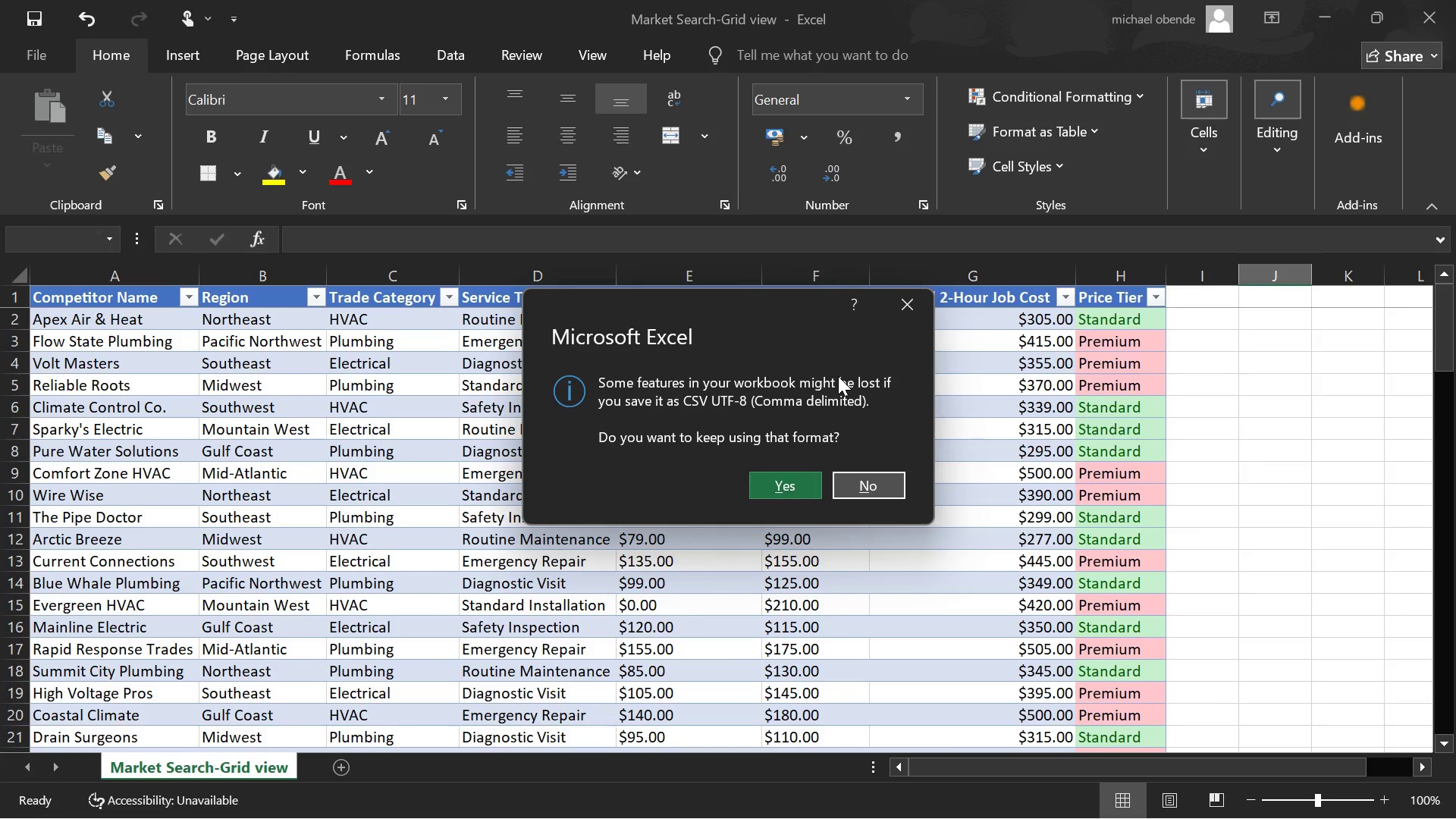 
key(Enter)
 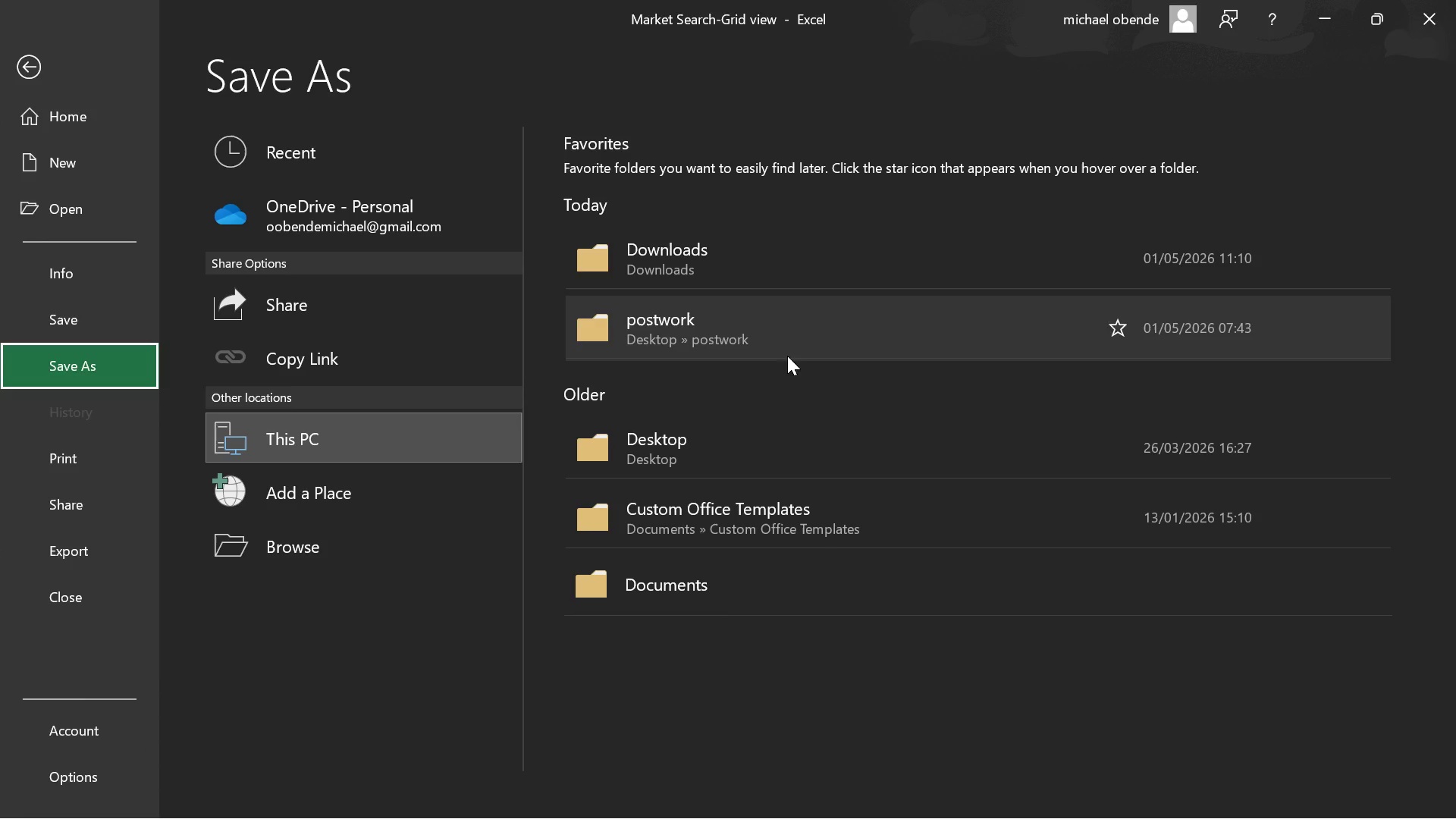 
left_click([15, 54])
 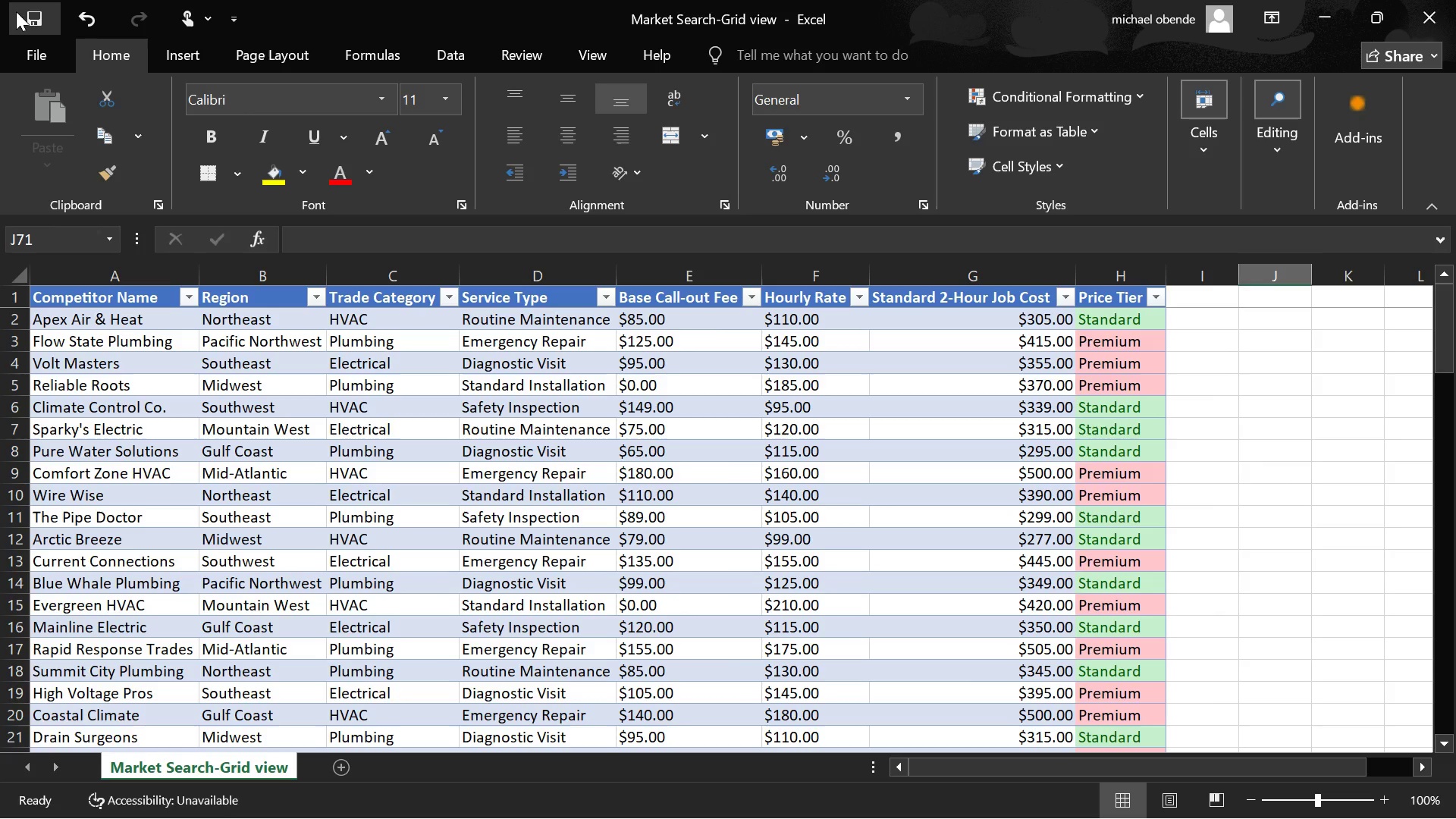 
left_click([20, 9])
 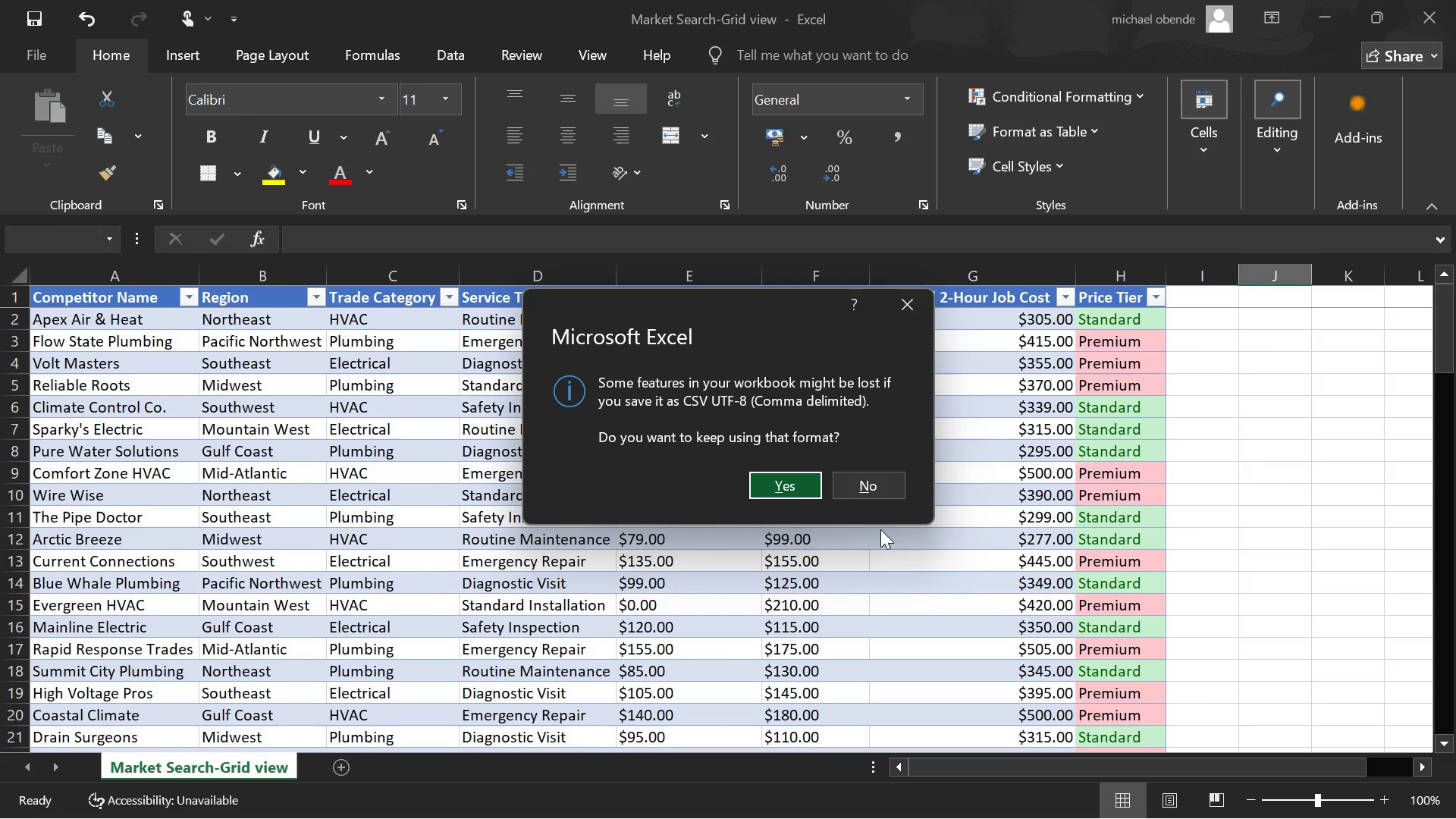 
left_click([846, 480])
 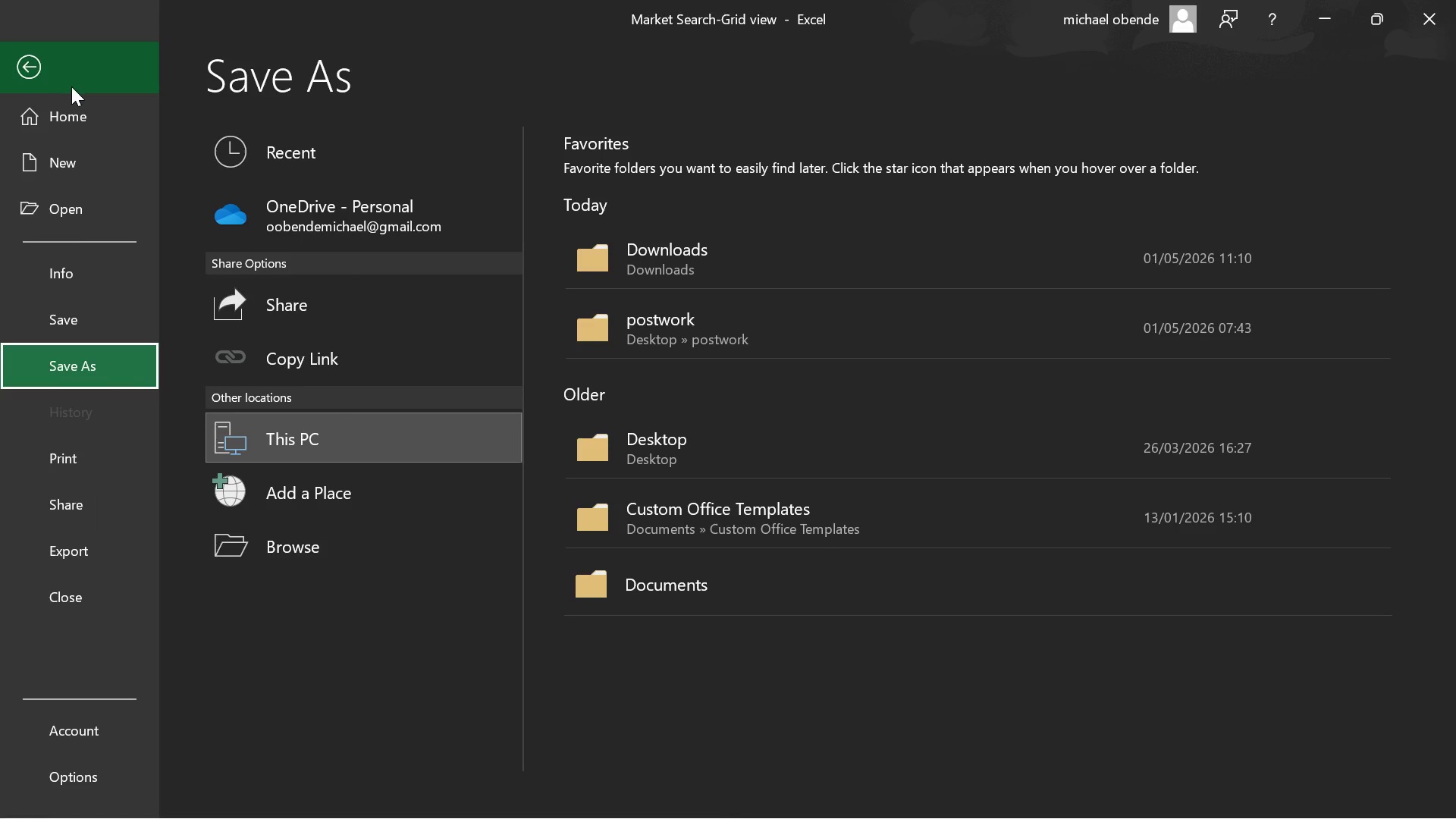 
left_click([45, 67])
 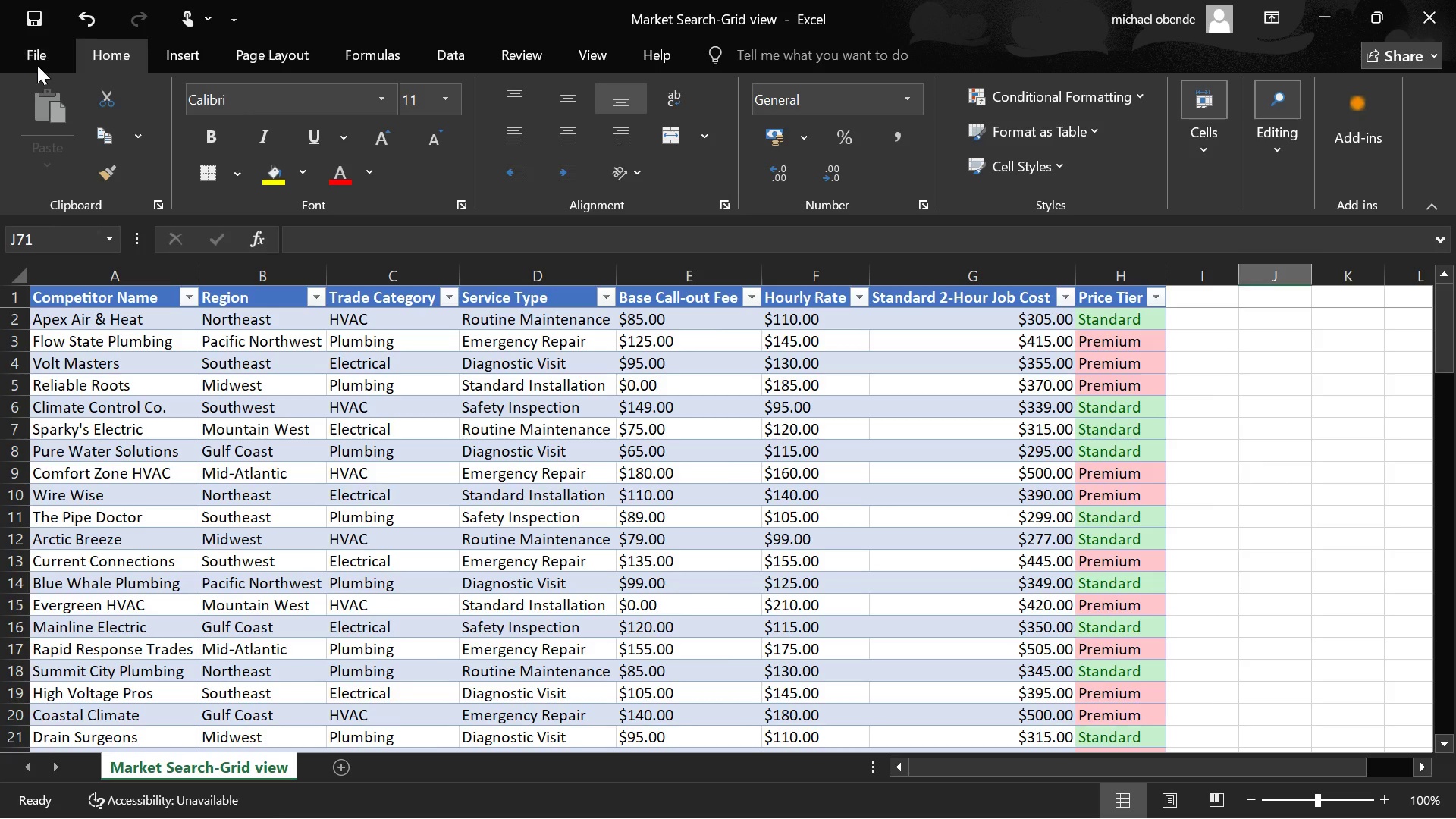 
left_click([38, 64])
 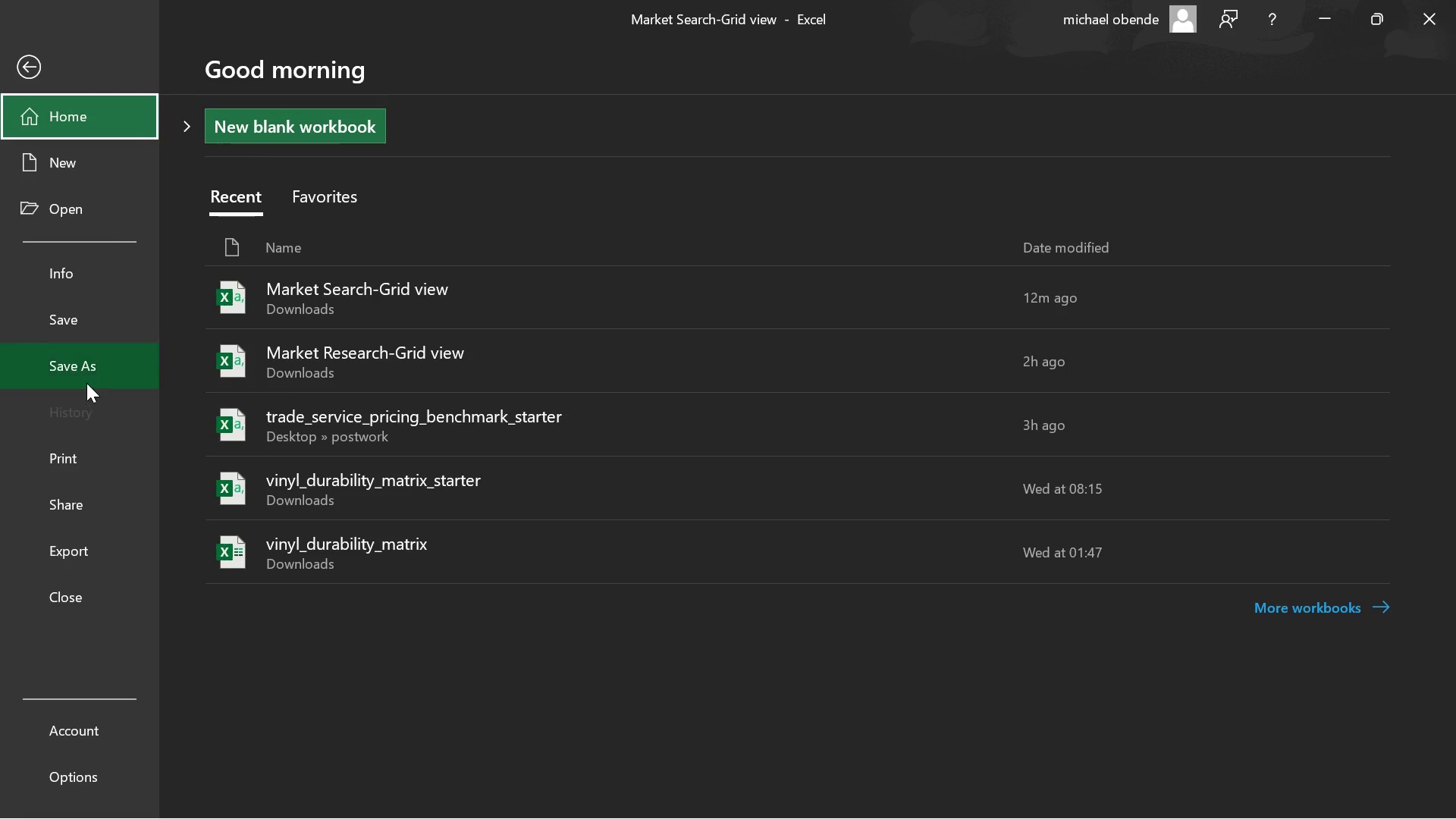 
left_click([86, 377])
 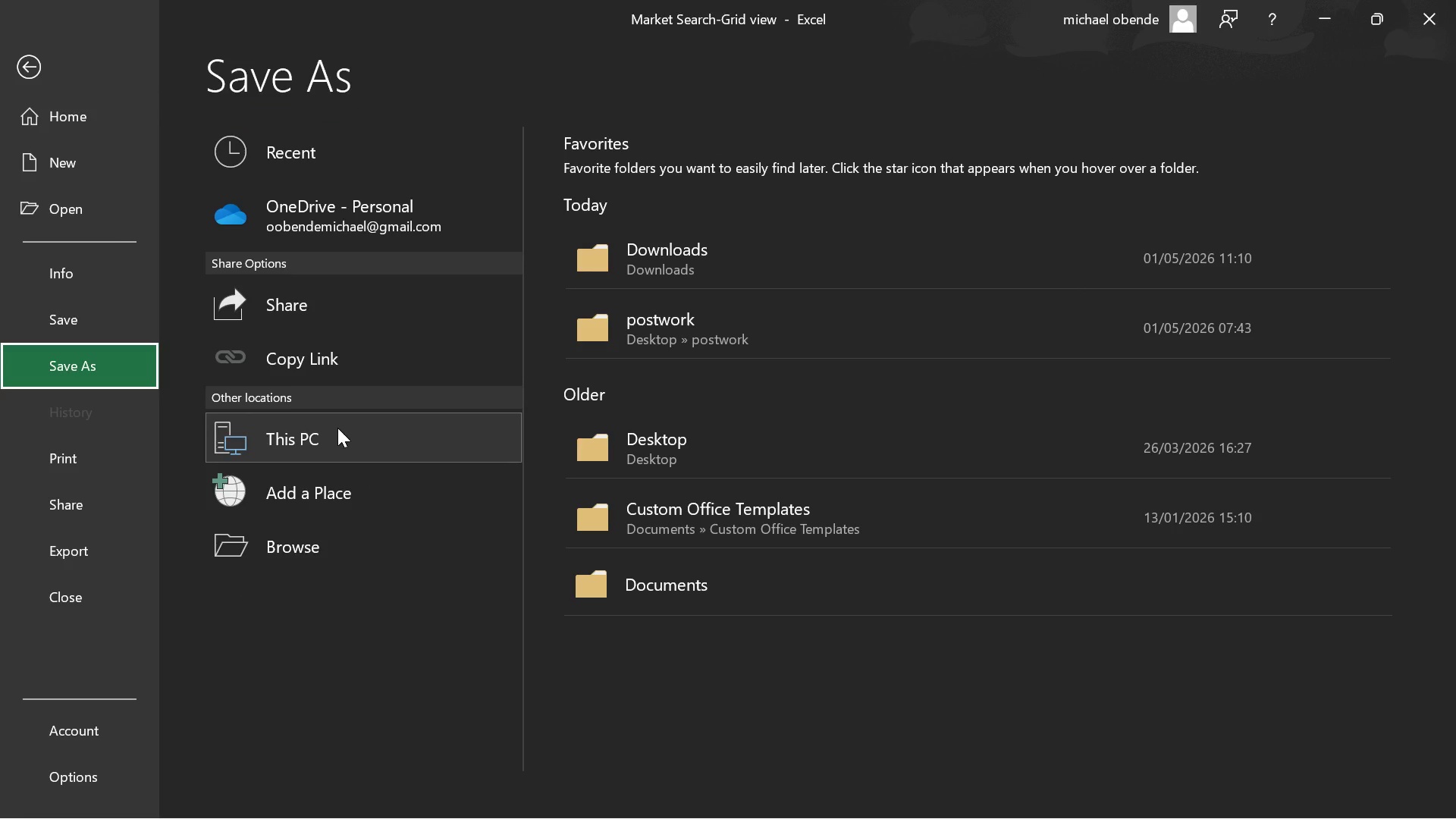 
left_click([774, 350])
 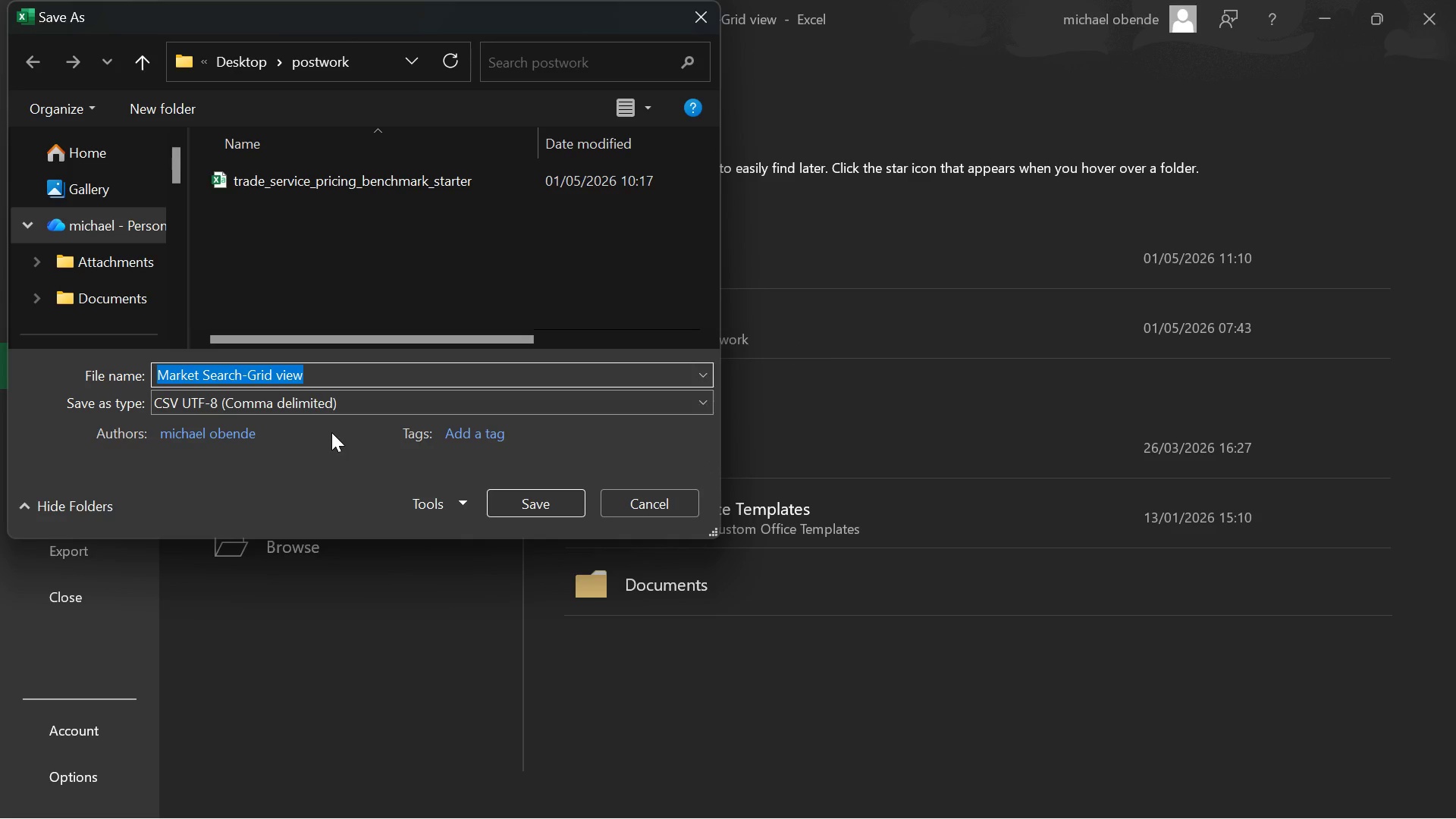 
left_click([337, 412])
 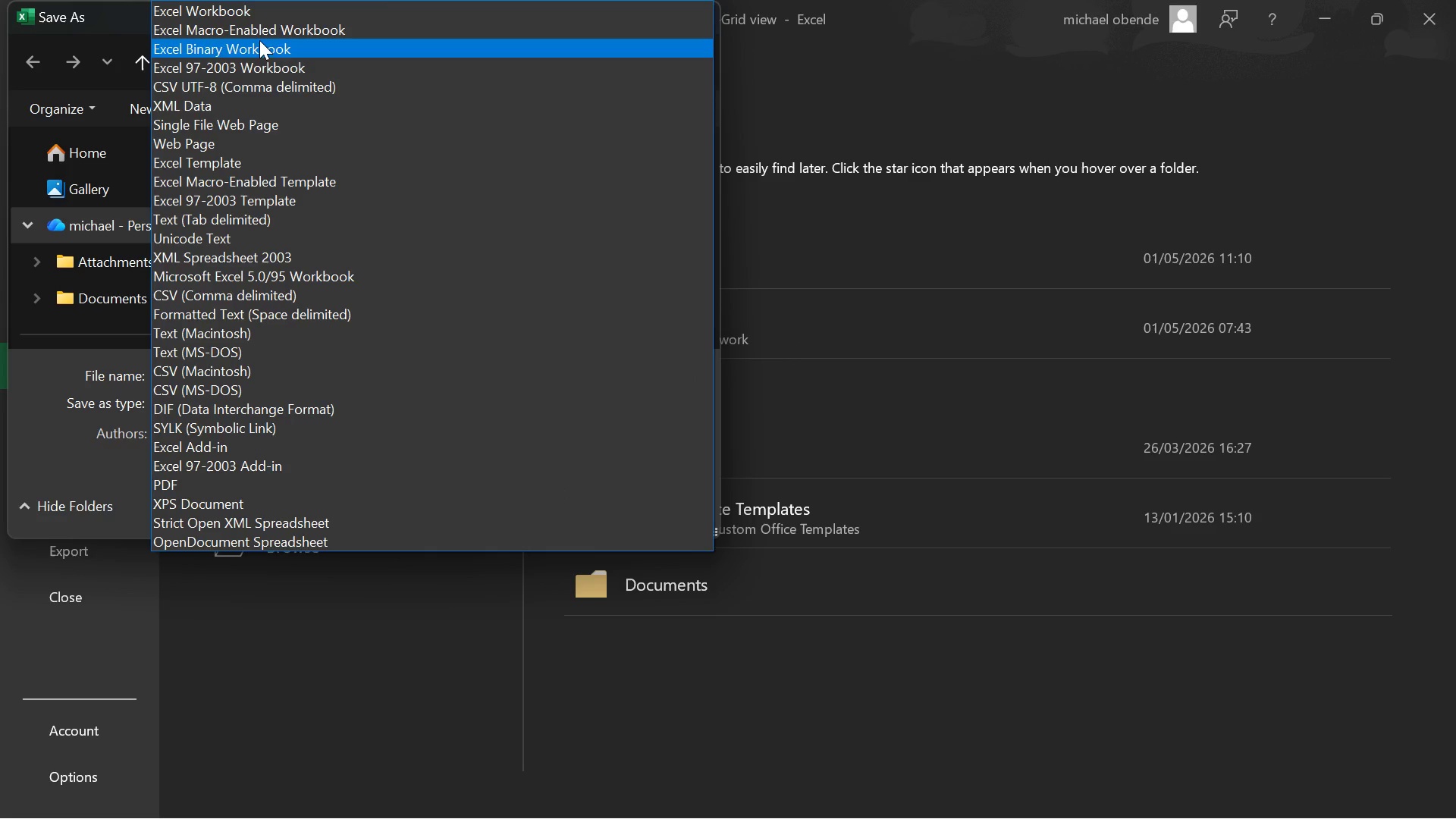 
left_click([262, 12])
 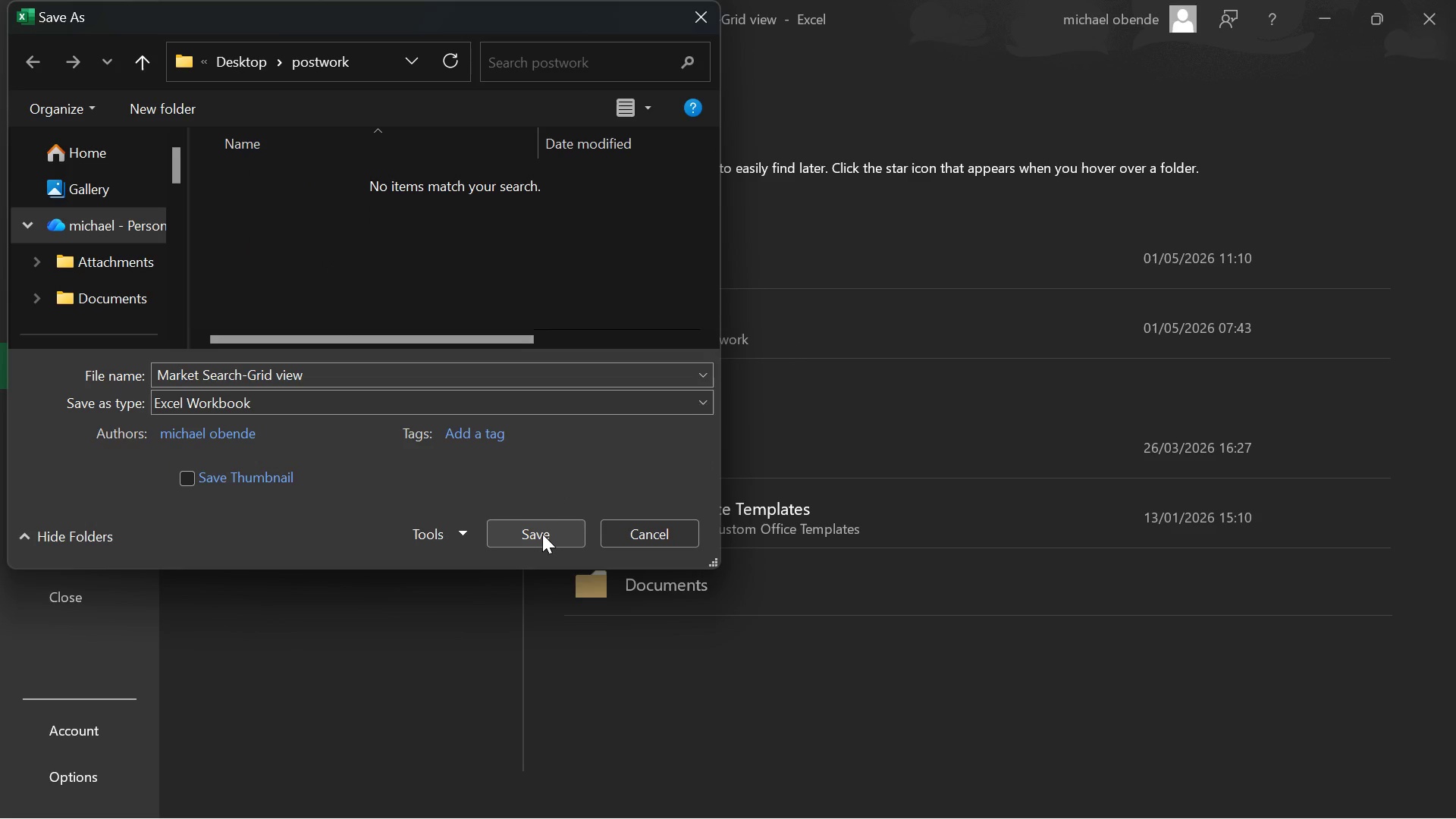 
left_click([542, 534])
 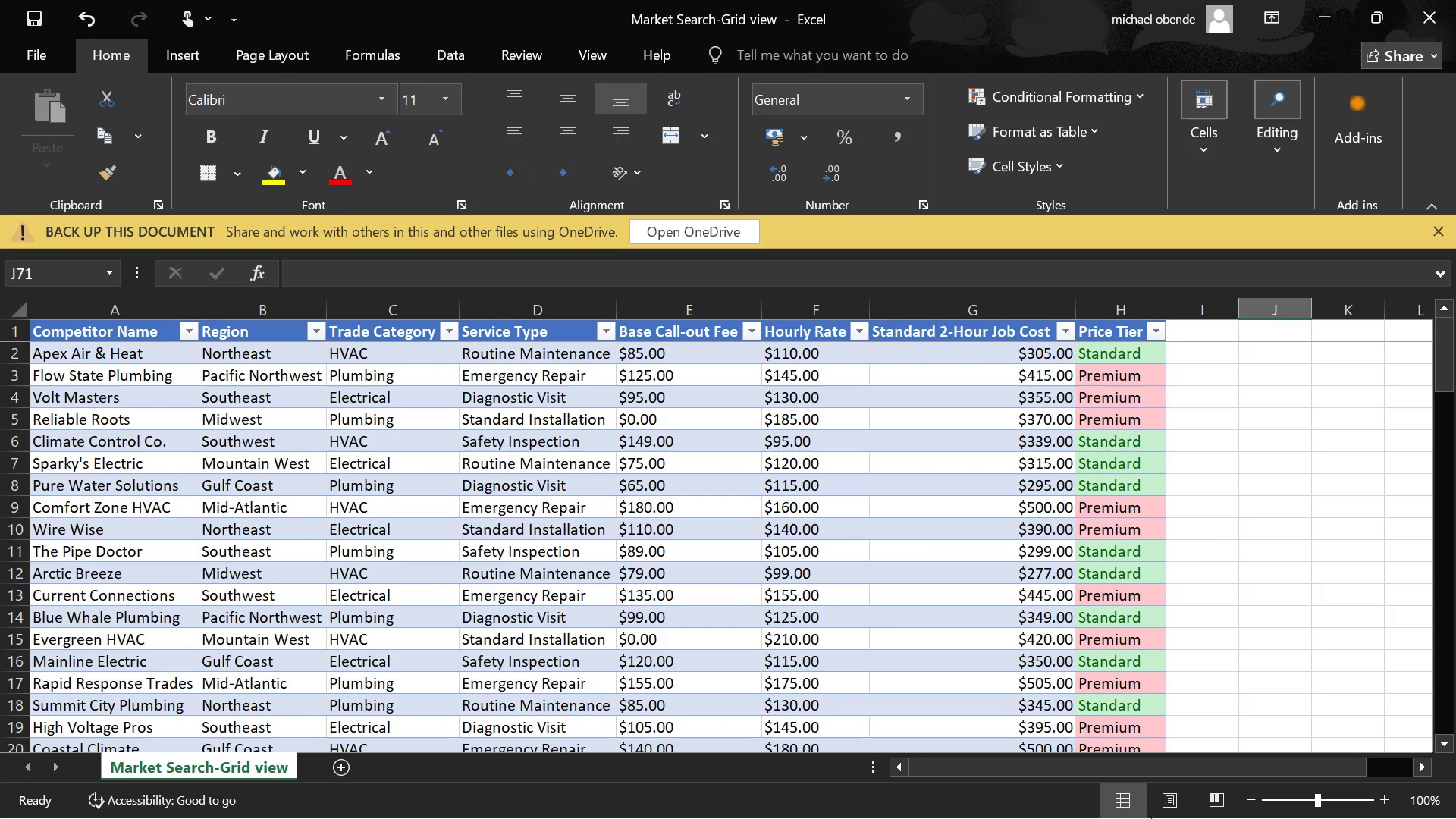 
wait(5.28)
 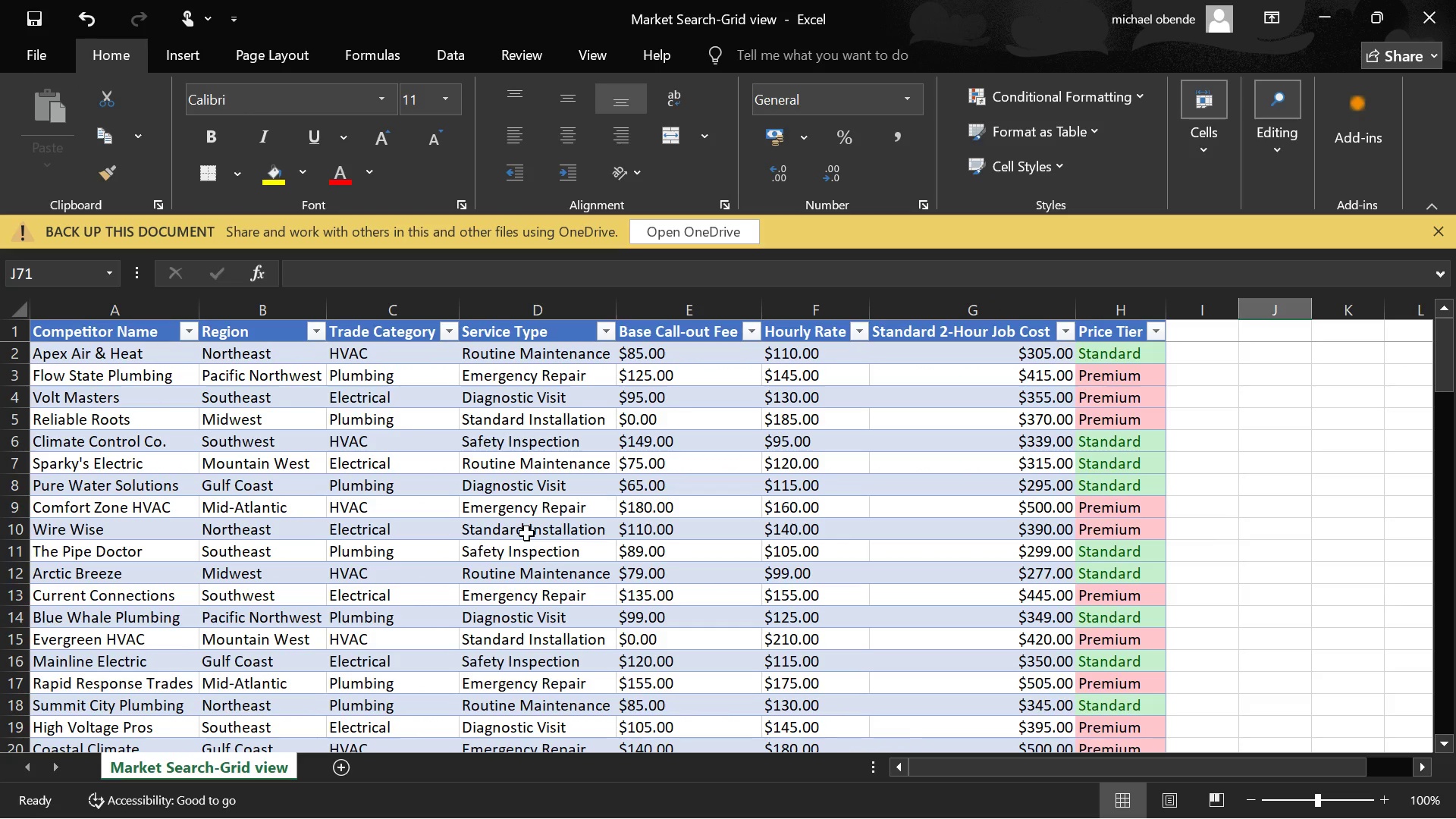 
scroll: coordinate [638, 708], scroll_direction: none, amount: 0.0
 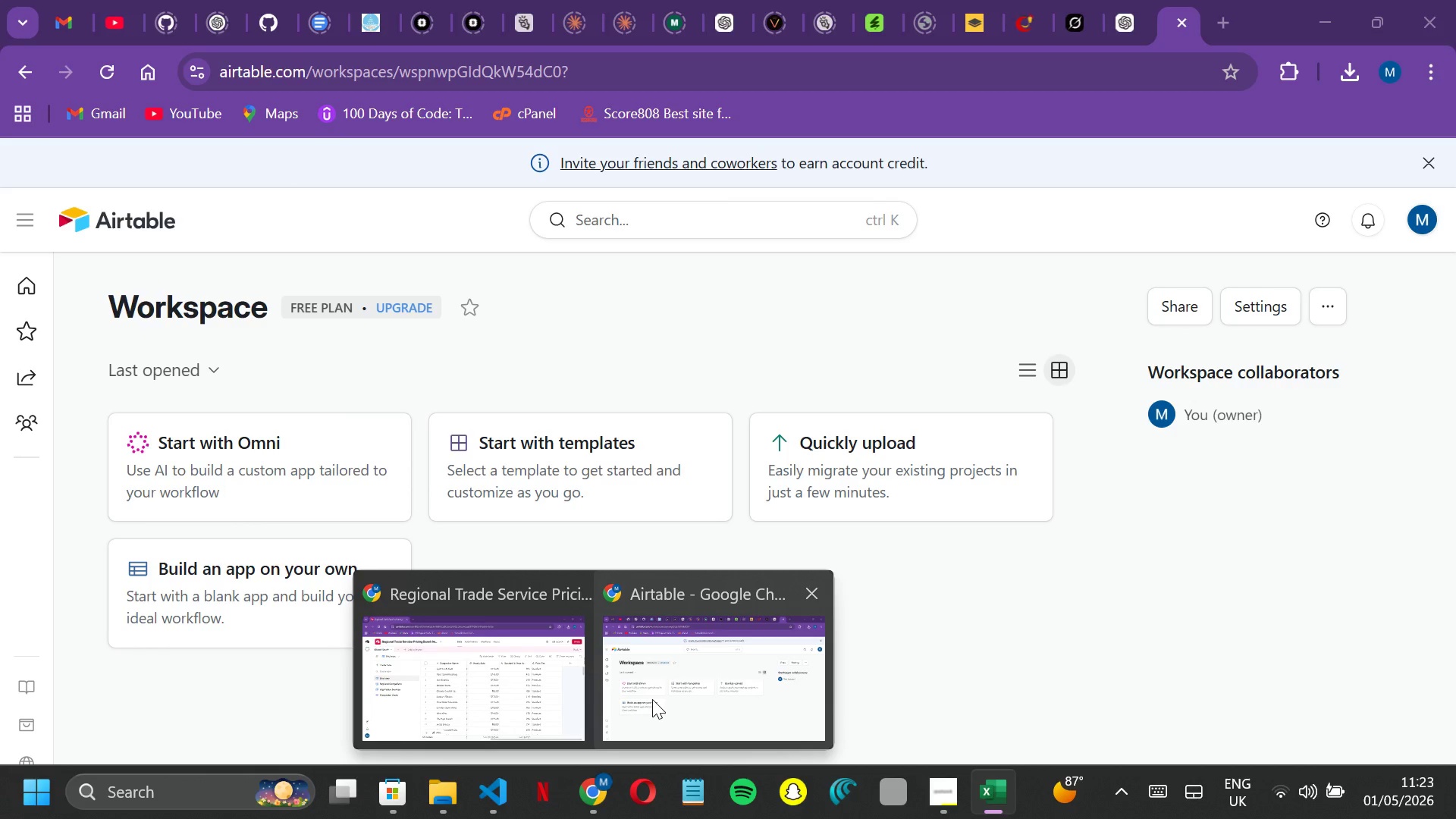 
scroll: coordinate [652, 699], scroll_direction: down, amount: 1.0
 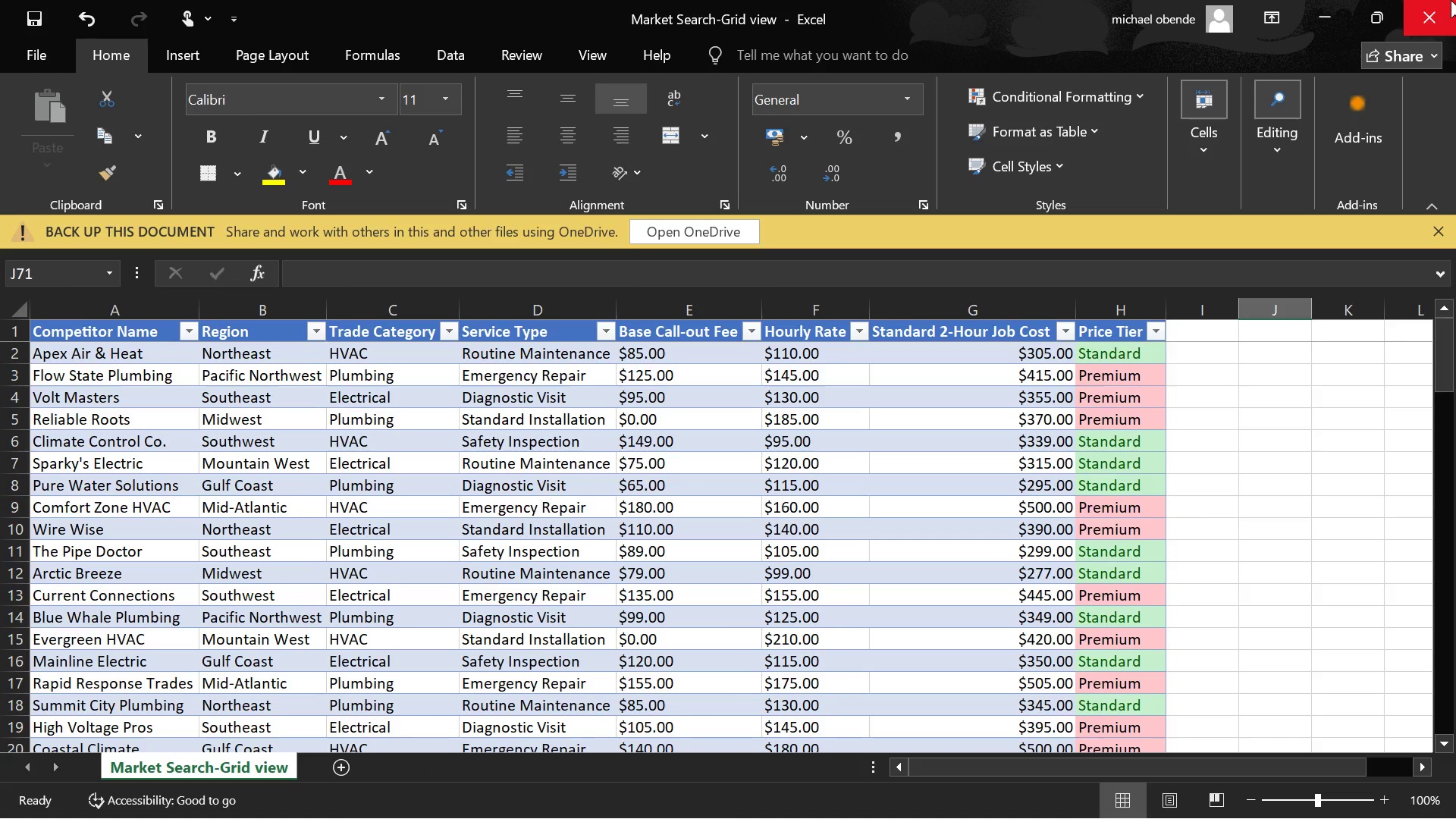 
wait(17.48)
 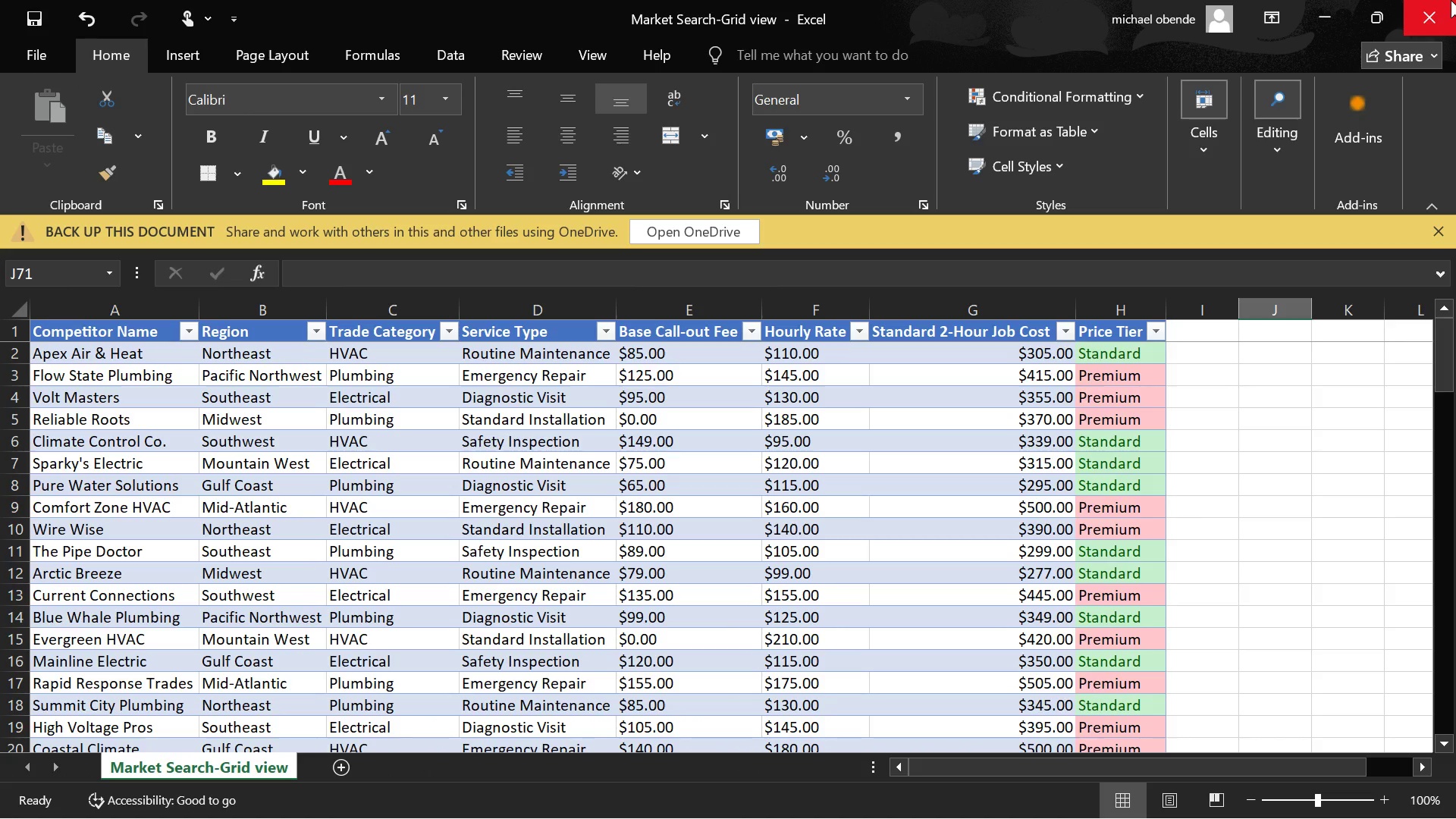 
scroll: coordinate [1055, 533], scroll_direction: down, amount: 4.0
 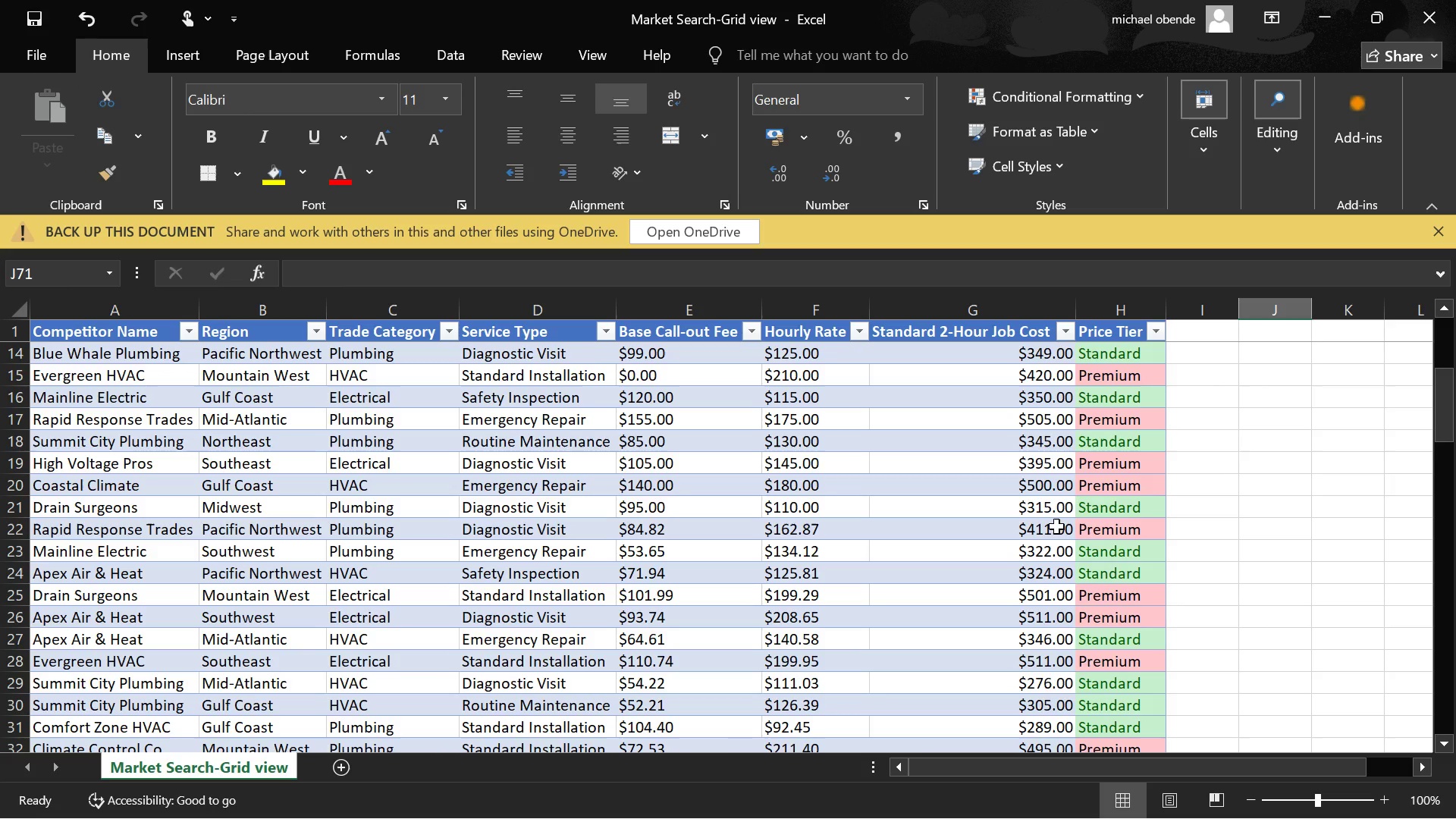 
wait(5.27)
 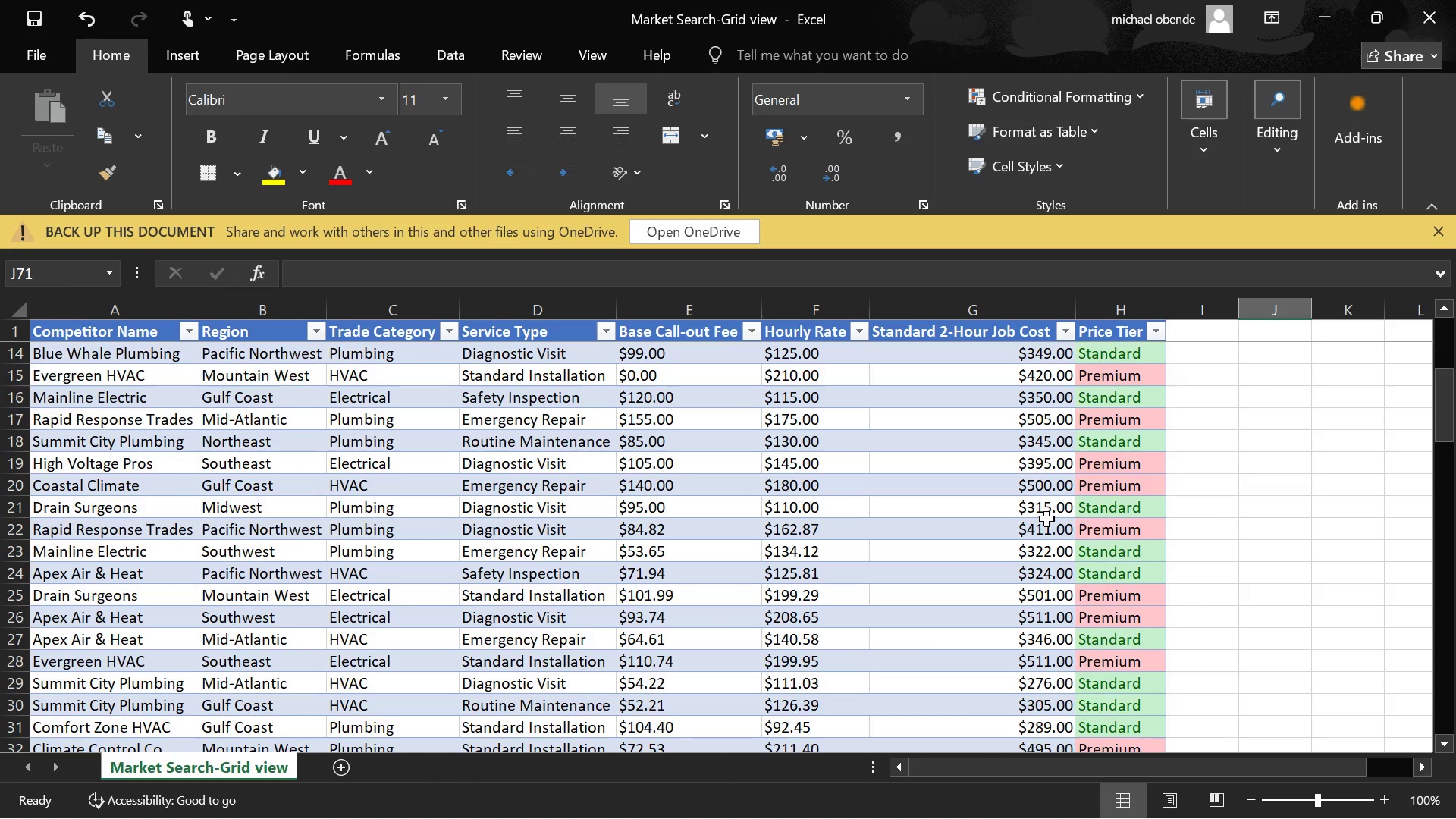 
scroll: coordinate [1068, 528], scroll_direction: down, amount: 5.0
 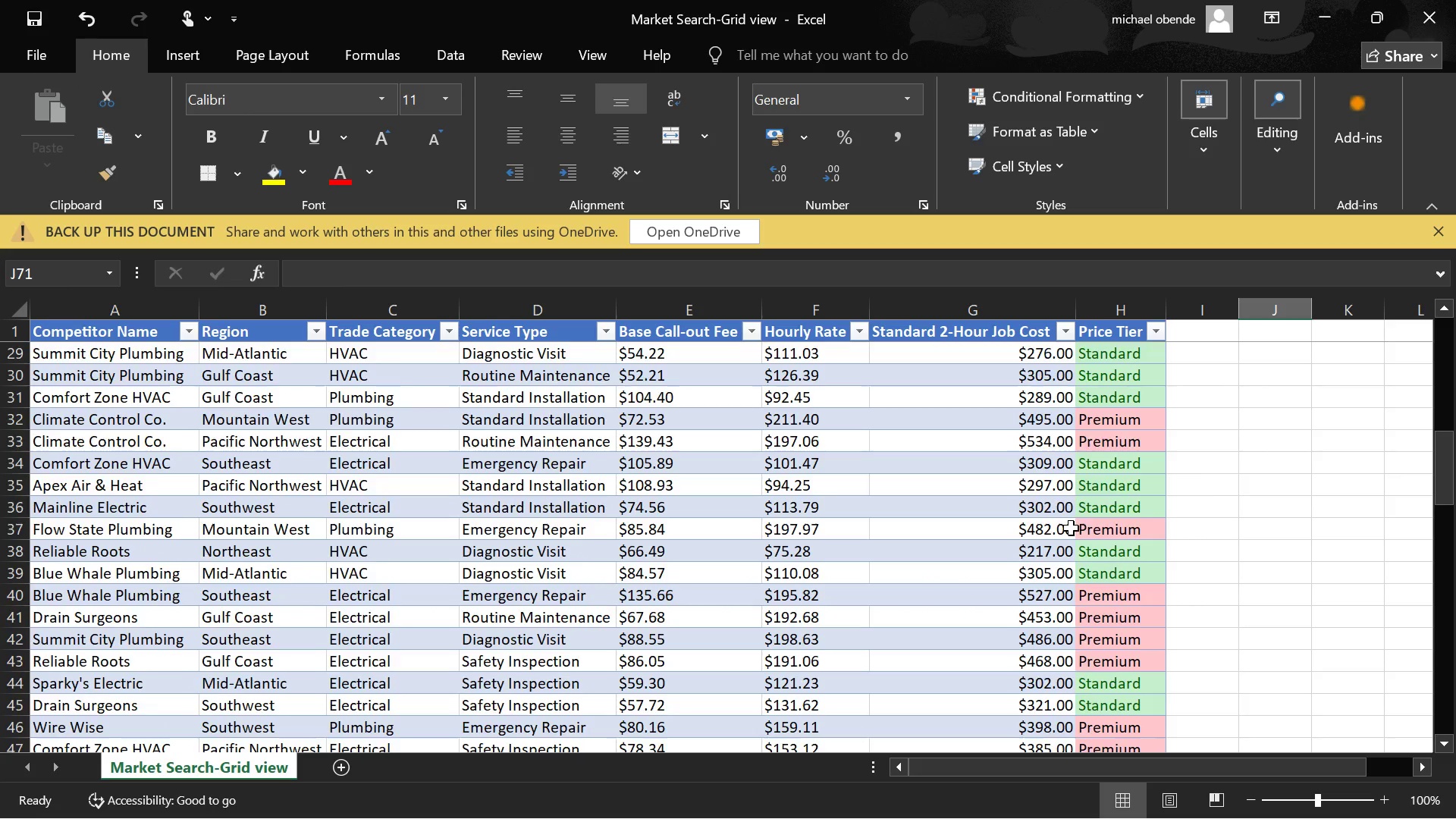 
scroll: coordinate [1071, 528], scroll_direction: up, amount: 1.0
 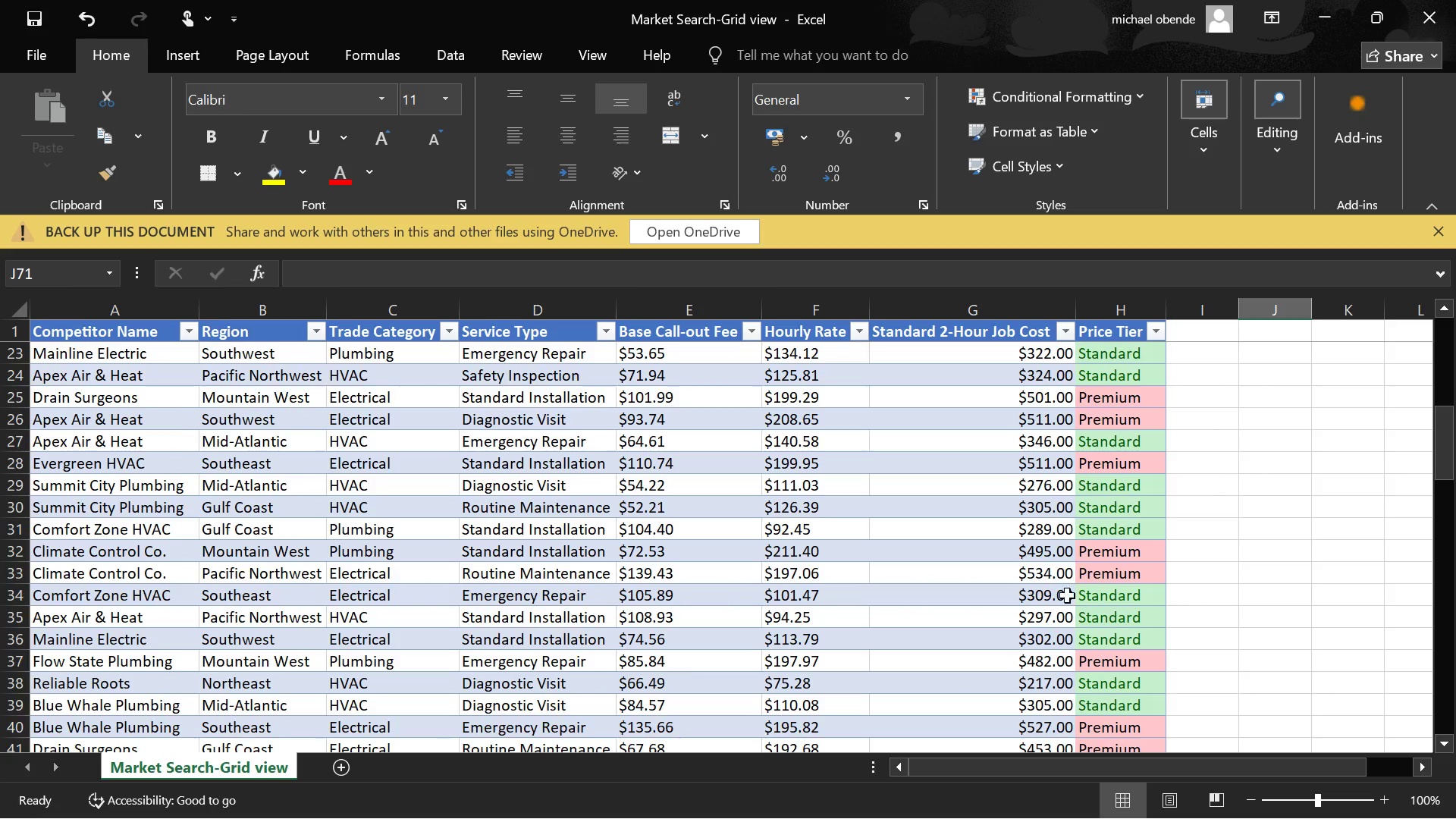 
scroll: coordinate [1062, 611], scroll_direction: down, amount: 2.0
 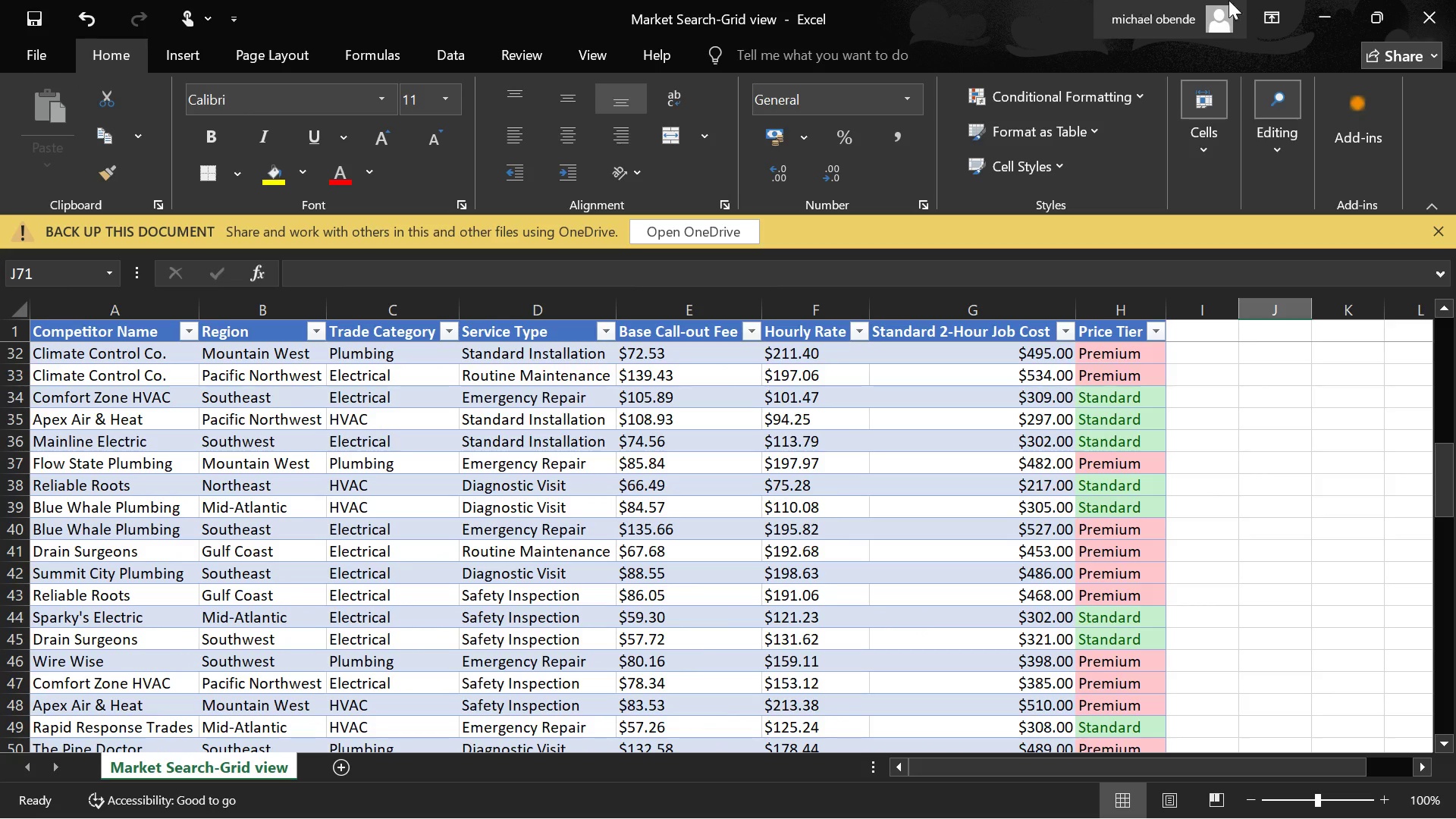 
left_click([1307, 8])
 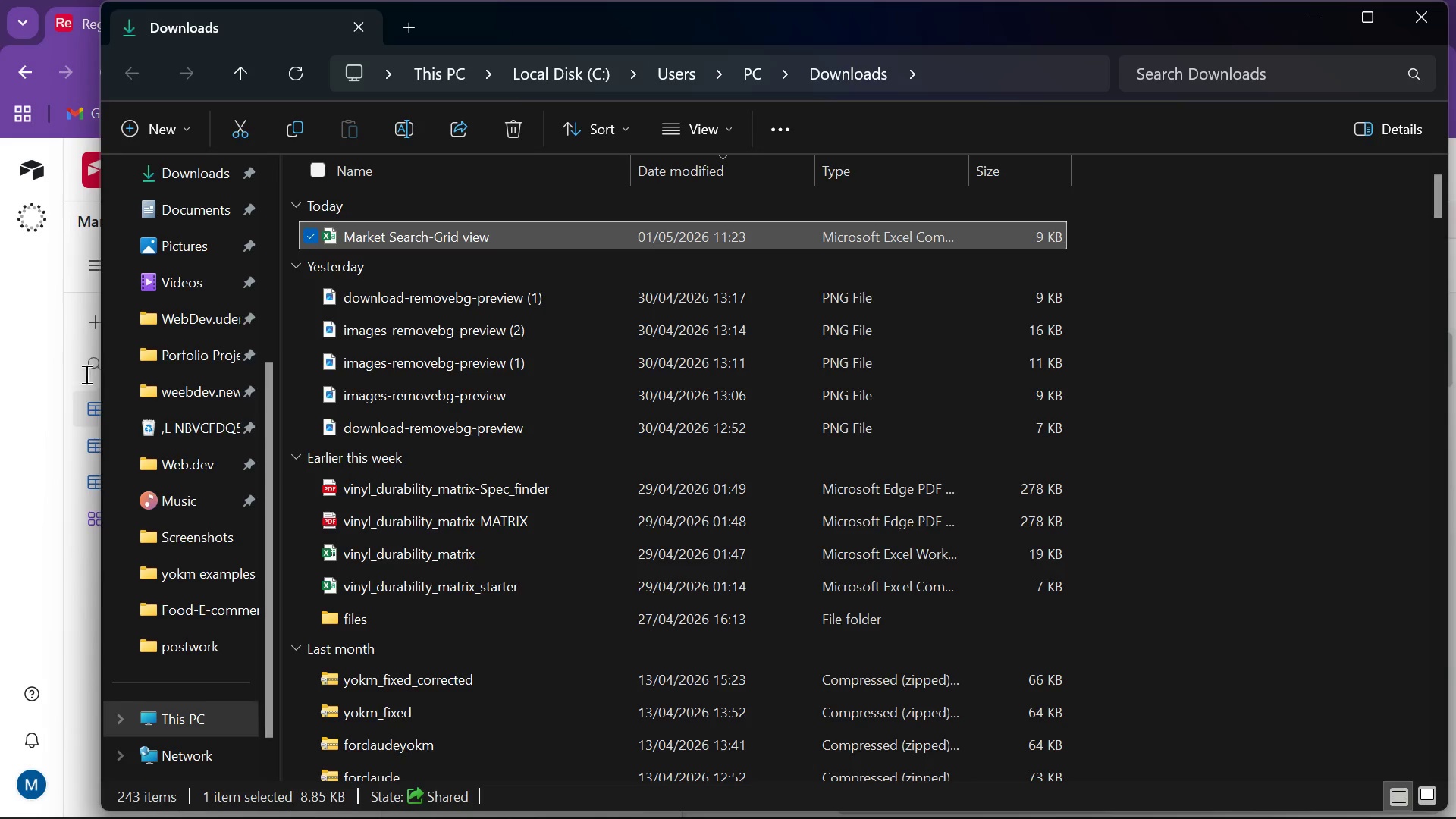 
left_click([33, 336])
 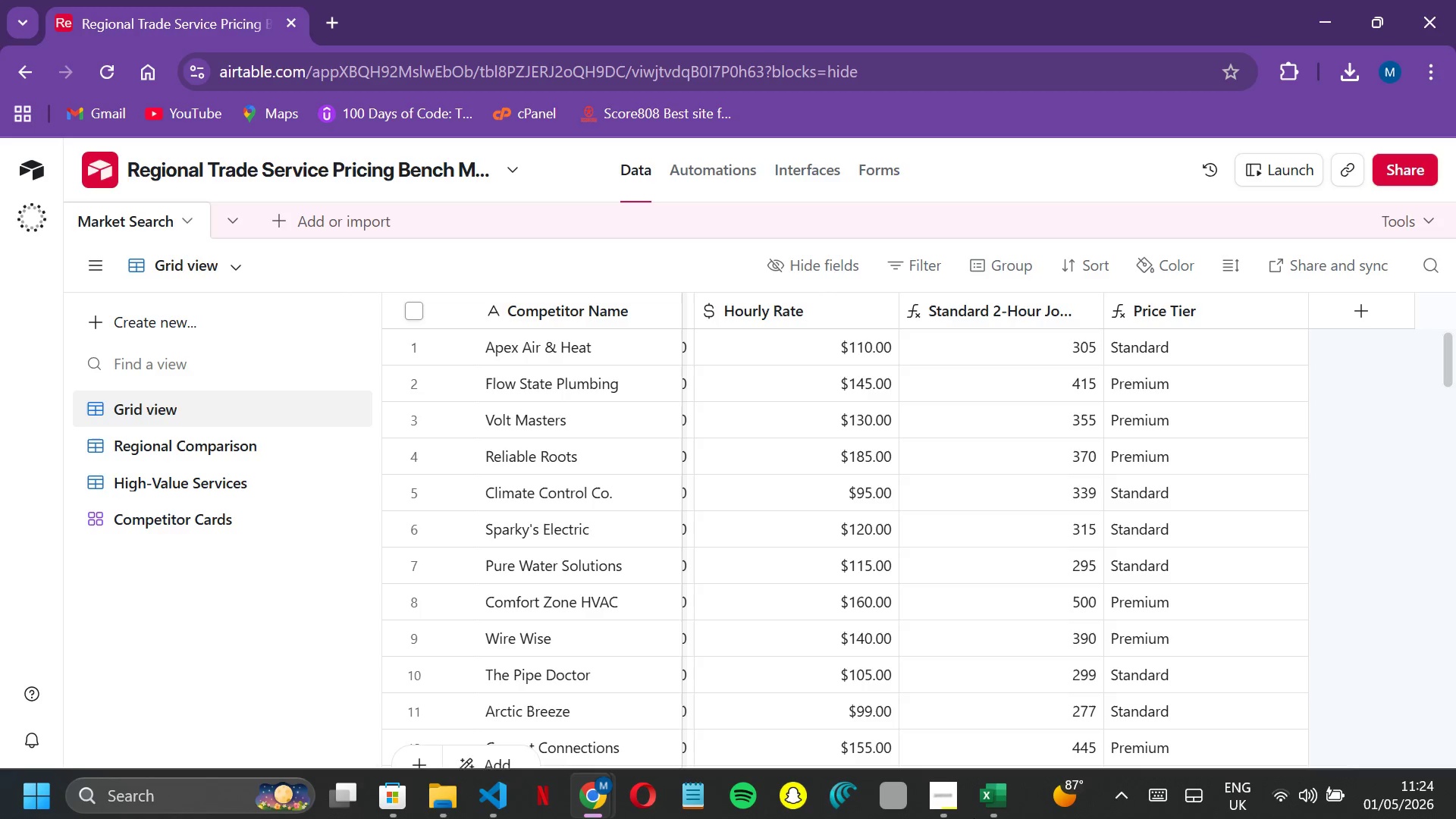 
mouse_move([972, 805])
 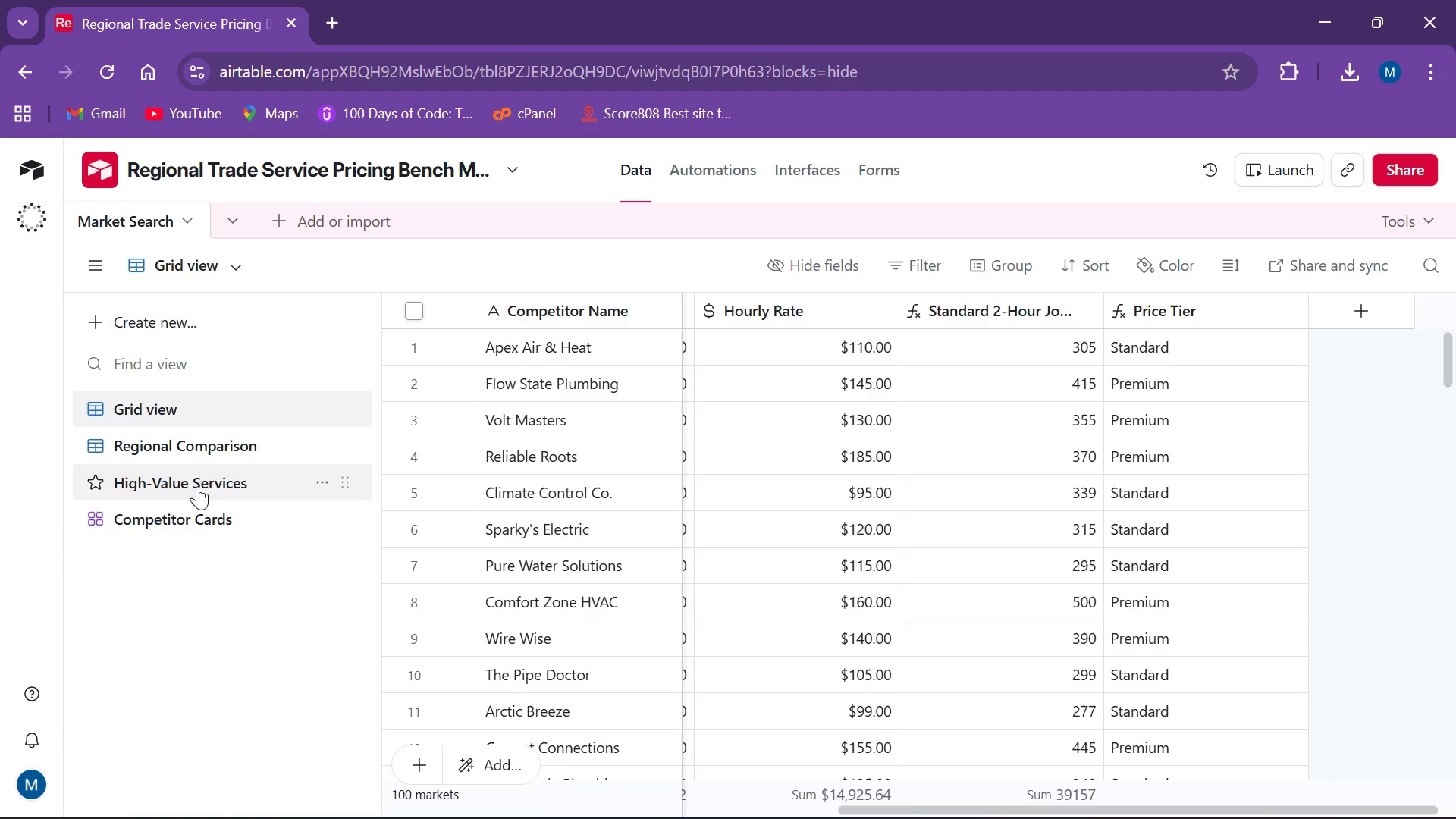 
left_click([209, 446])
 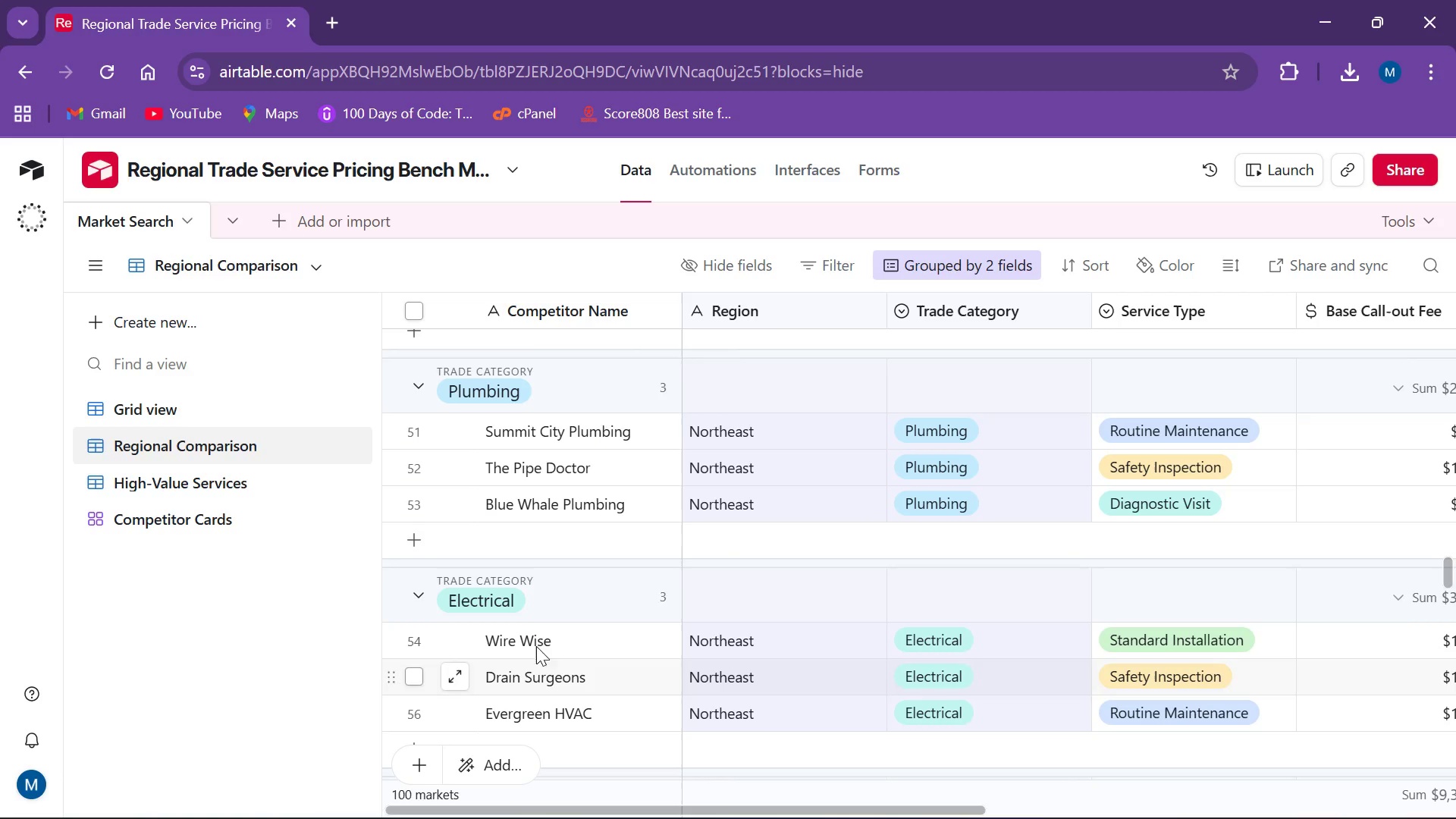 
right_click([150, 438])
 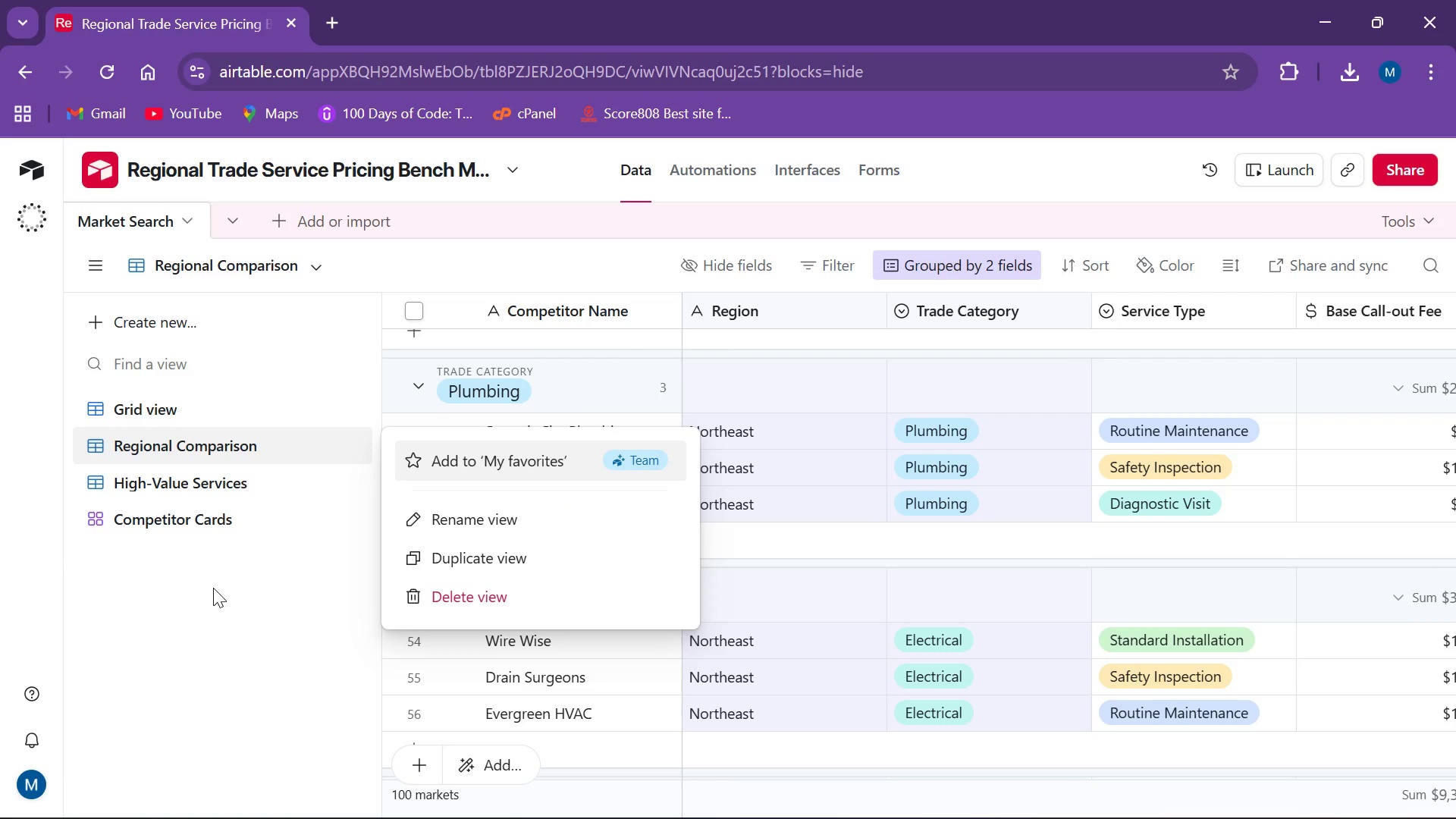 
left_click([215, 586])
 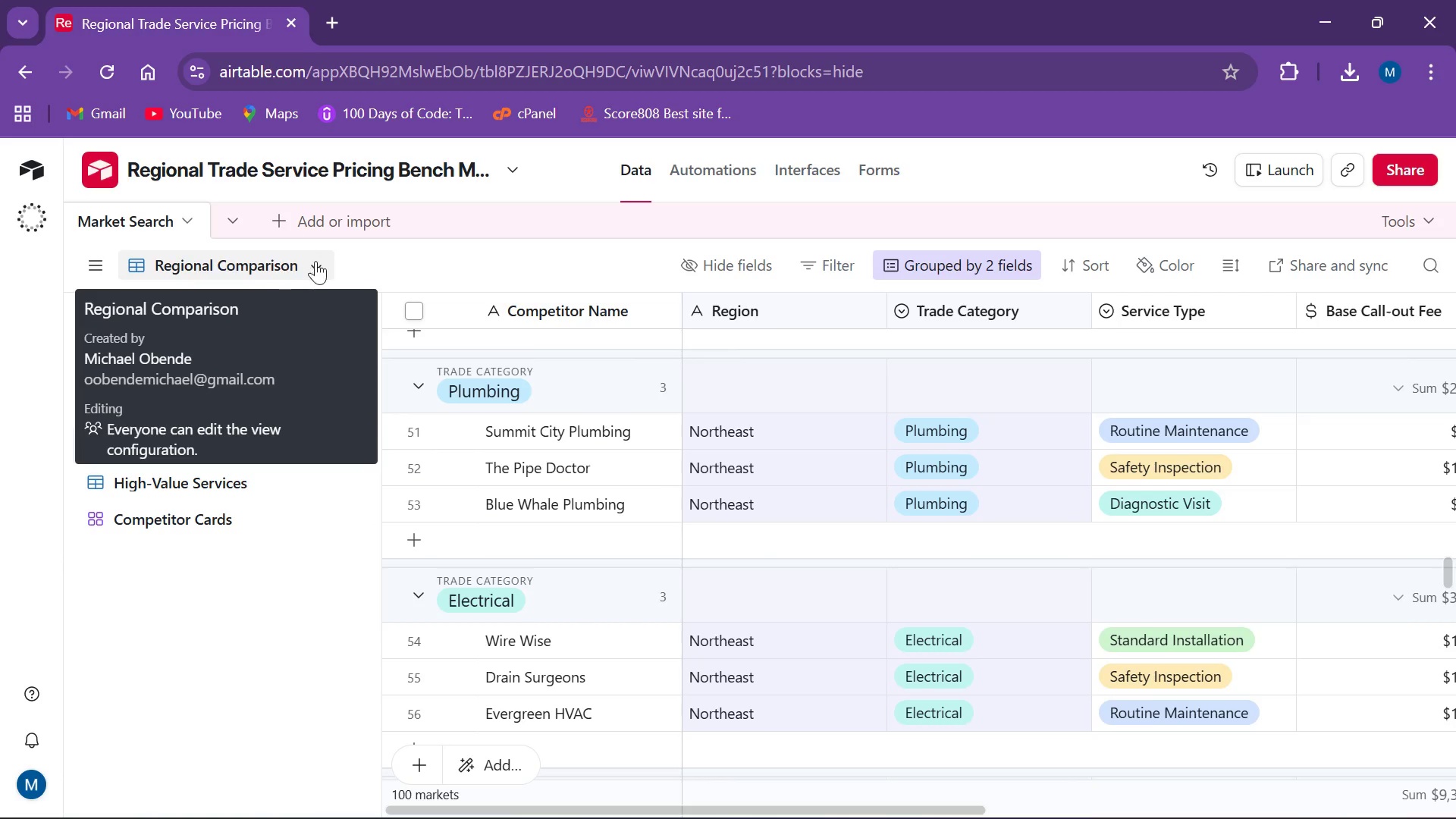 
left_click([239, 257])
 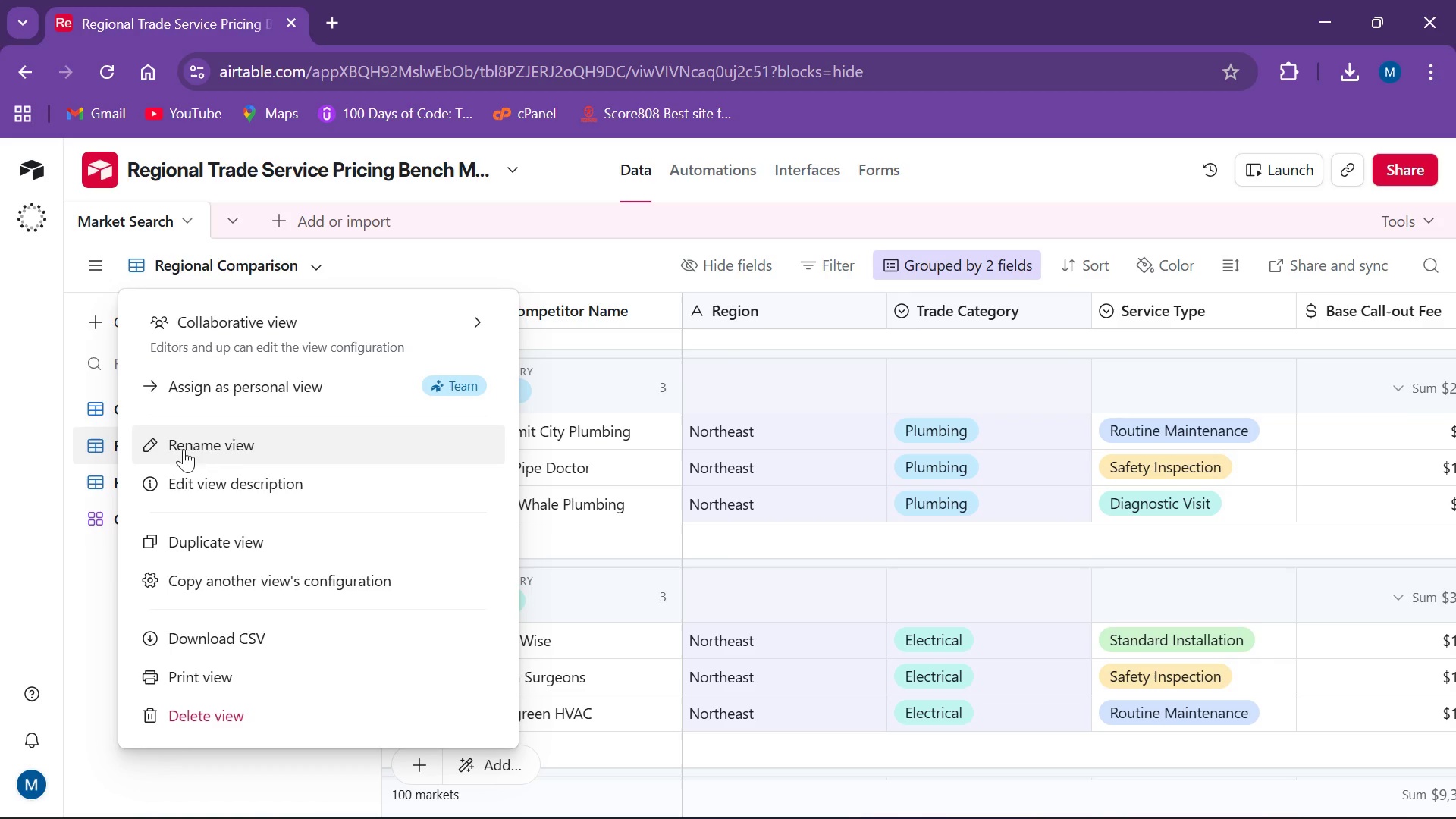 
wait(6.05)
 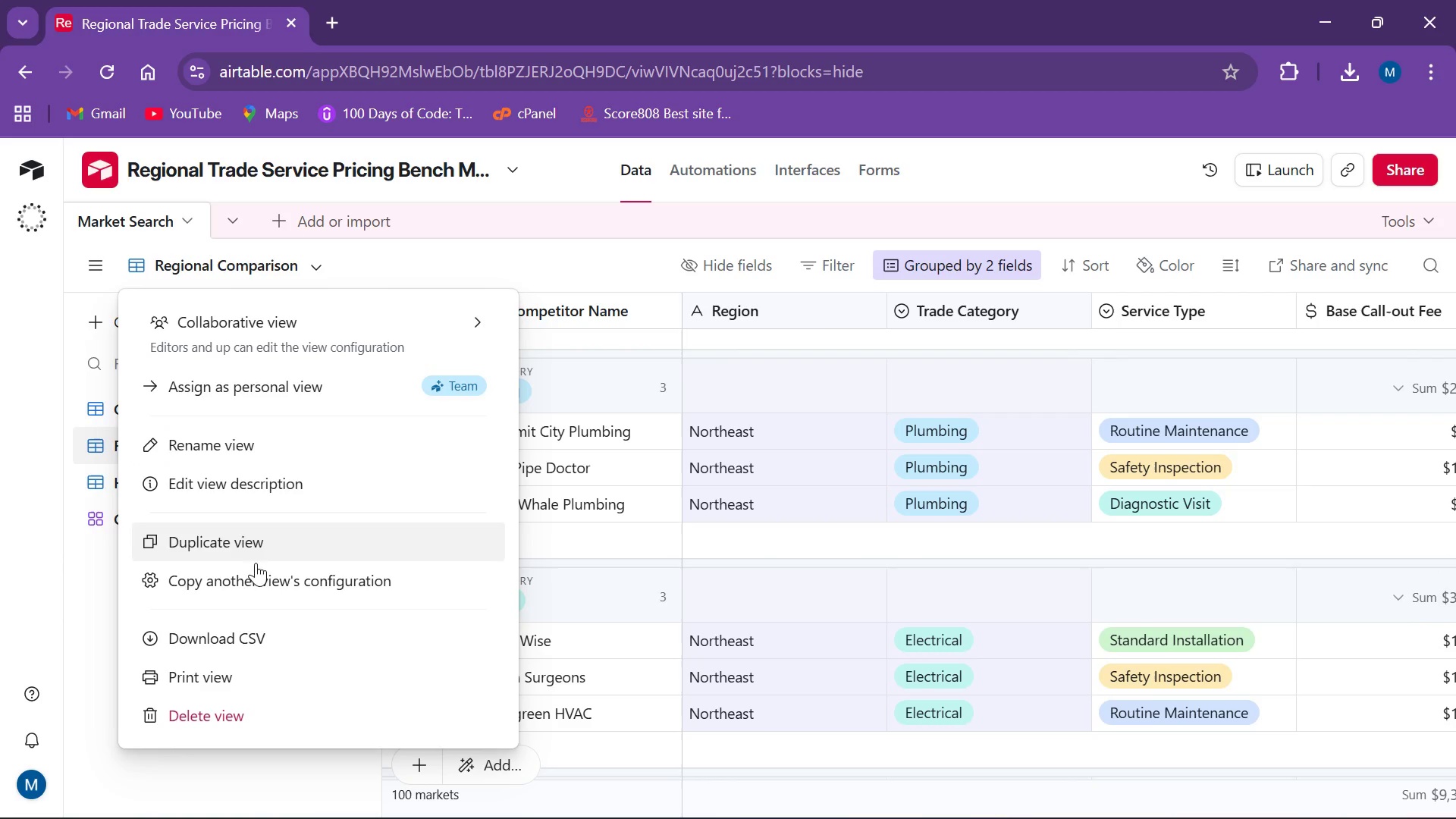 
left_click([247, 664])
 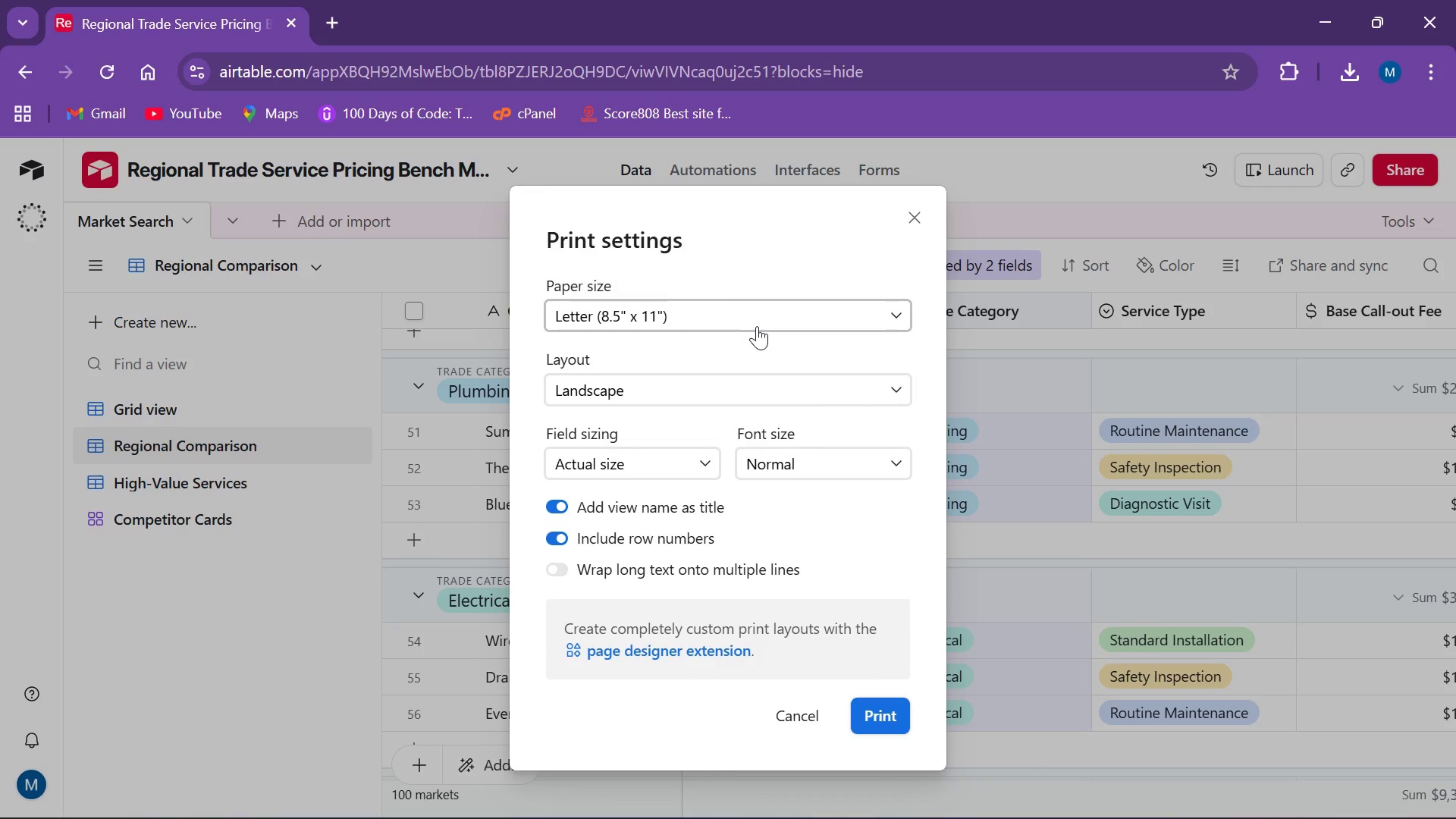 
wait(8.58)
 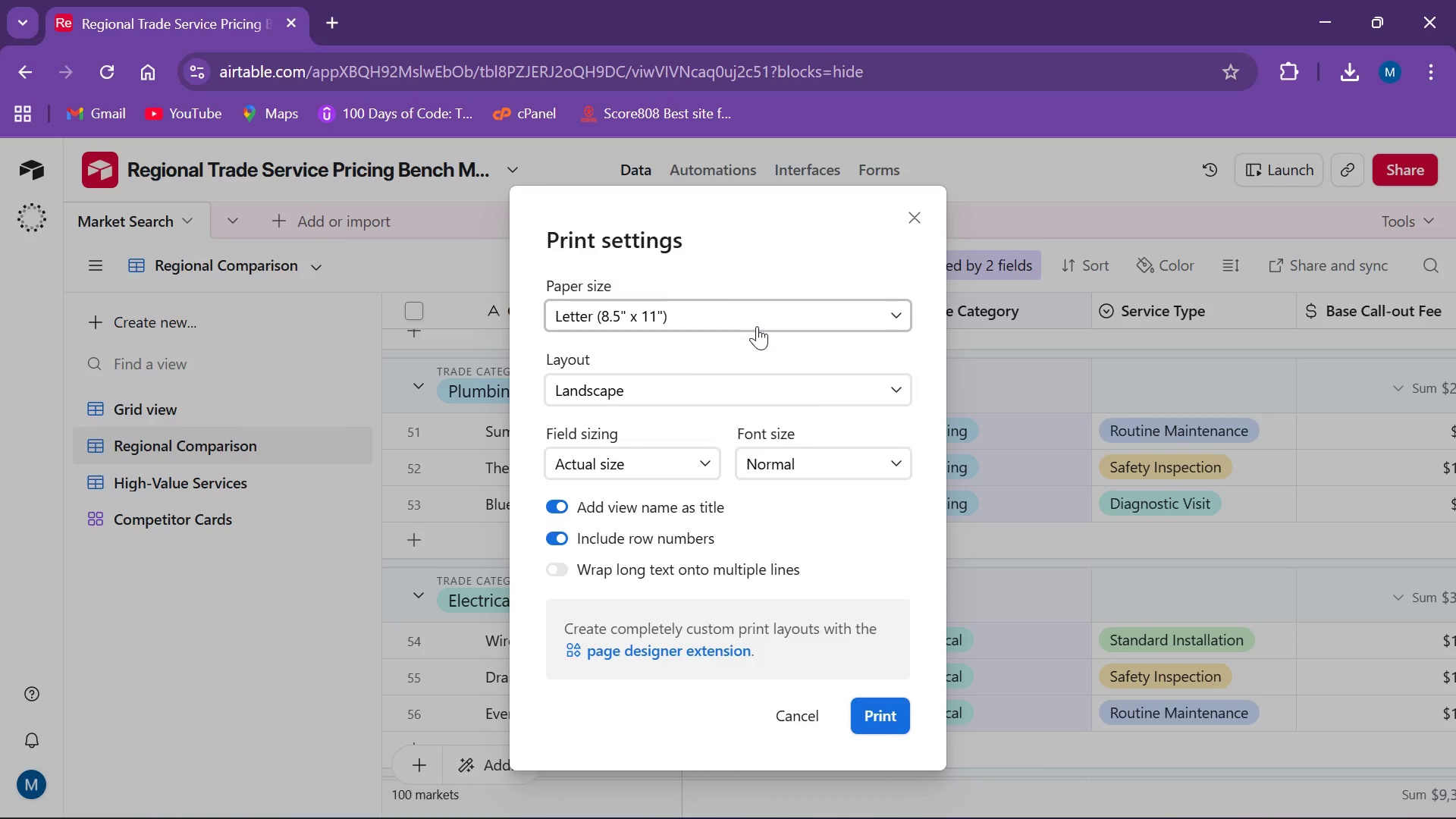 
scroll: coordinate [757, 326], scroll_direction: none, amount: 0.0
 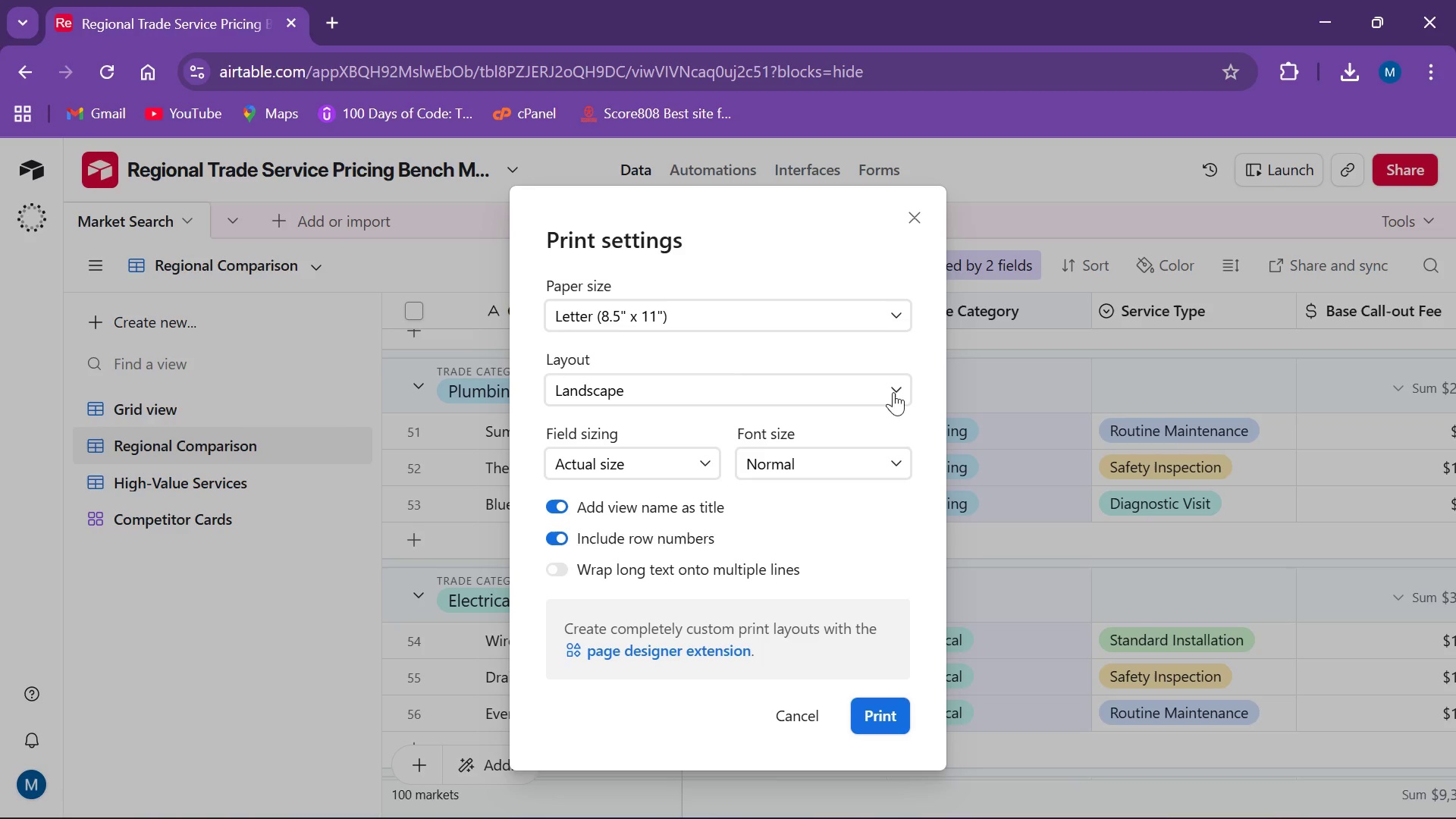 
left_click([880, 380])
 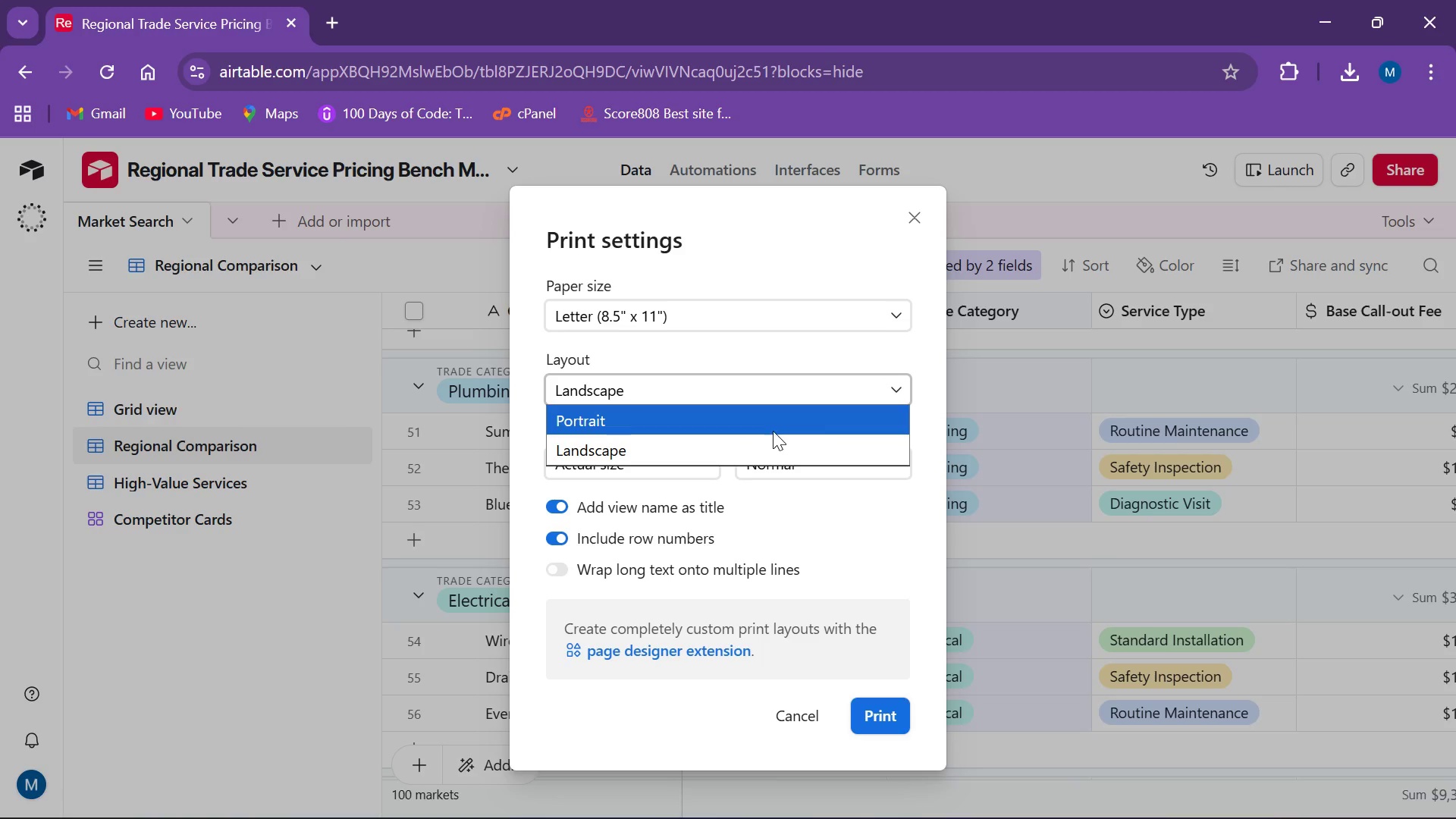 
left_click([773, 431])
 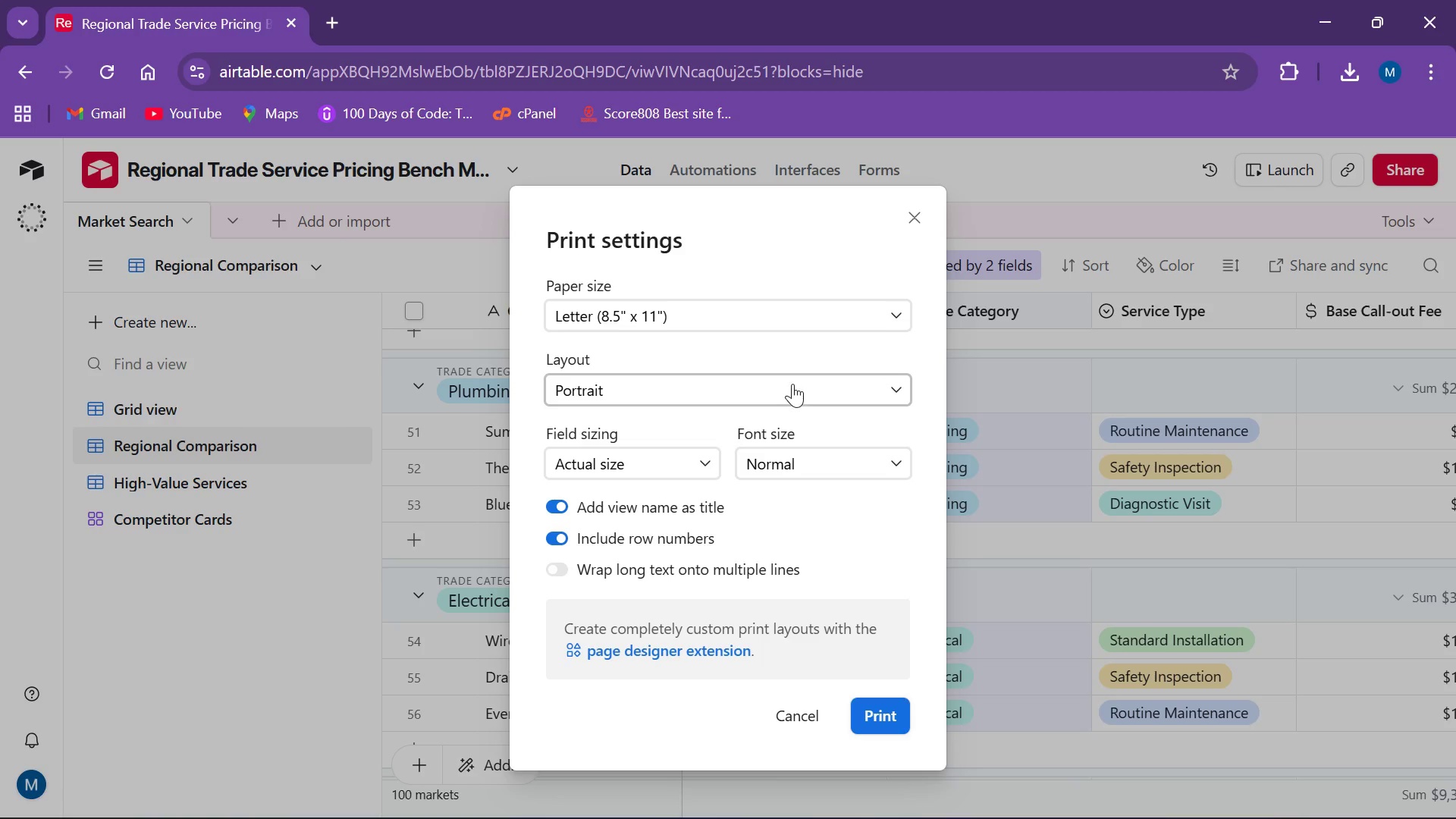 
left_click([792, 384])
 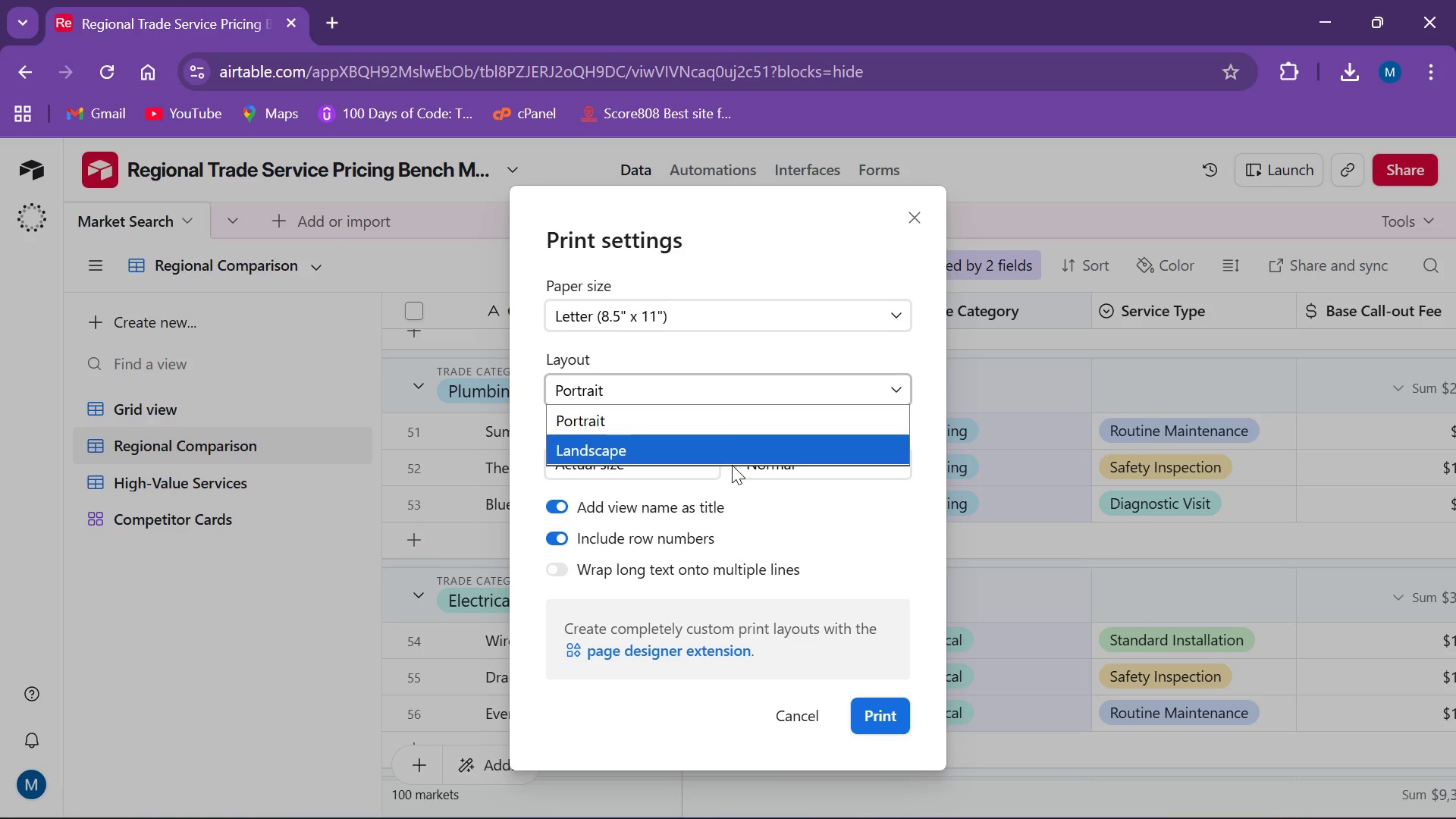 
left_click([732, 465])
 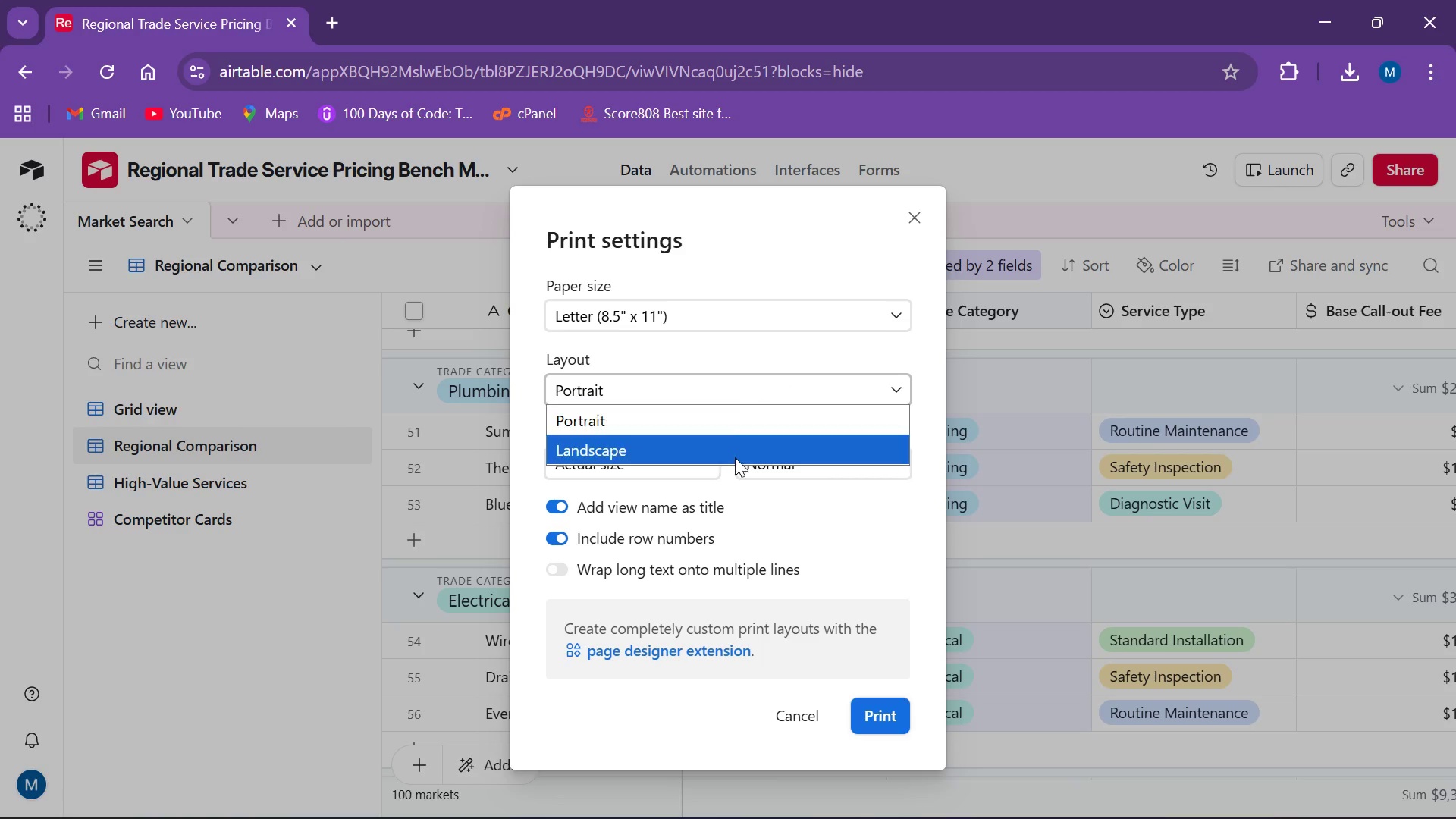 
left_click([734, 456])
 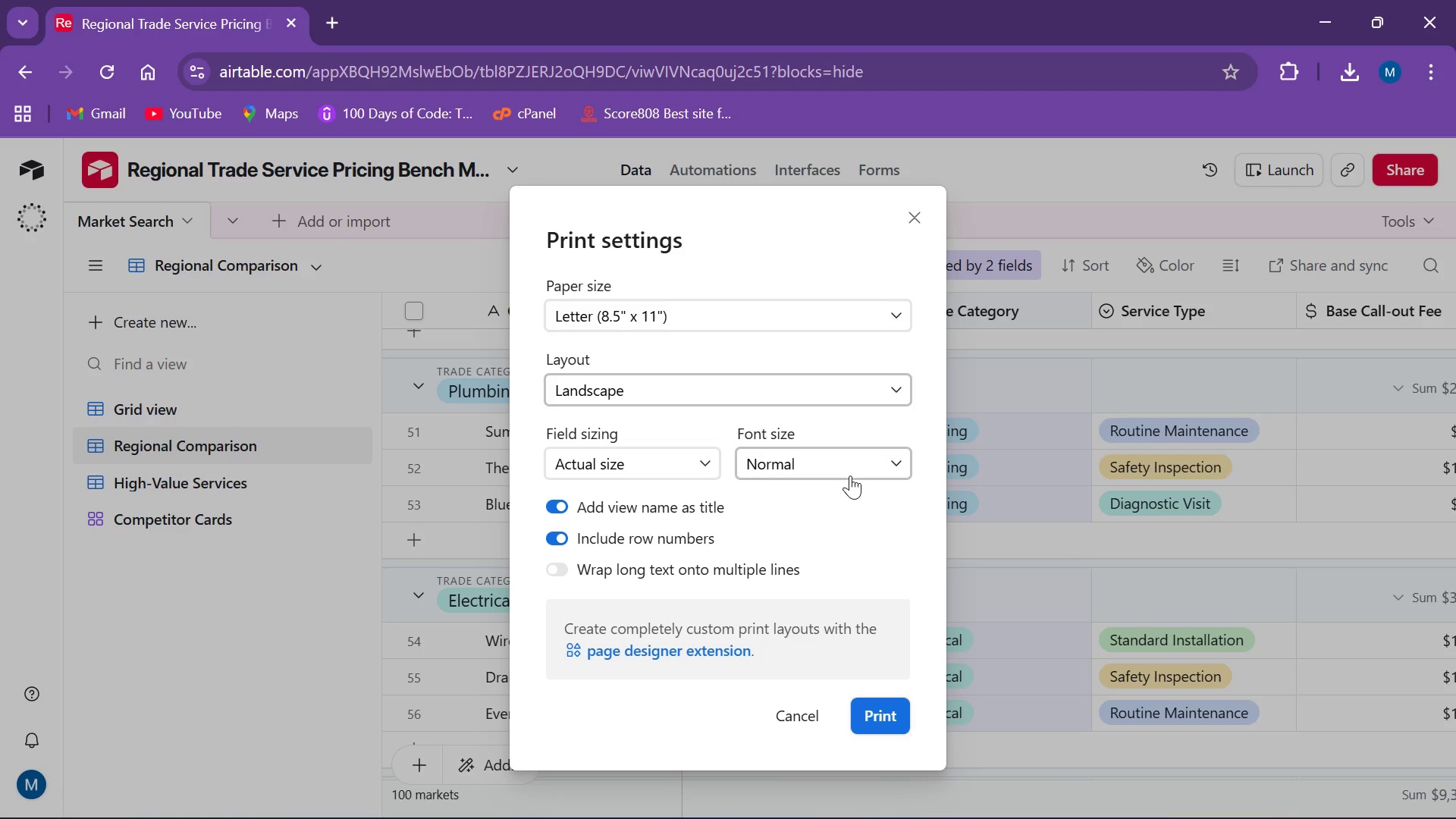 
wait(20.72)
 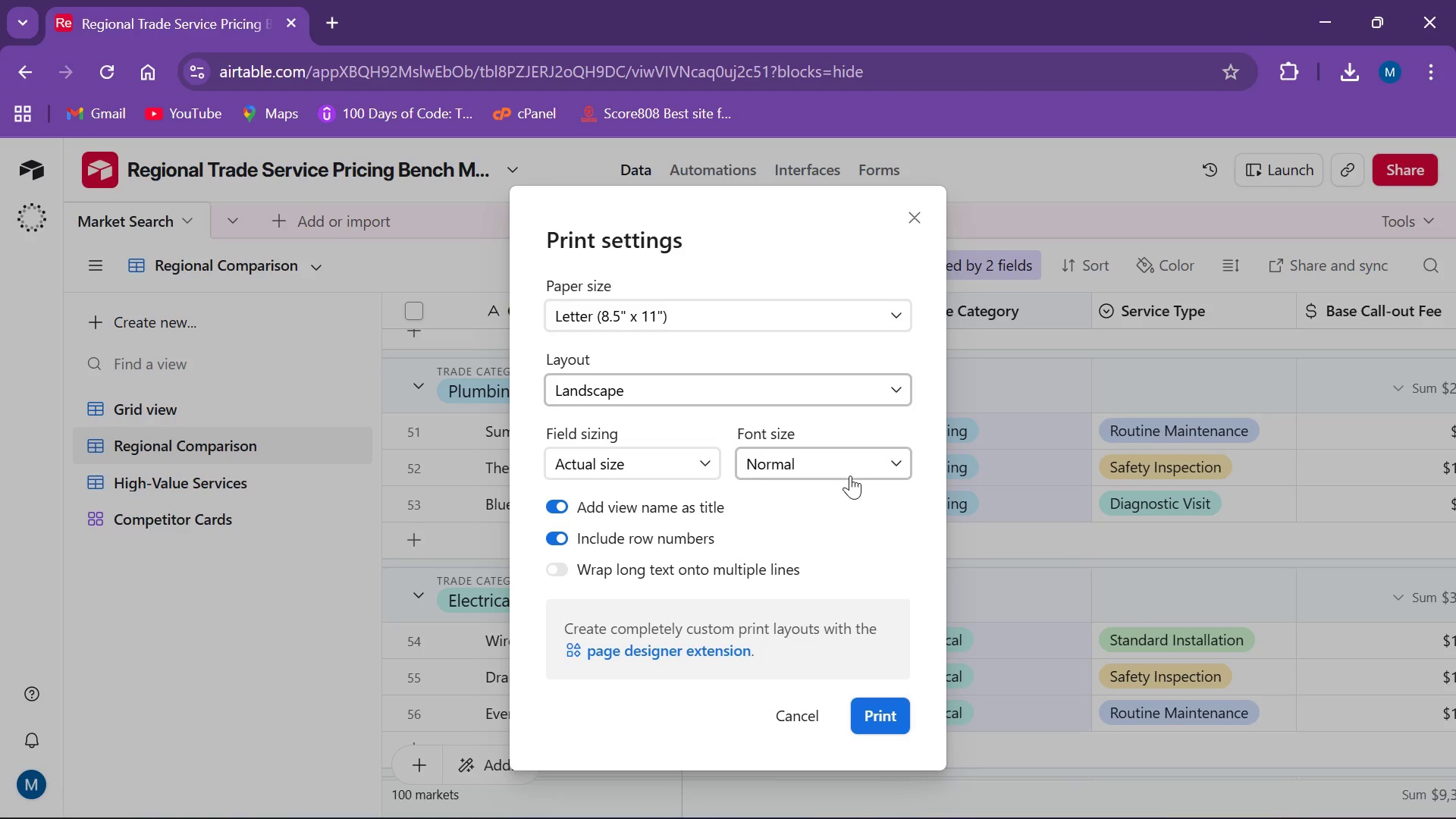 
scroll: coordinate [850, 475], scroll_direction: up, amount: 1.0
 